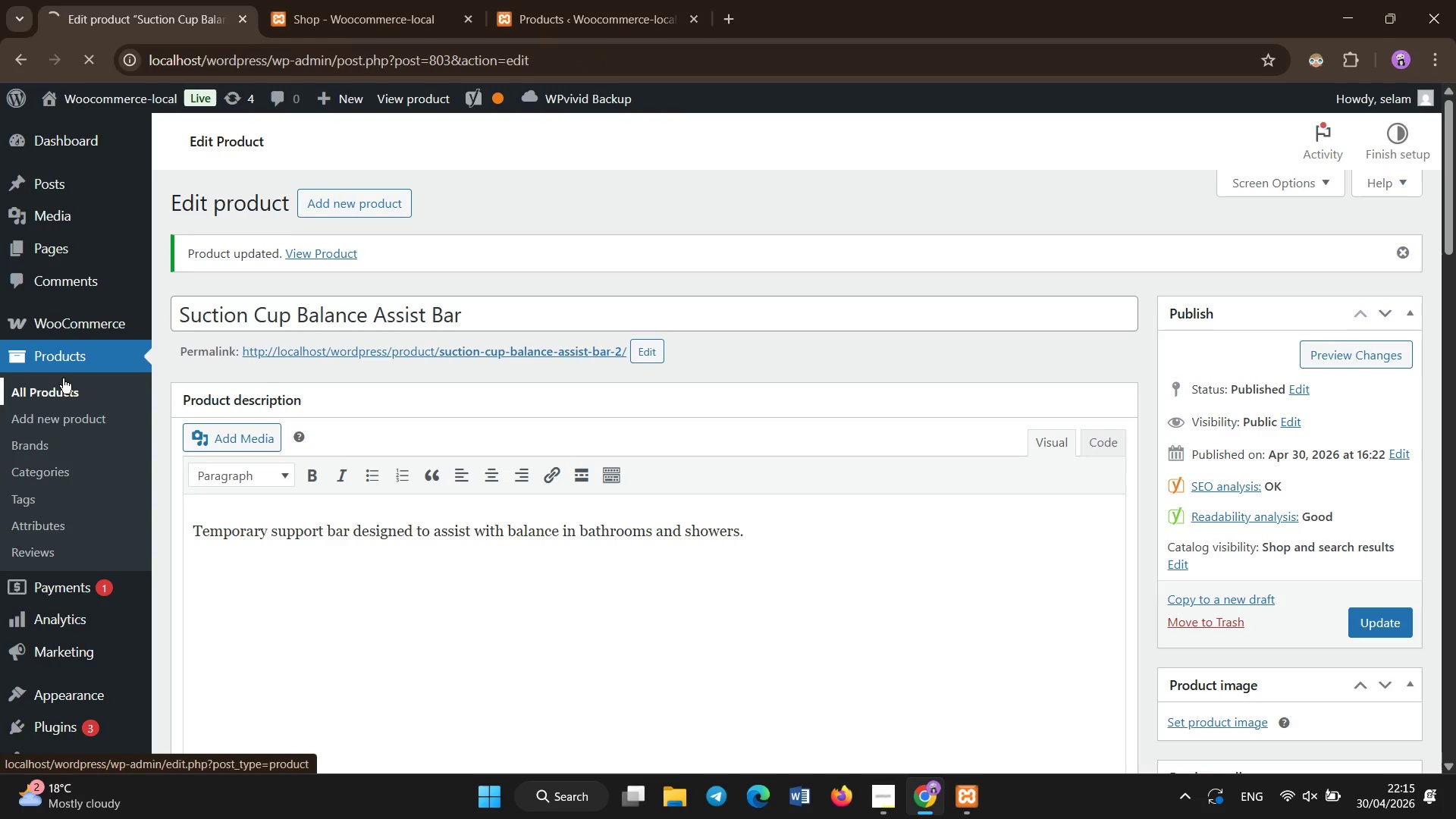 
scroll: coordinate [355, 623], scroll_direction: down, amount: 21.0
 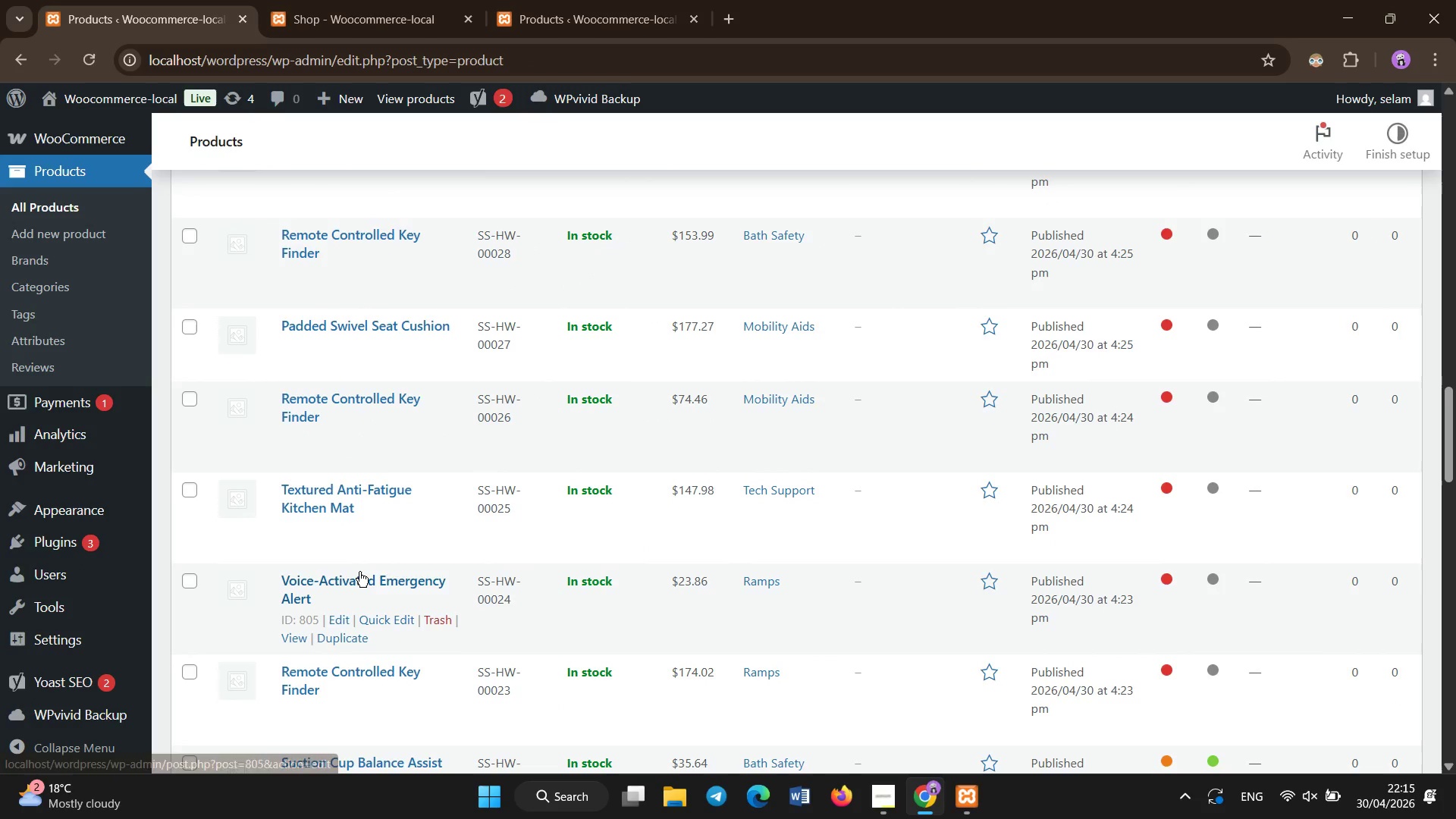 
left_click([359, 572])
 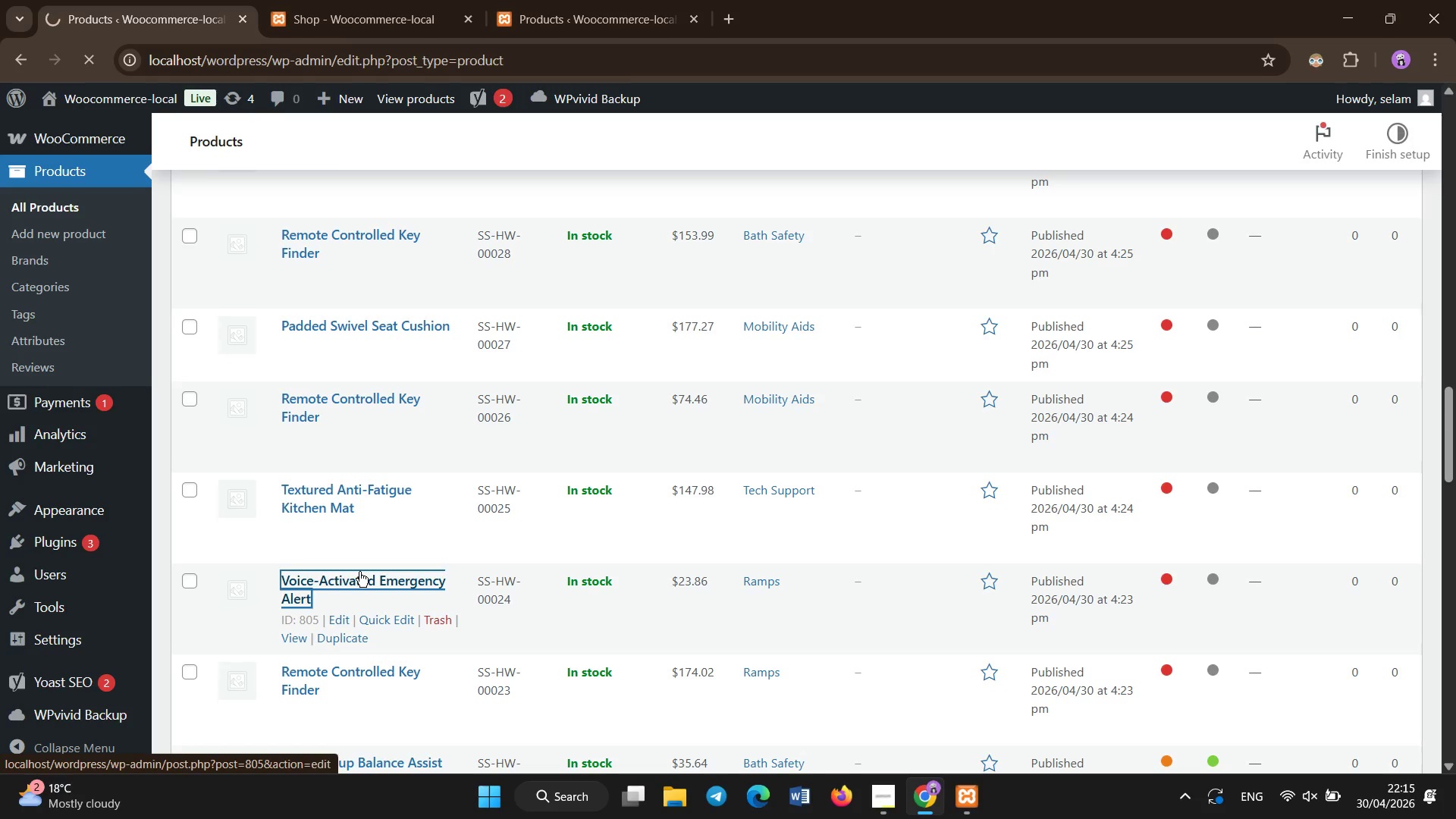 
mouse_move([388, 656])
 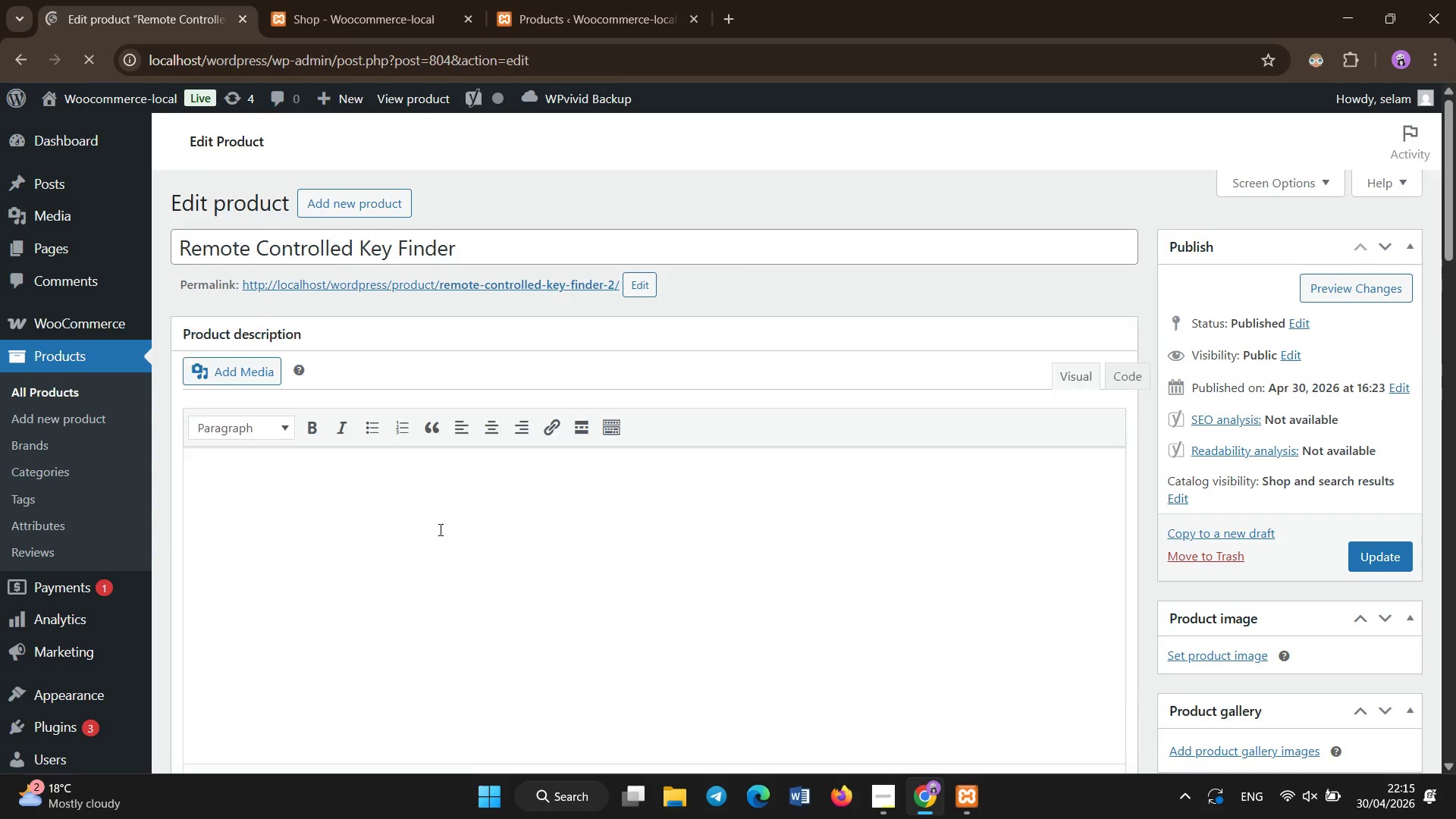 
left_click([441, 530])
 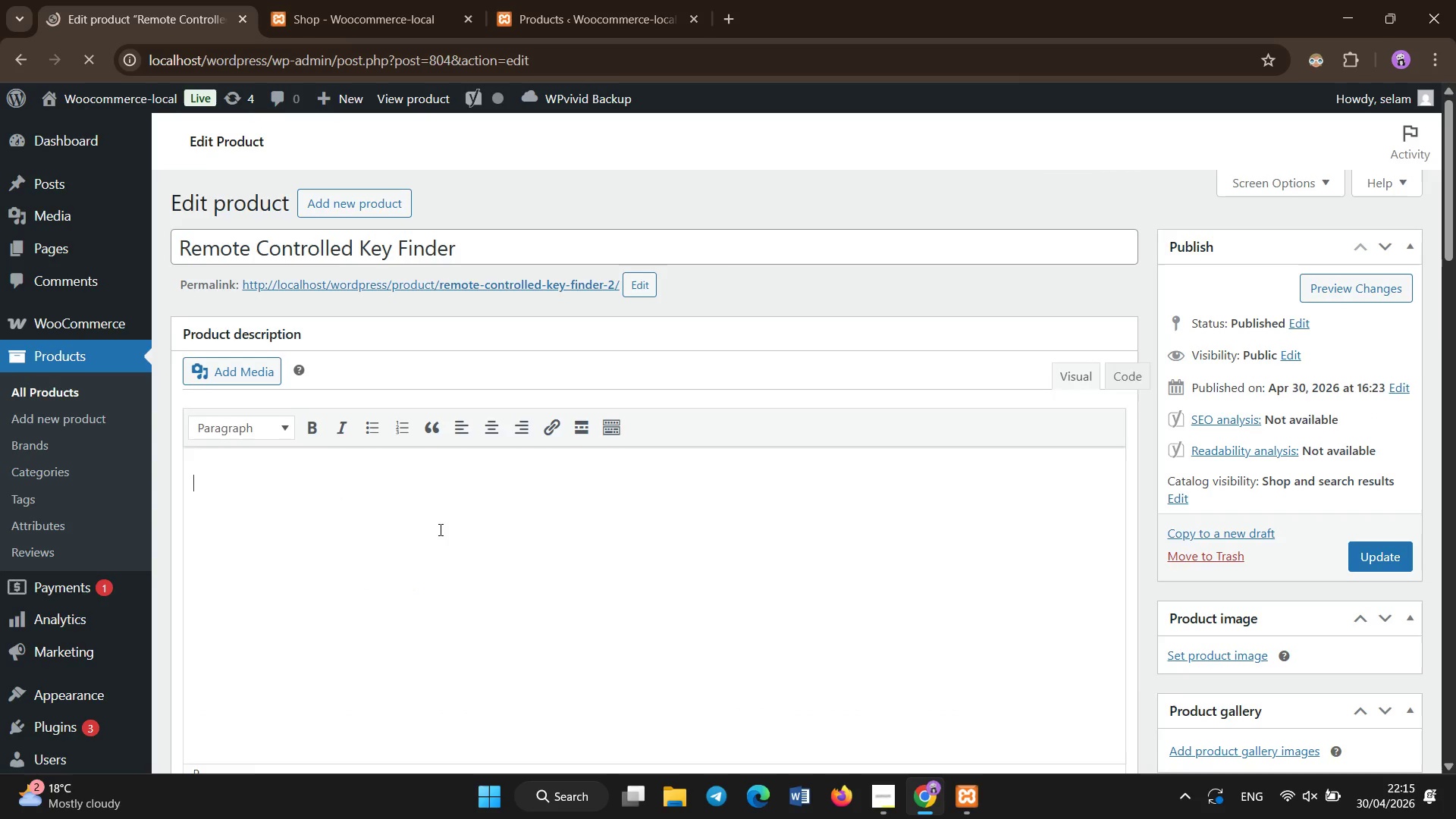 
hold_key(key=ShiftLeft, duration=1.51)
 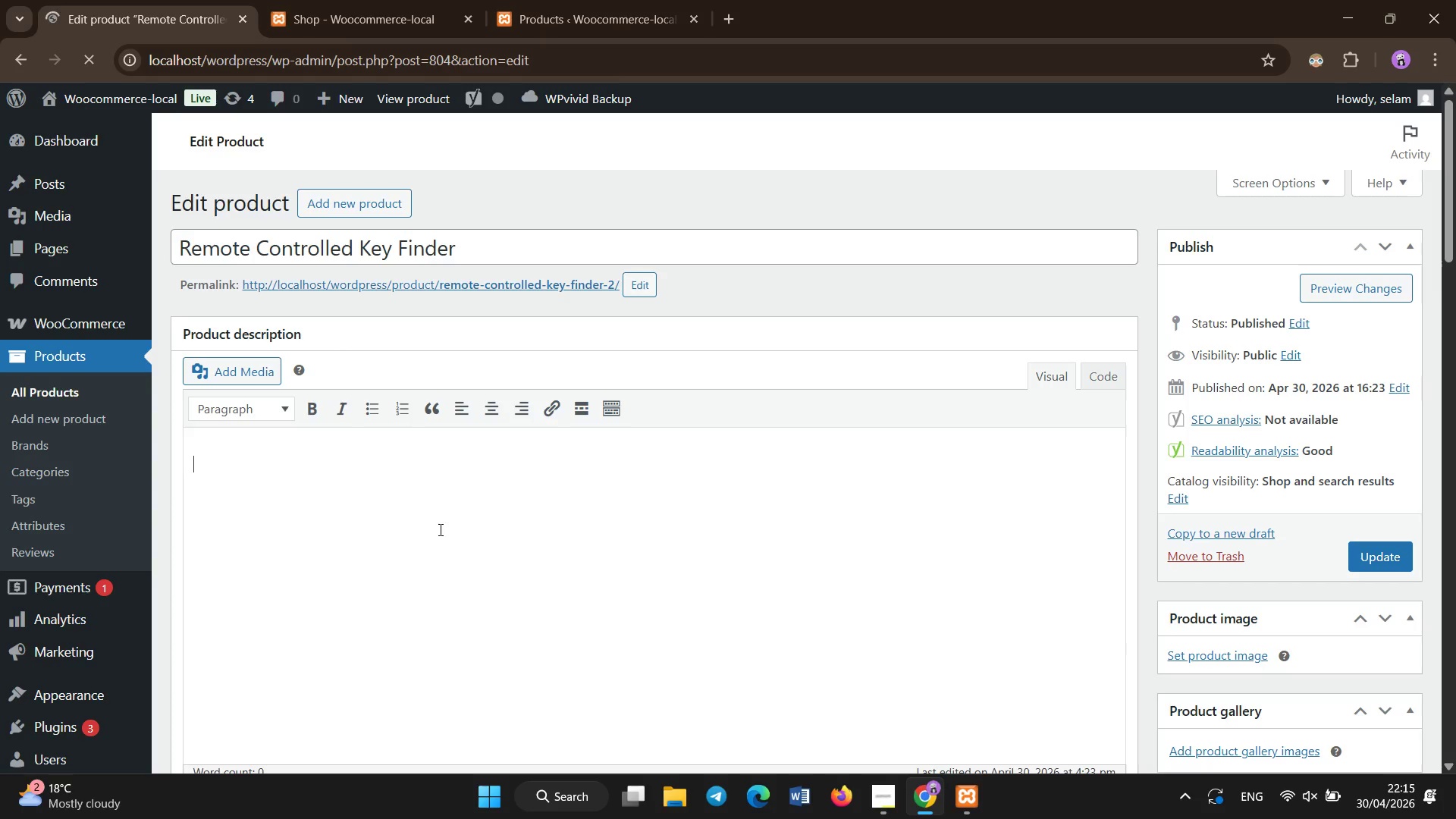 
hold_key(key=ShiftLeft, duration=0.45)
 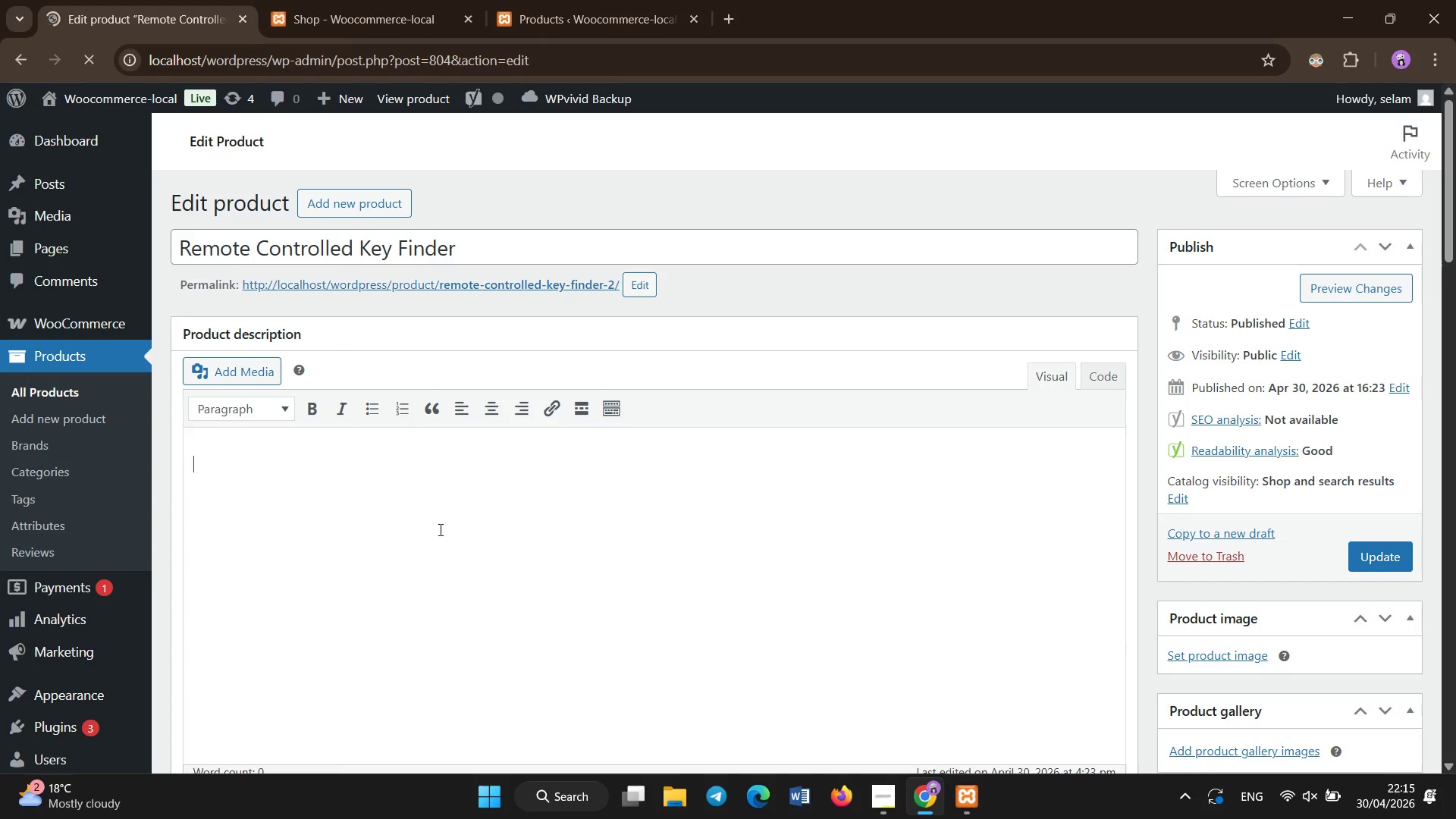 
type(r)
key(Backspace)
type(Compact device for locationg misplaced items)
key(Backspace)
 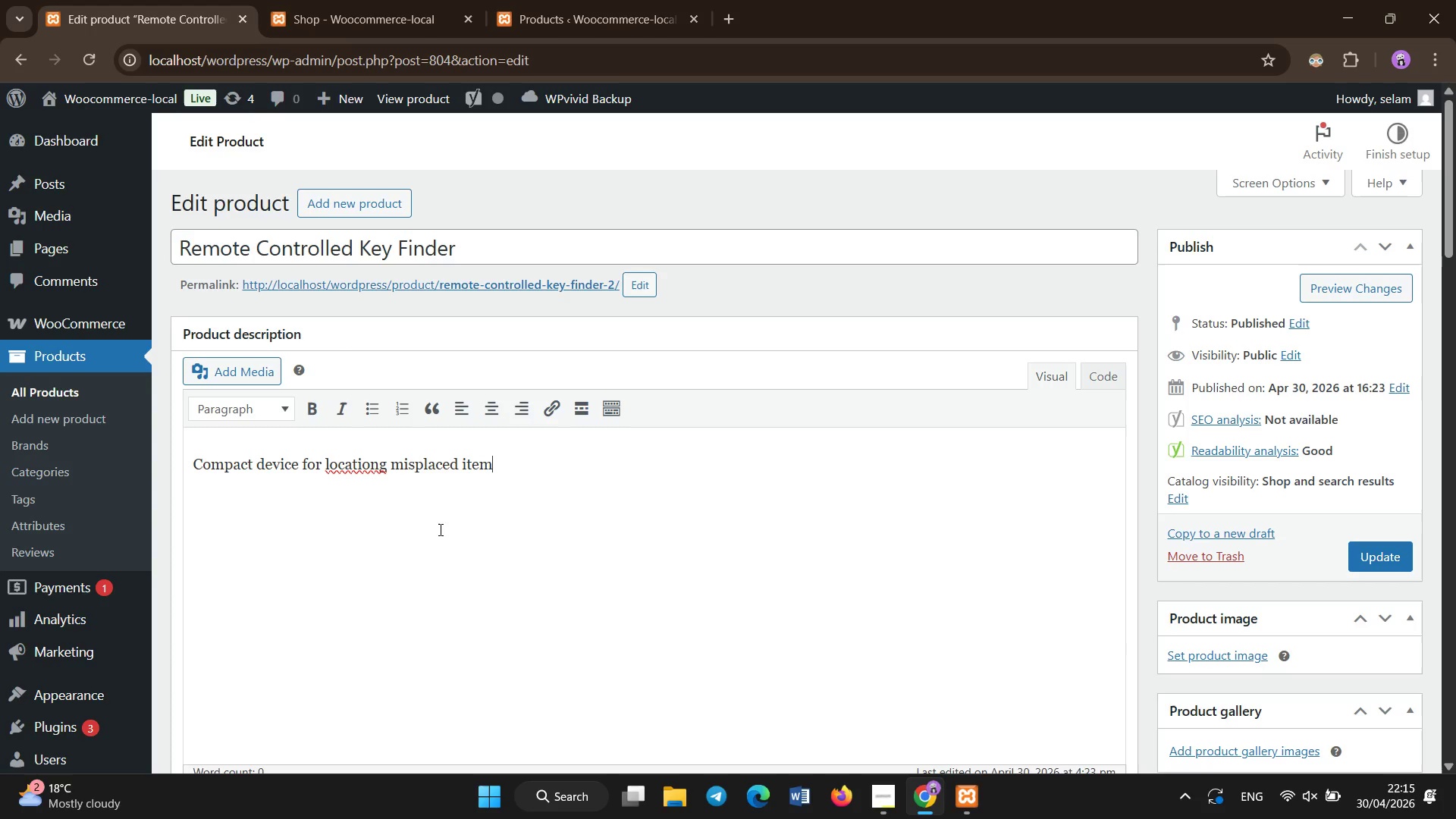 
hold_key(key=ArrowLeft, duration=0.84)
 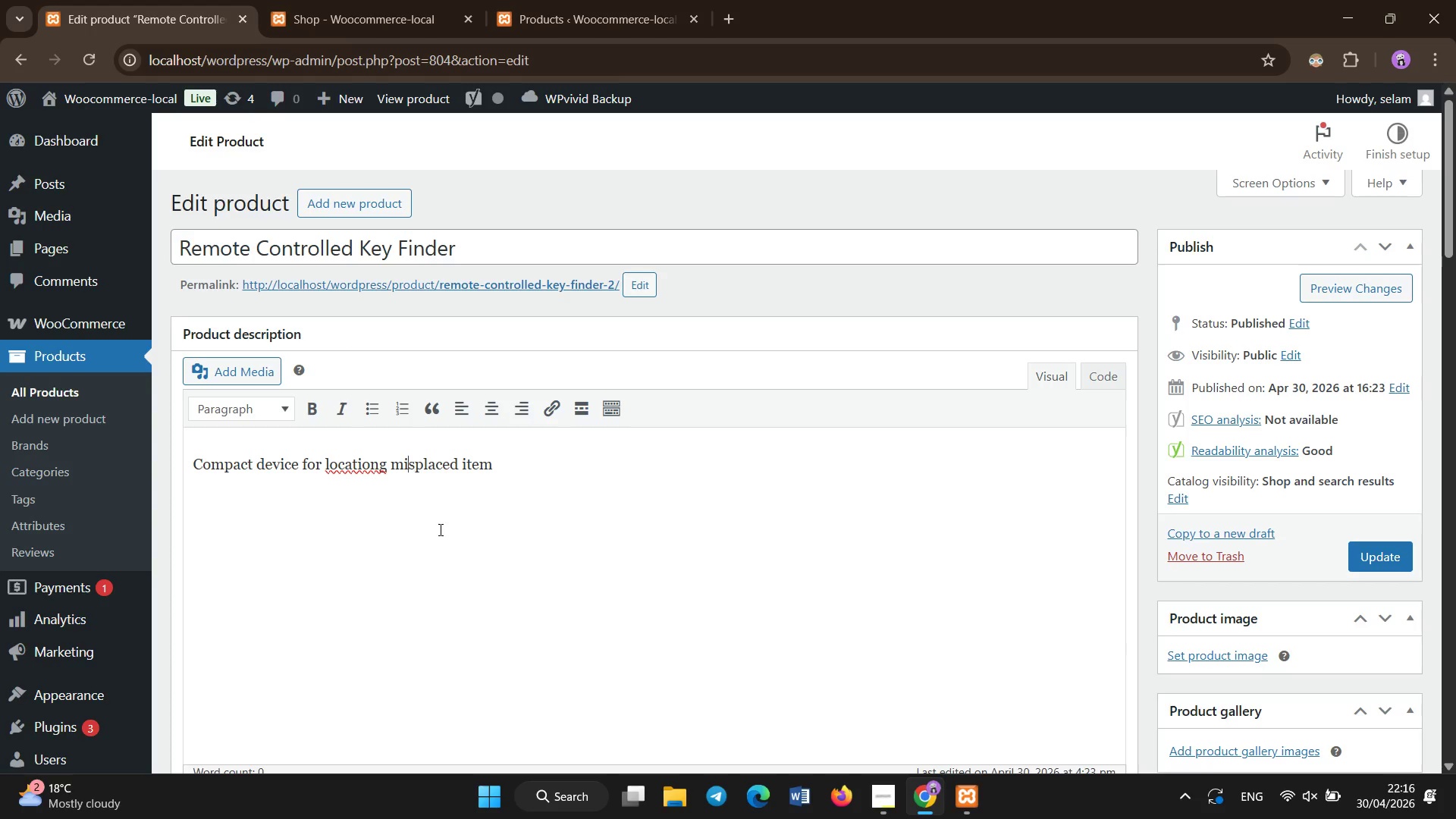 
key(ArrowLeft)
 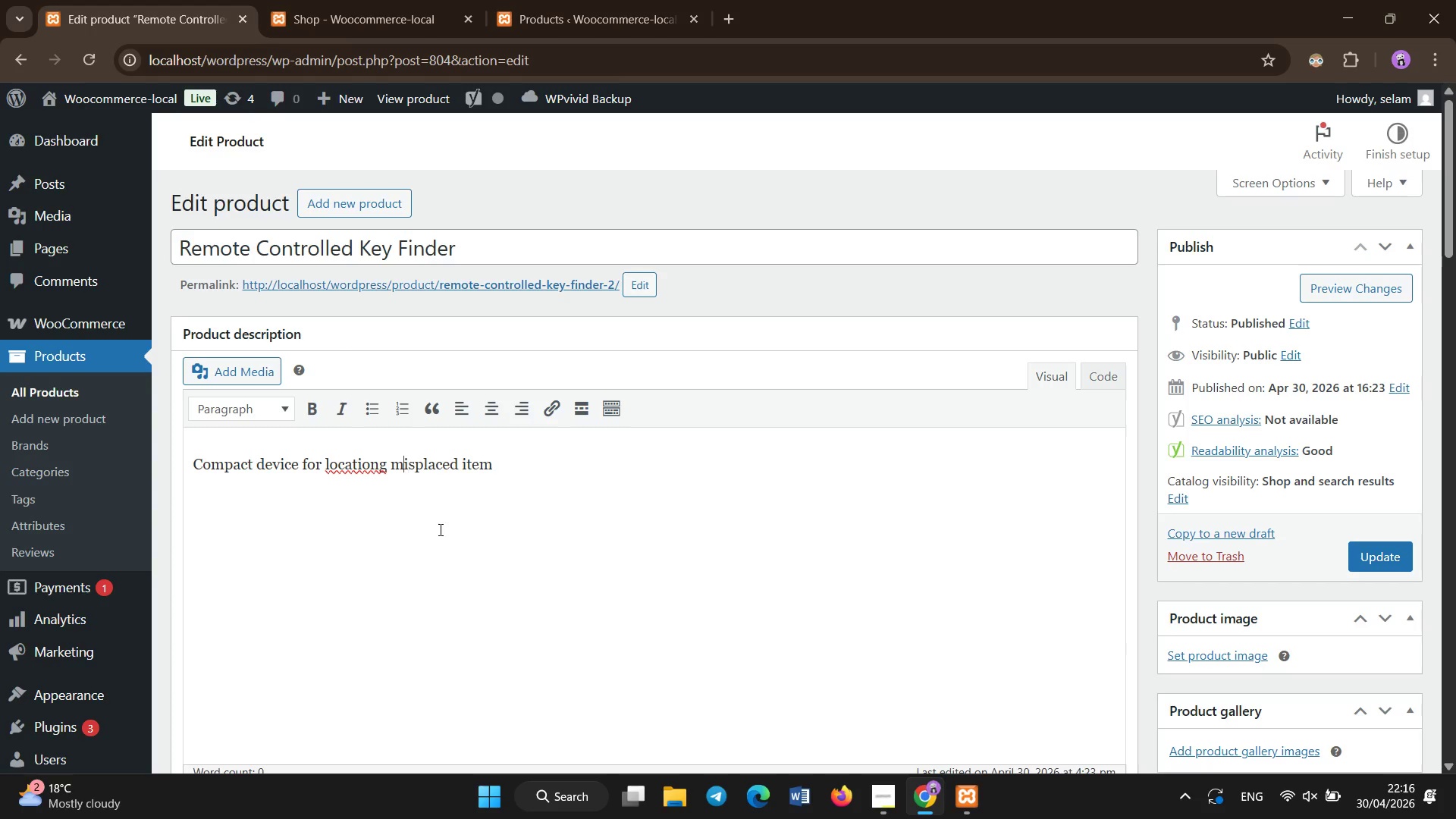 
key(ArrowLeft)
 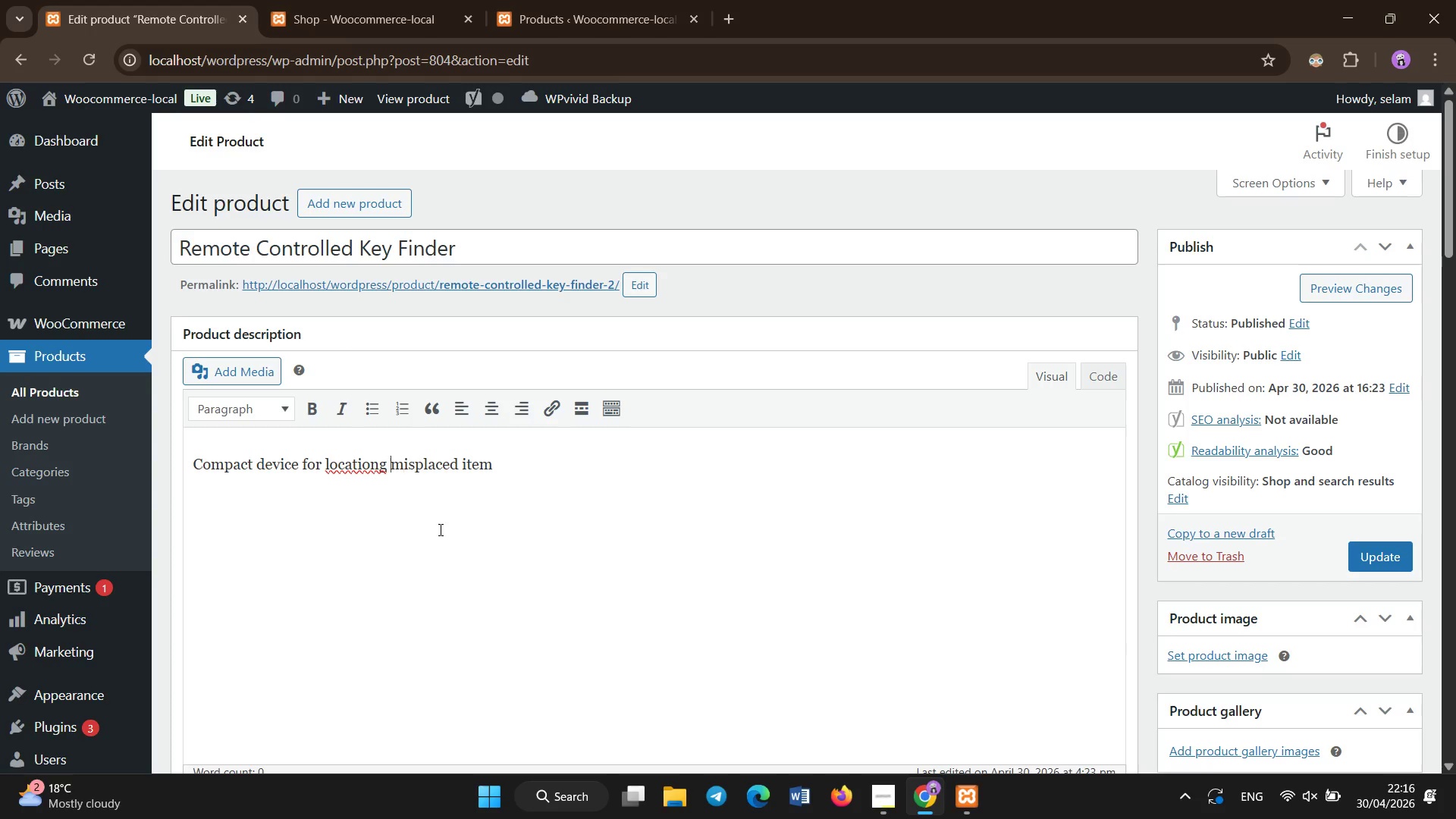 
key(ArrowLeft)
 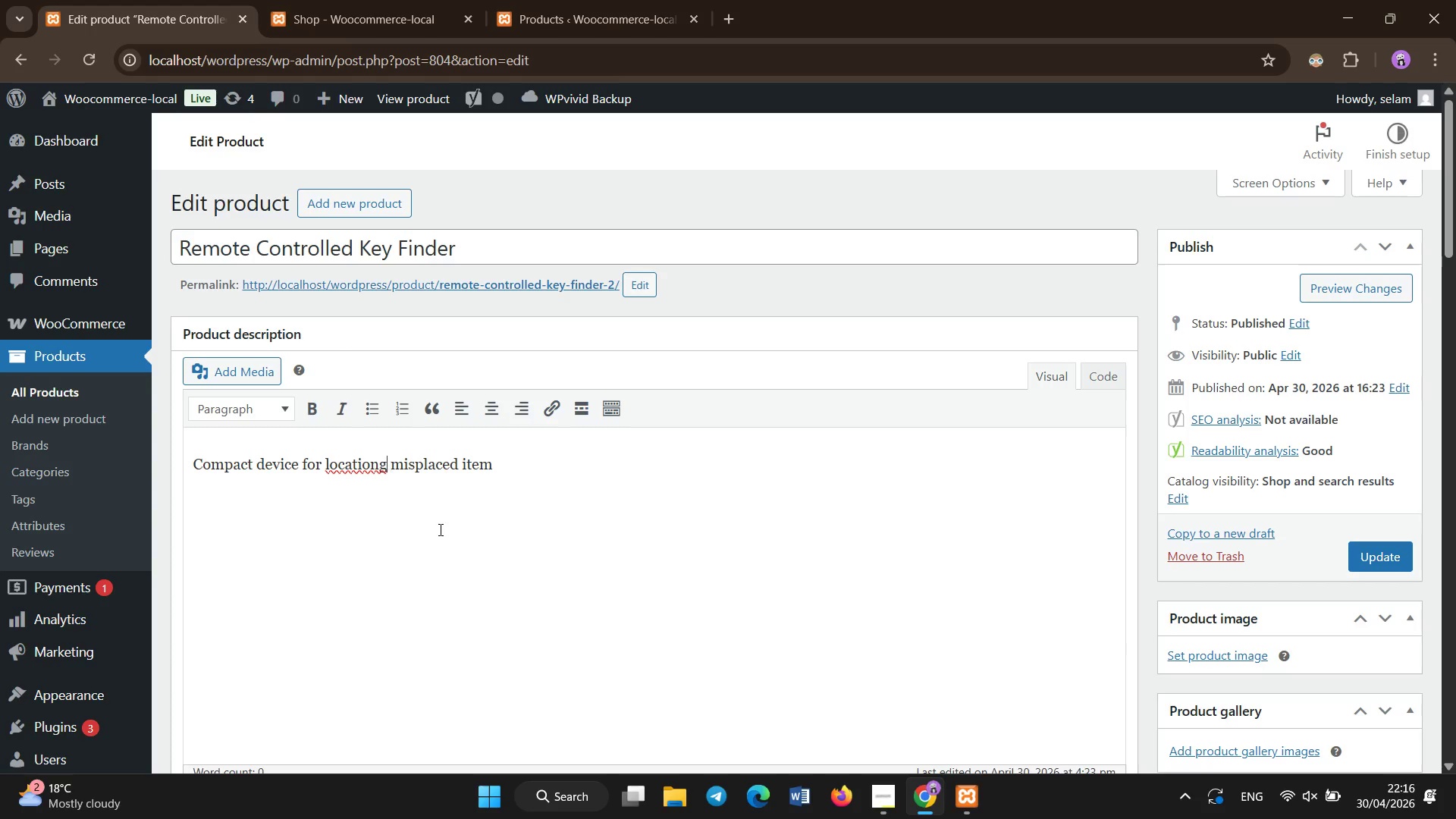 
key(ArrowLeft)
 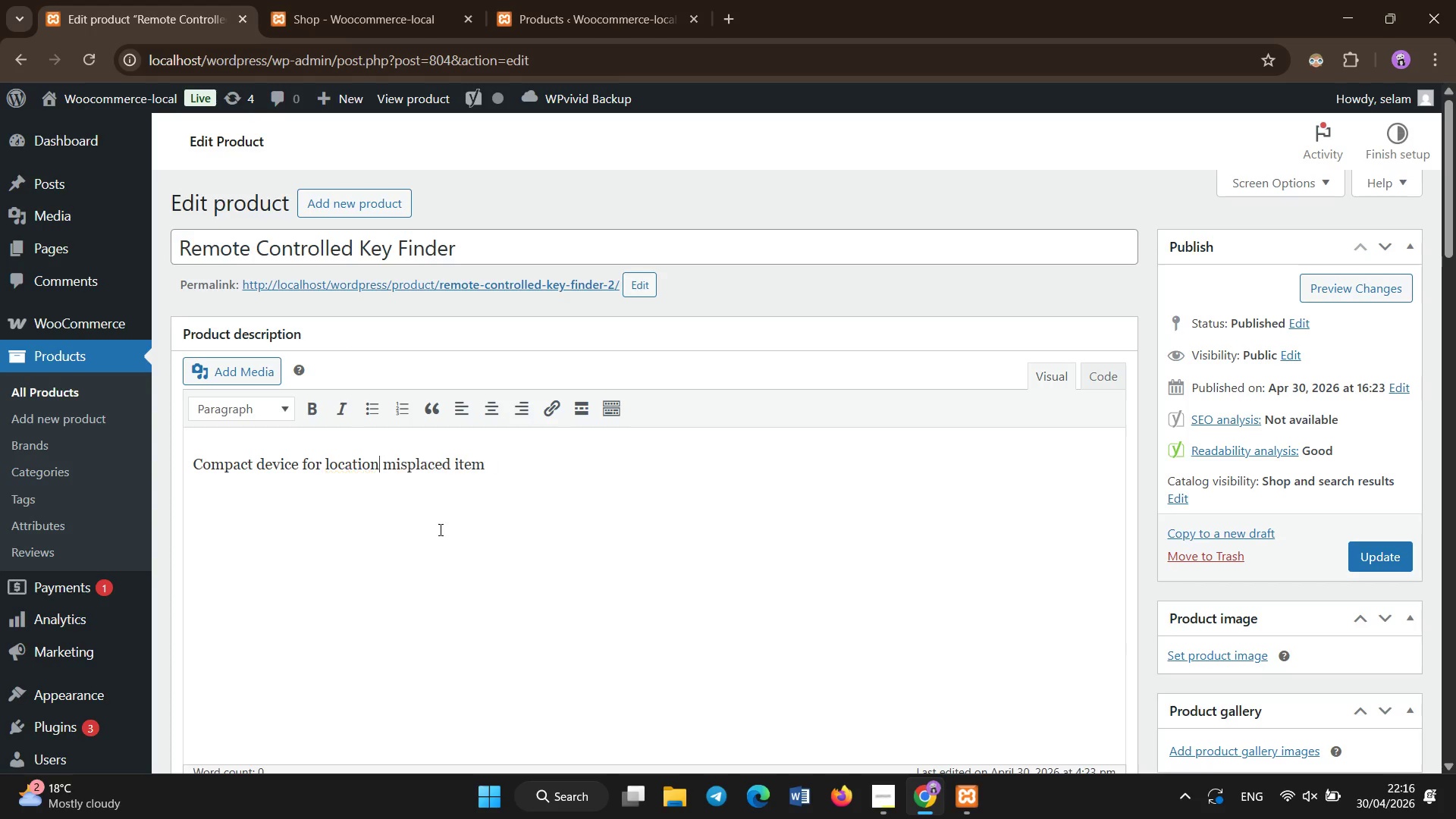 
key(Backspace)
key(Backspace)
key(Backspace)
type(ng1)
key(Backspace)
type([NumLock][End] quickly, improving daily efficiency.)
 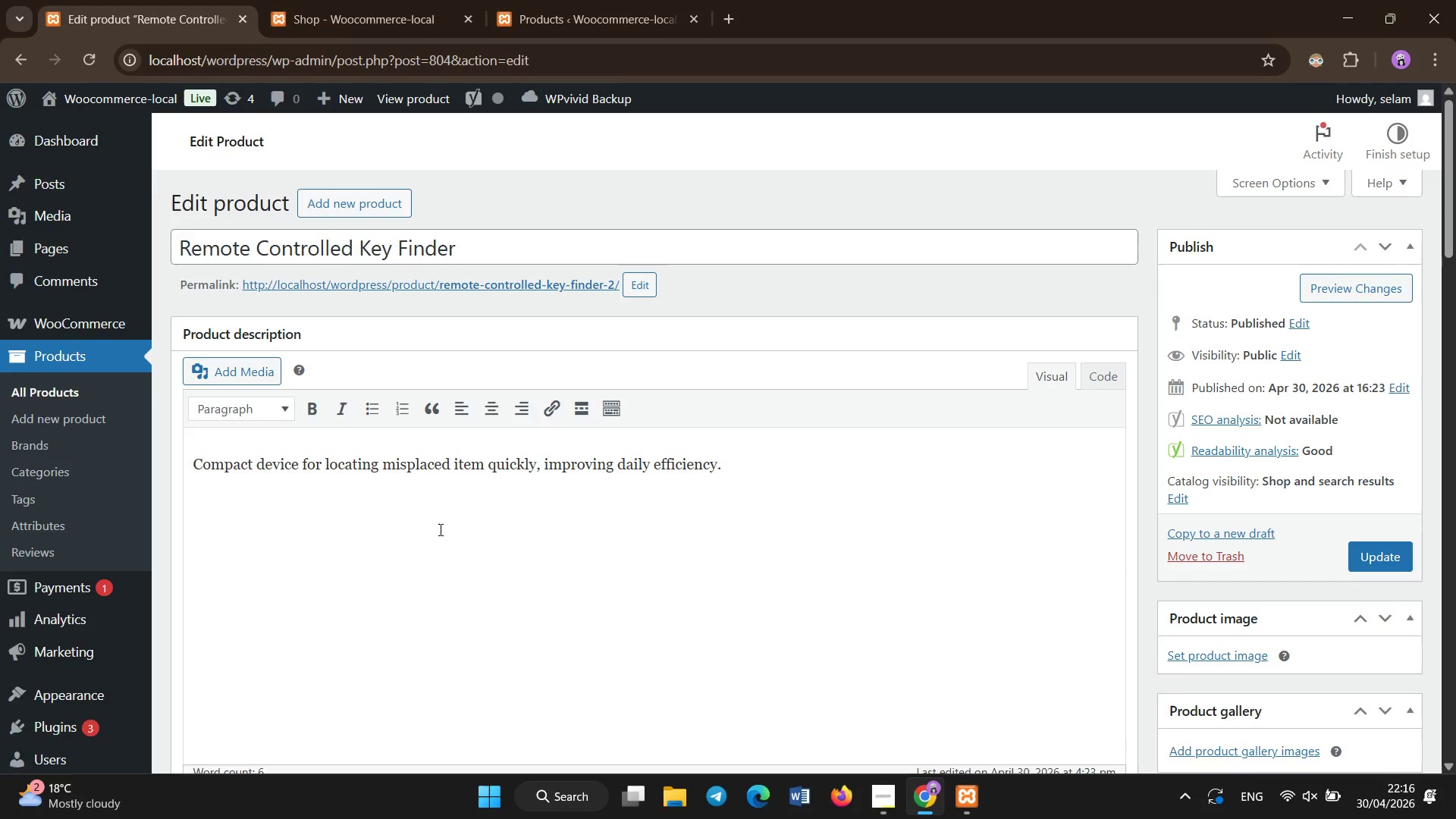 
scroll: coordinate [436, 544], scroll_direction: down, amount: 12.0
 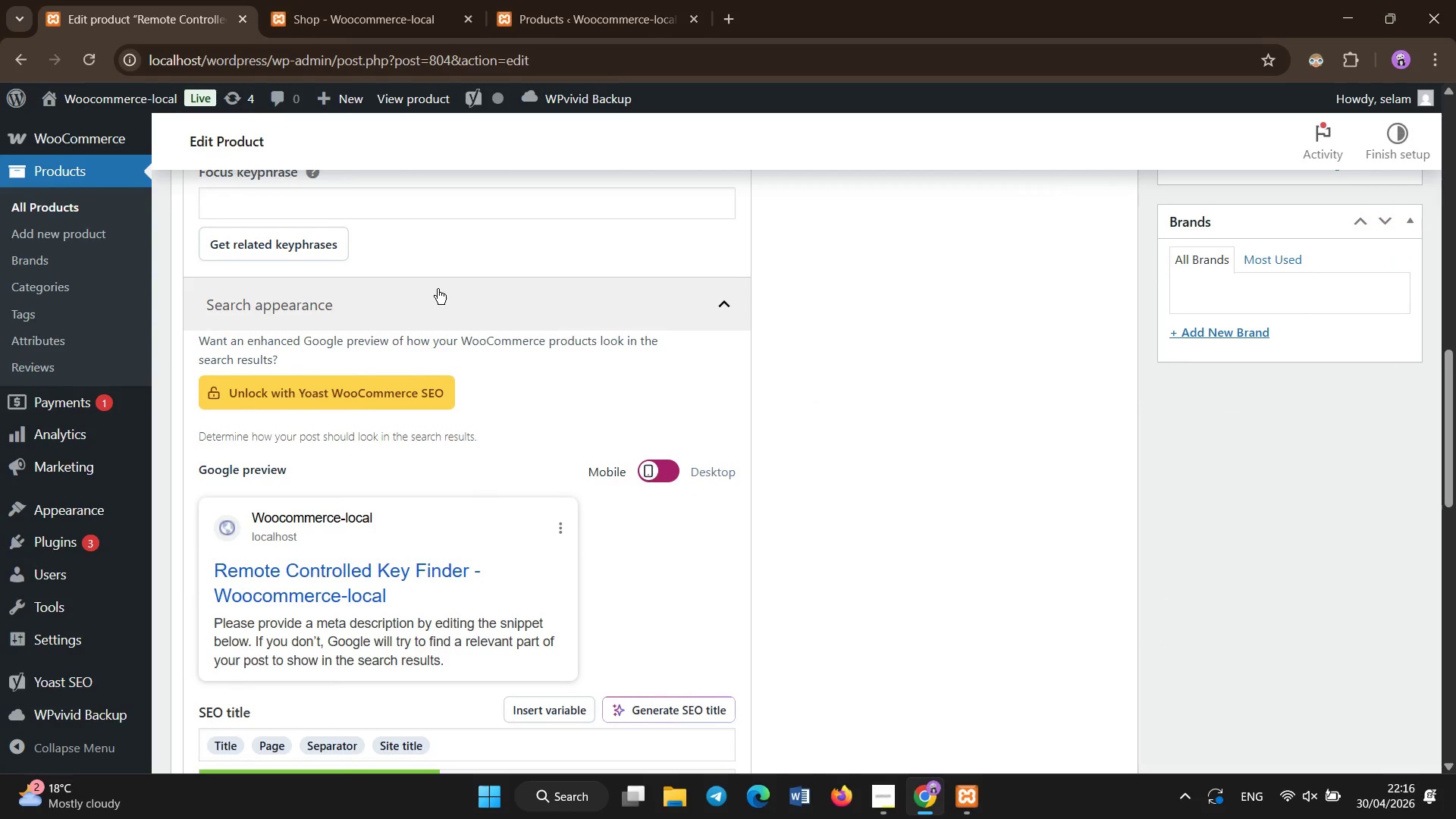 
scroll: coordinate [438, 284], scroll_direction: up, amount: 2.0
 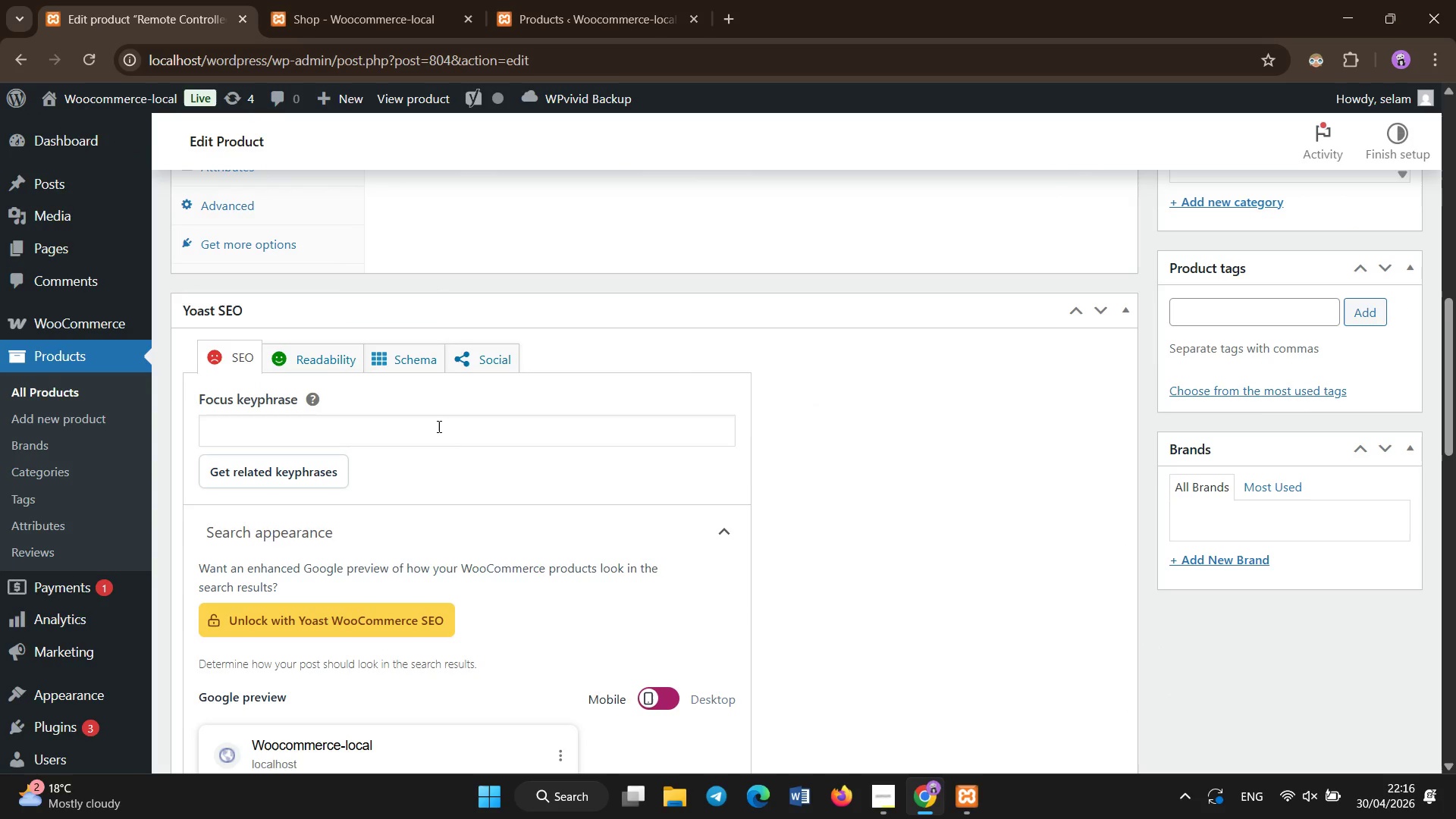 
left_click([439, 427])
 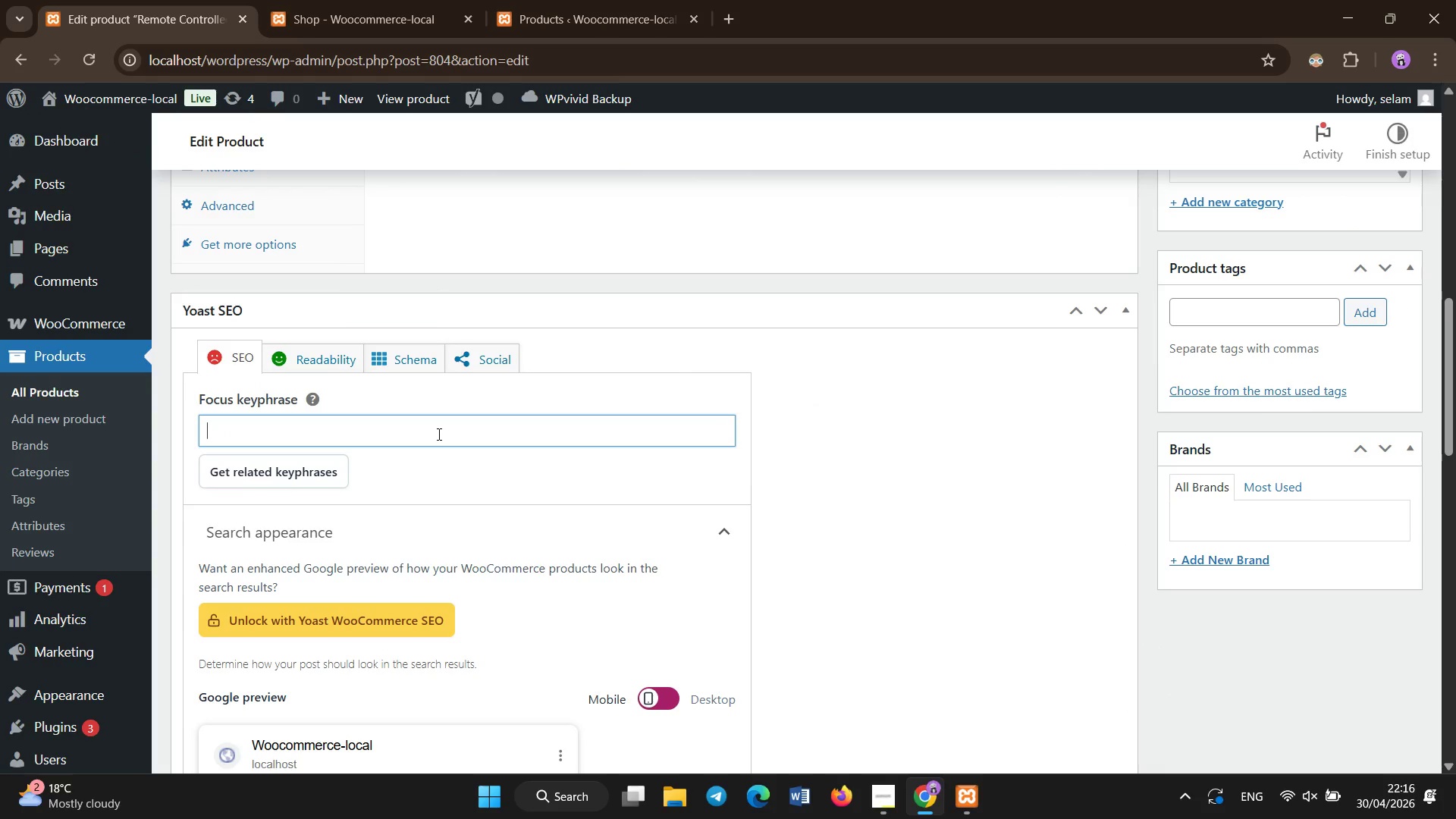 
type(remote key finder accessibi)
key(Backspace)
type(ility)
 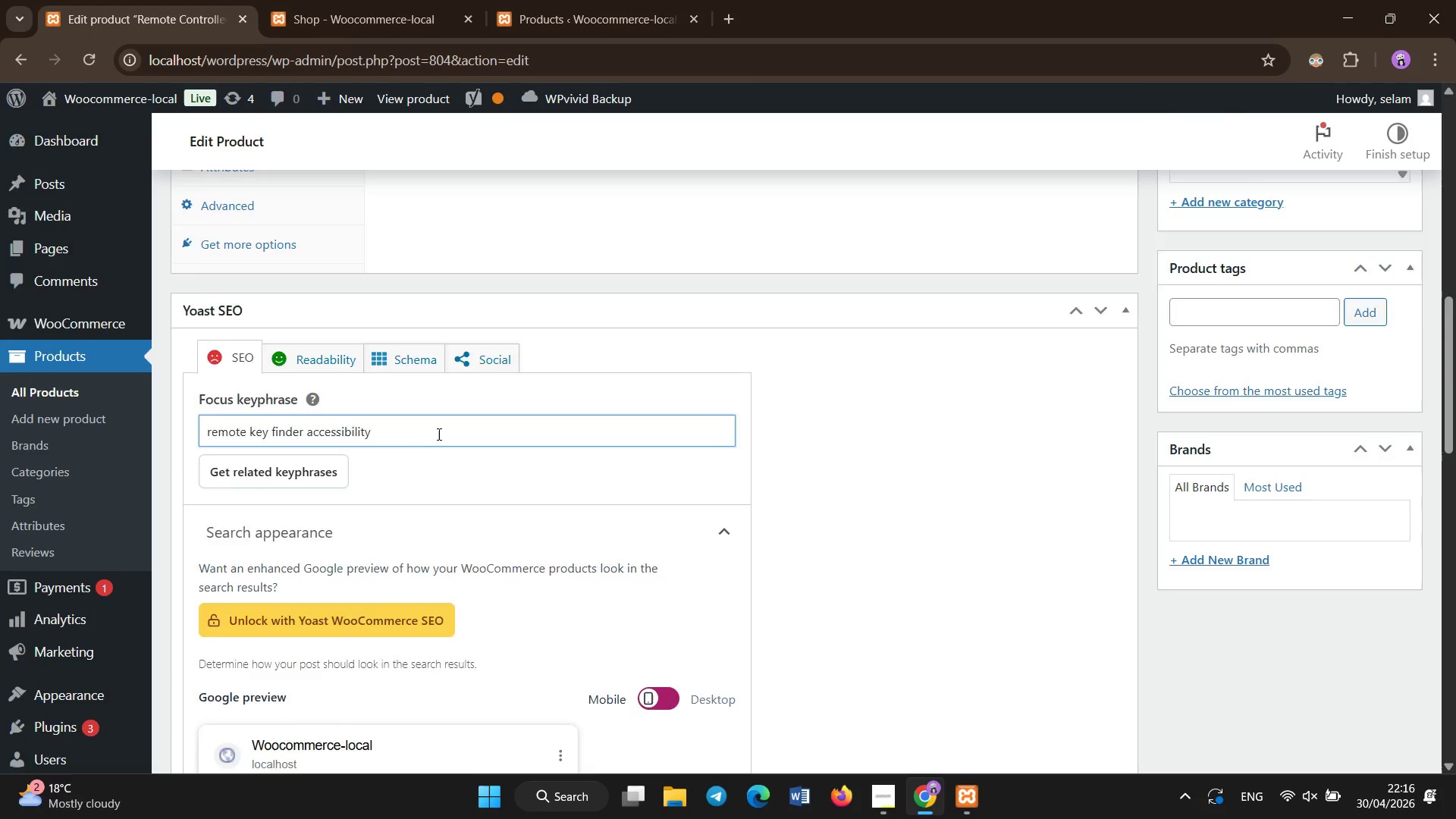 
scroll: coordinate [439, 435], scroll_direction: down, amount: 3.0
 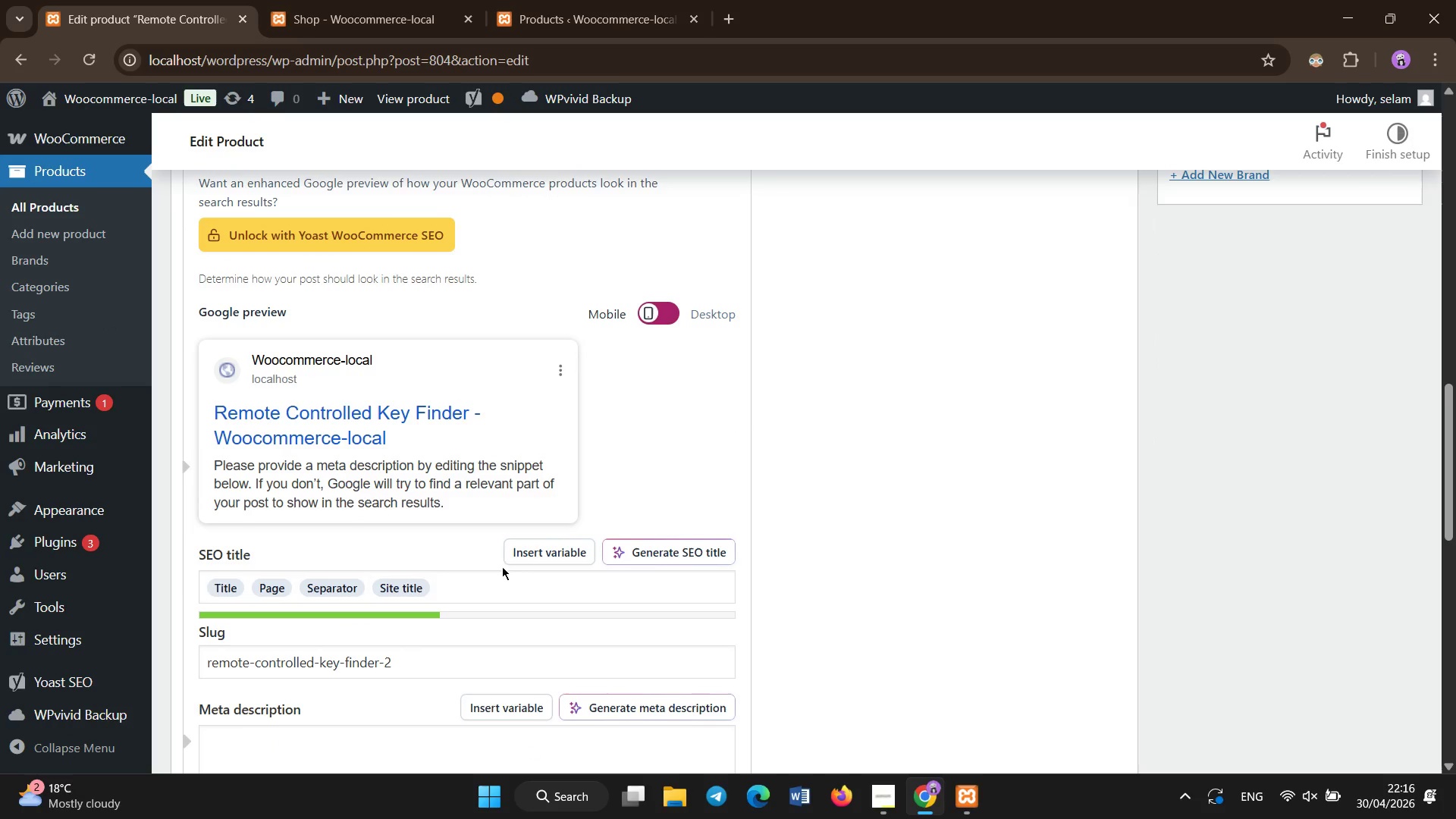 
left_click([501, 594])
 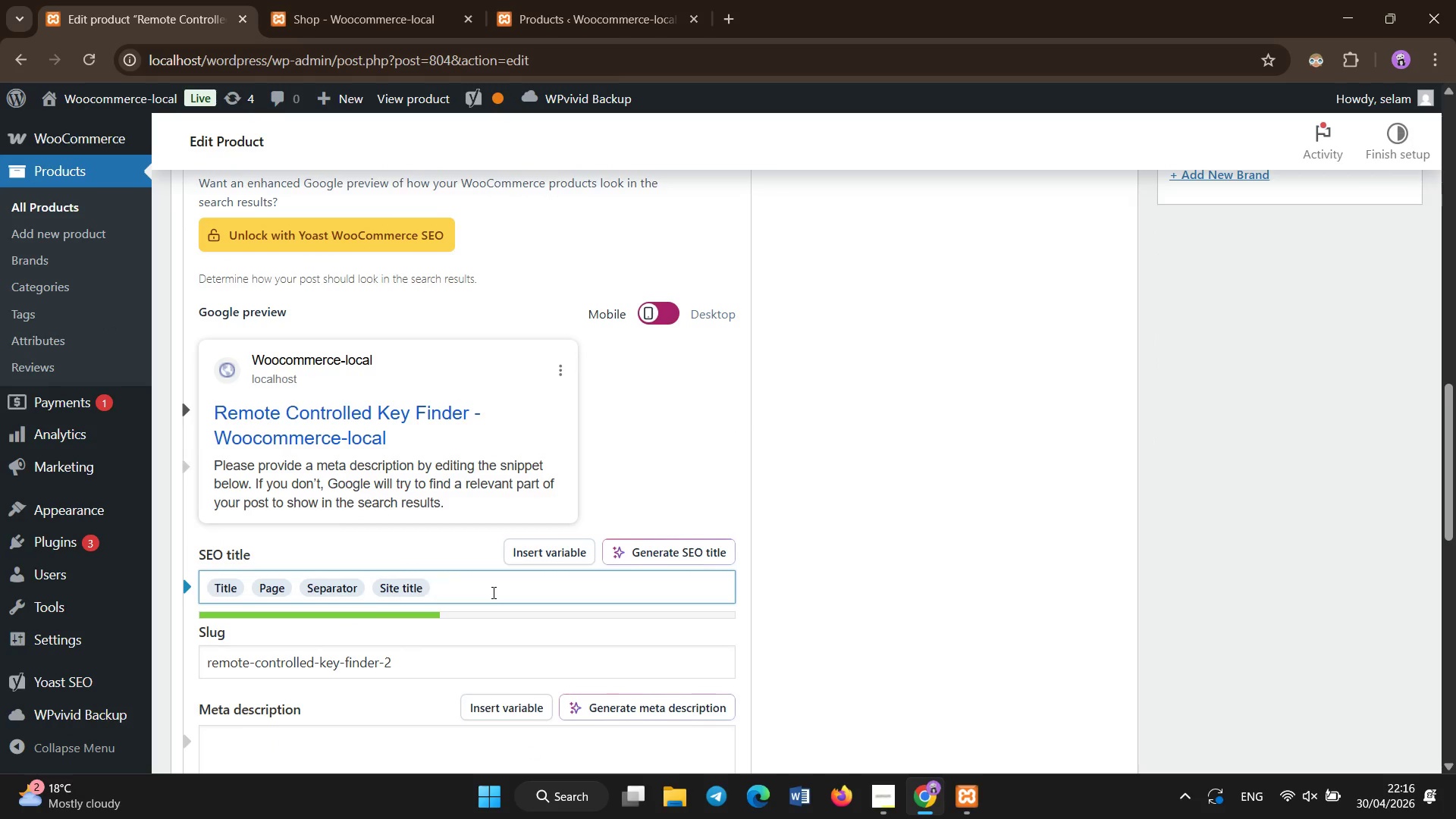 
key(Backspace)
 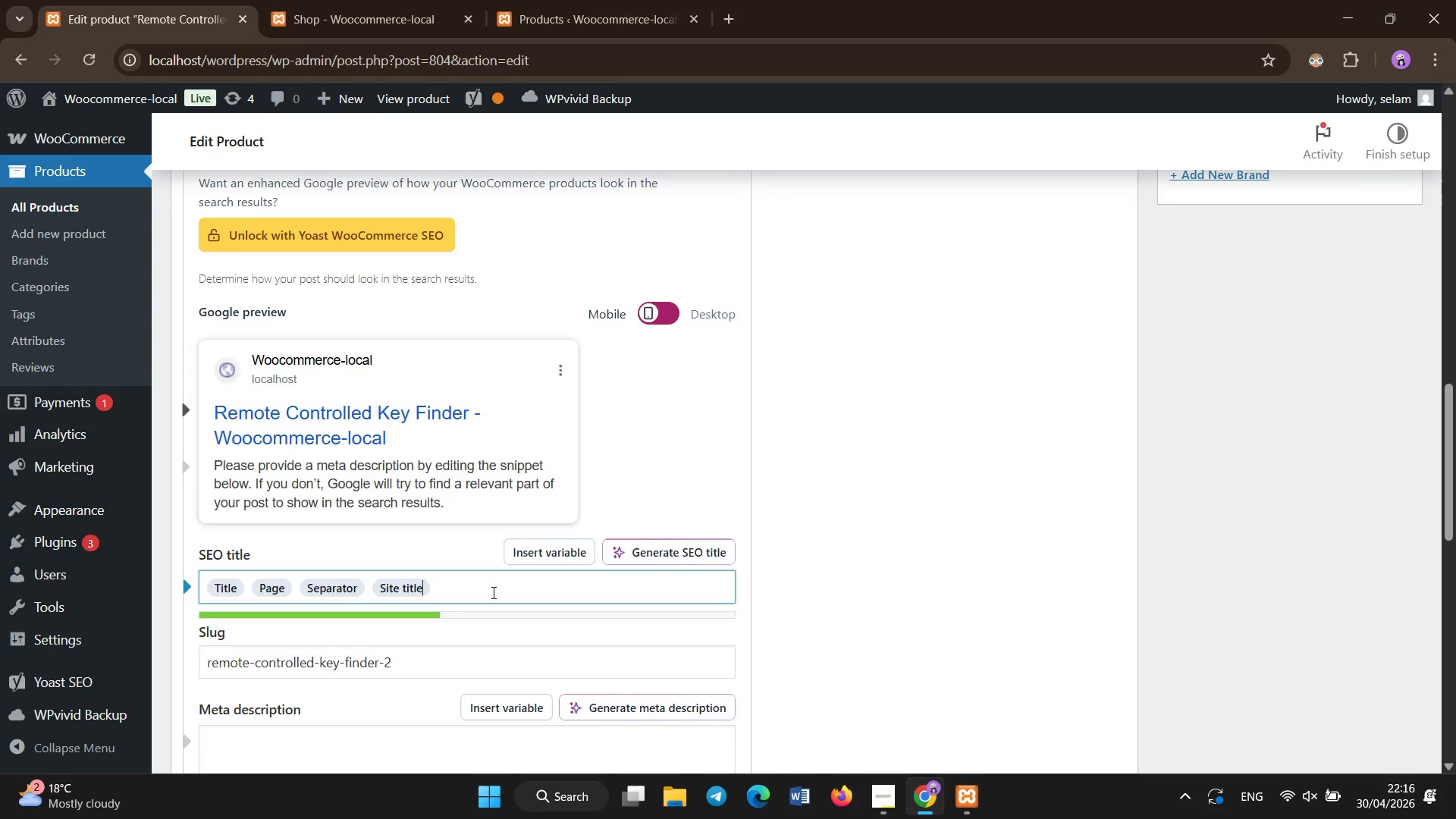 
key(Backspace)
 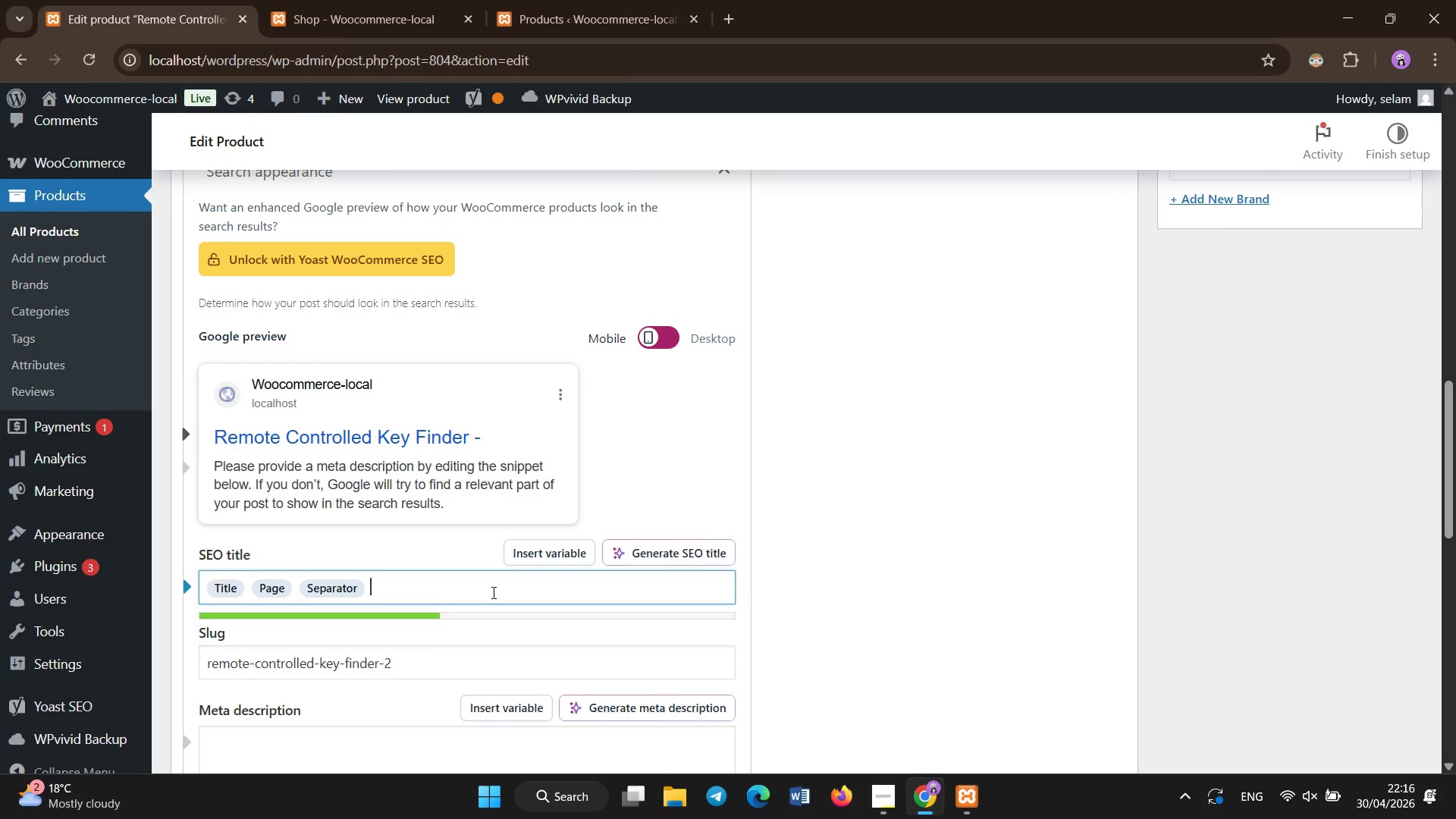 
key(Backspace)
 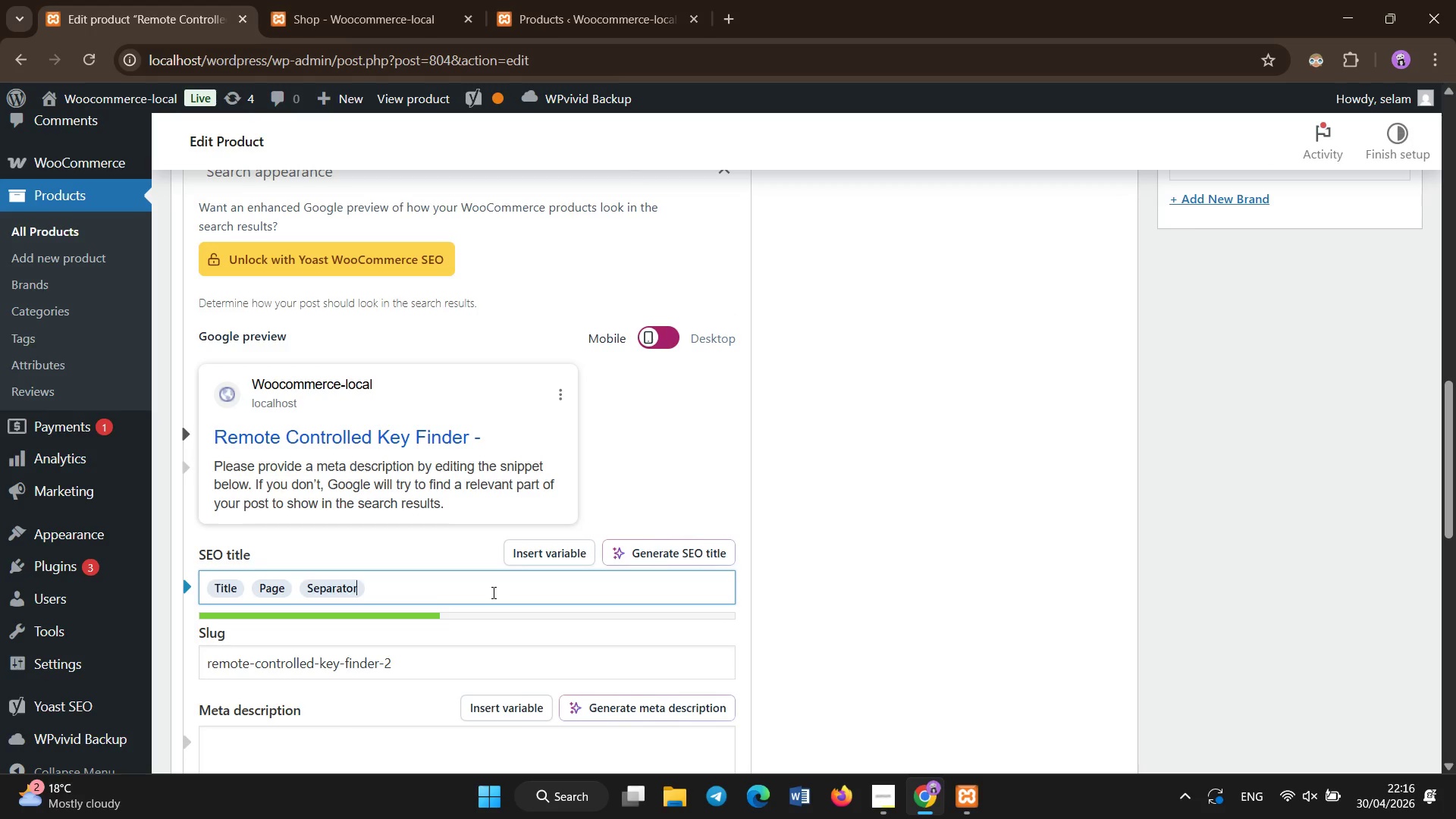 
key(Backspace)
 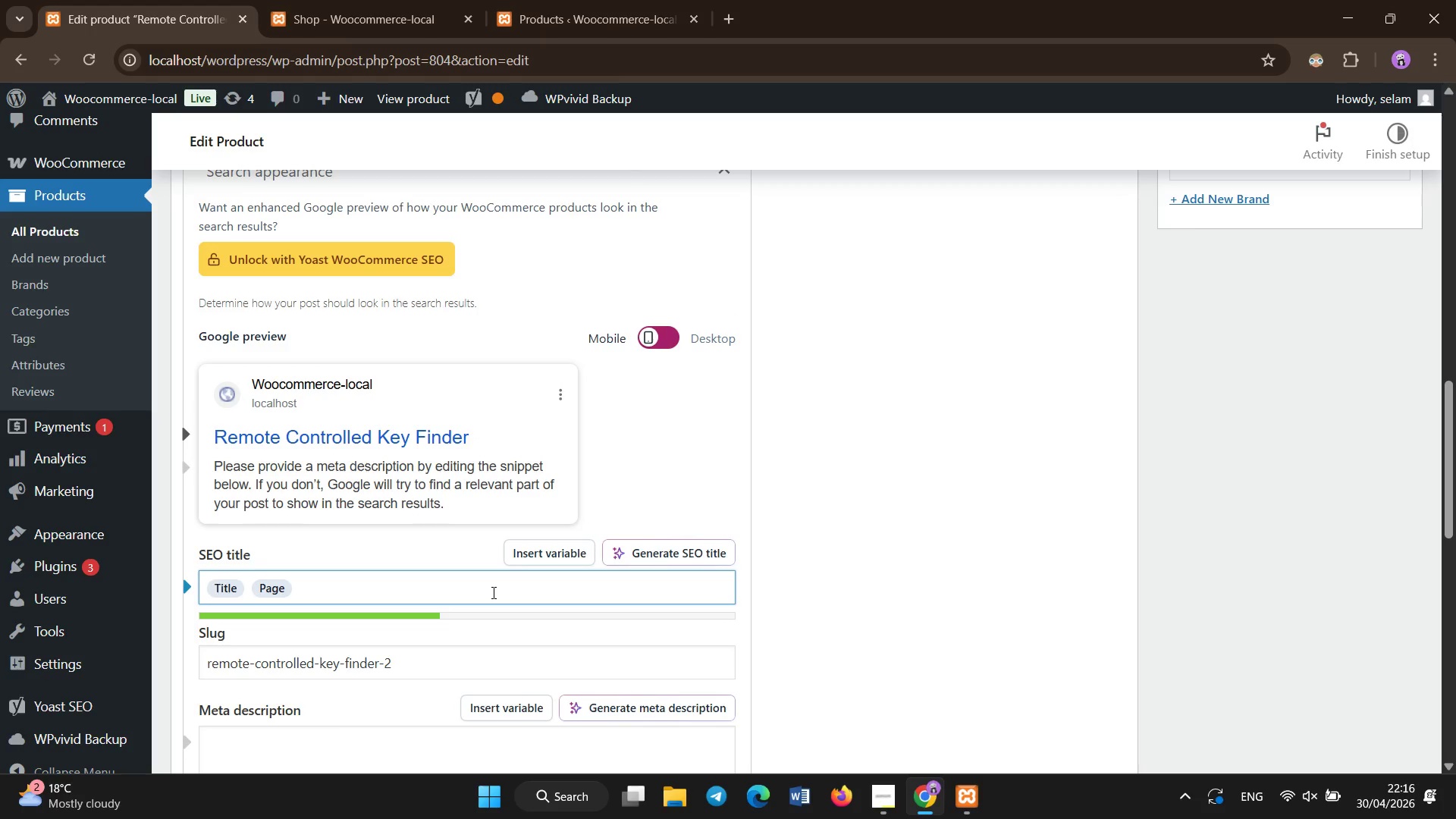 
left_click([466, 433])
 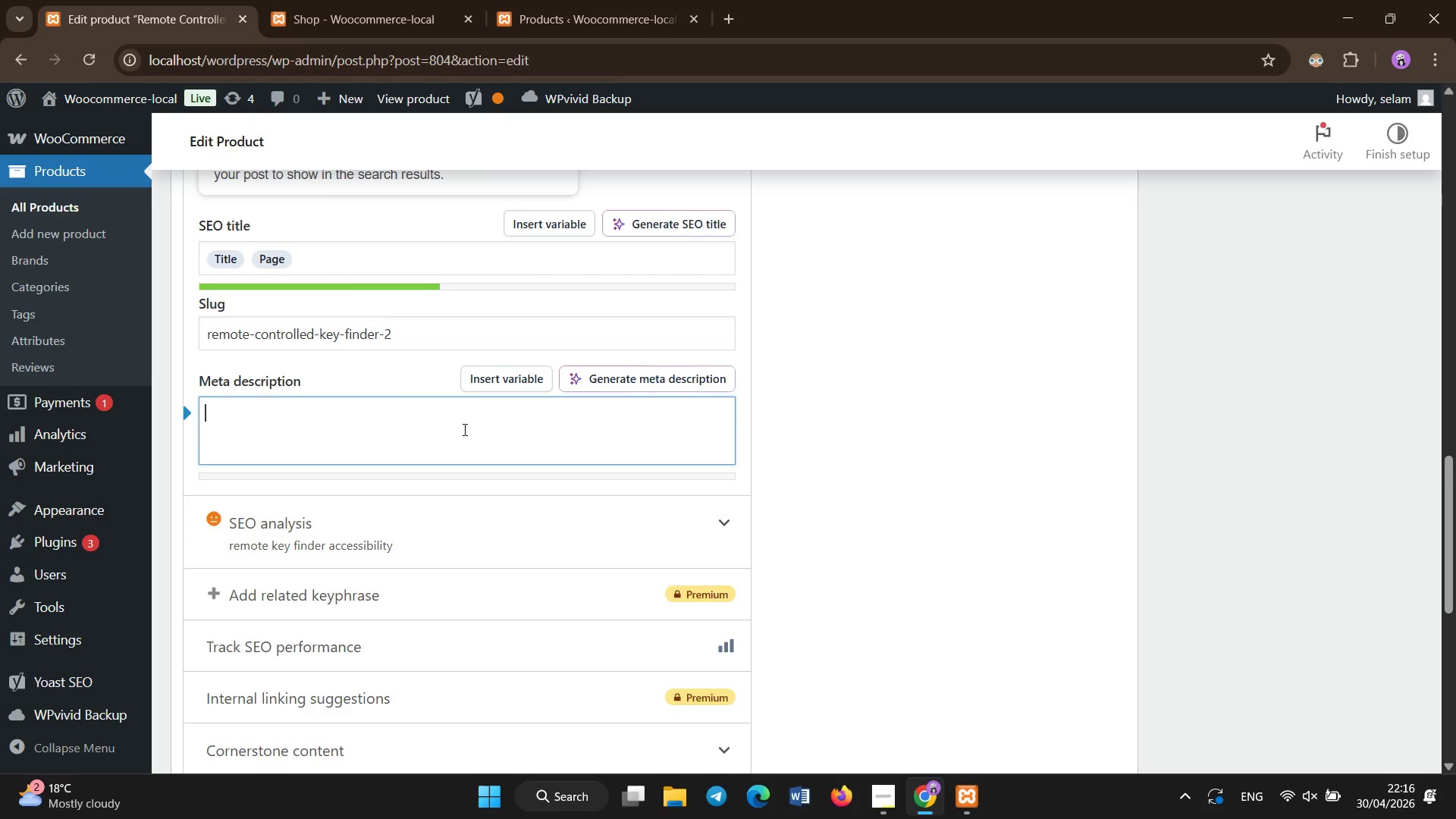 
scroll: coordinate [494, 593], scroll_direction: down, amount: 4.0
 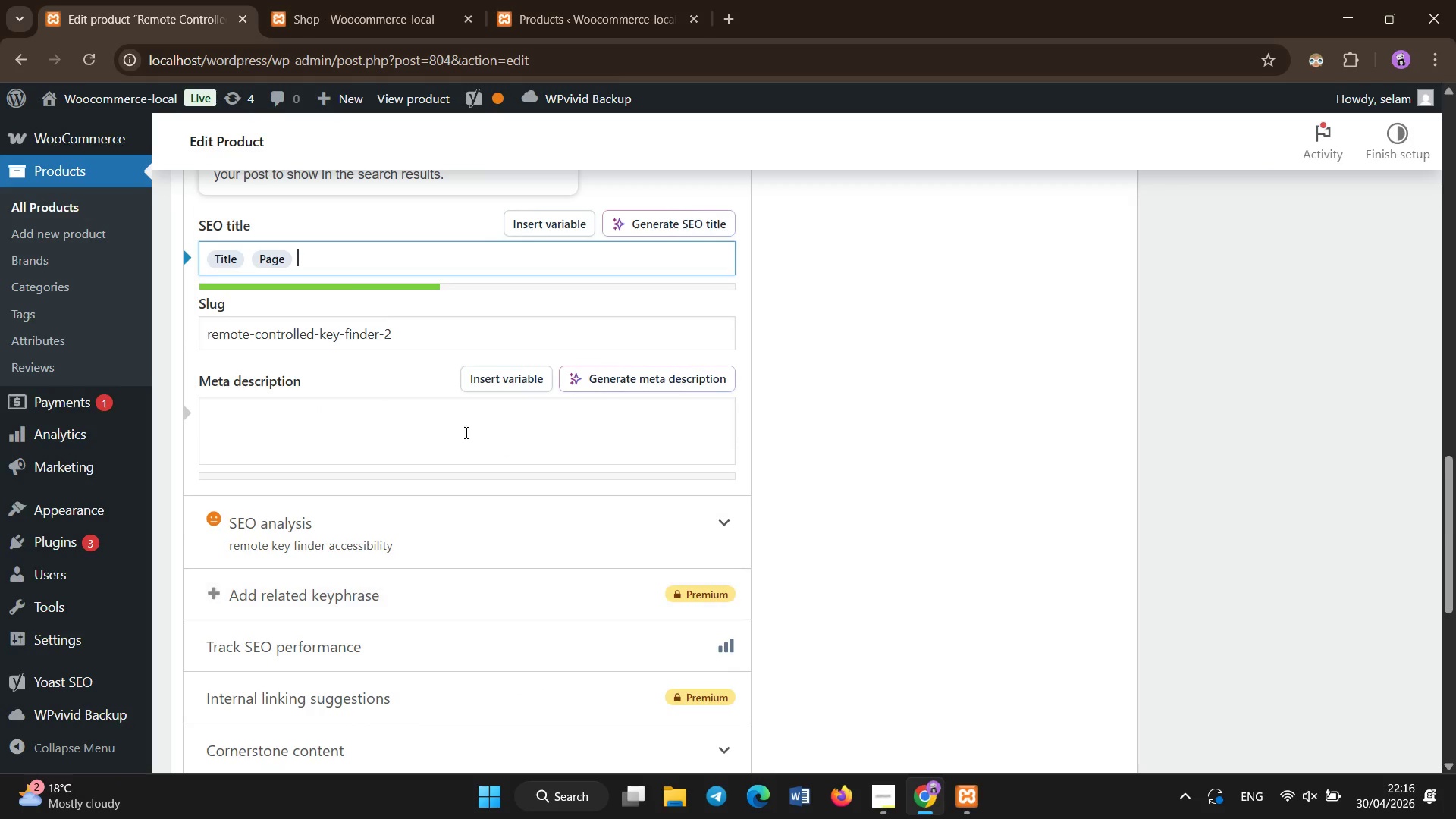 
type(Accessibility-focused key finder designed for aging )
key(Backspace)
type(-in-place convenience )
key(Backspace)
type(, suppori)
key(Backspace)
type(ting independence and organization...)
key(Backspace)
key(Backspace)
 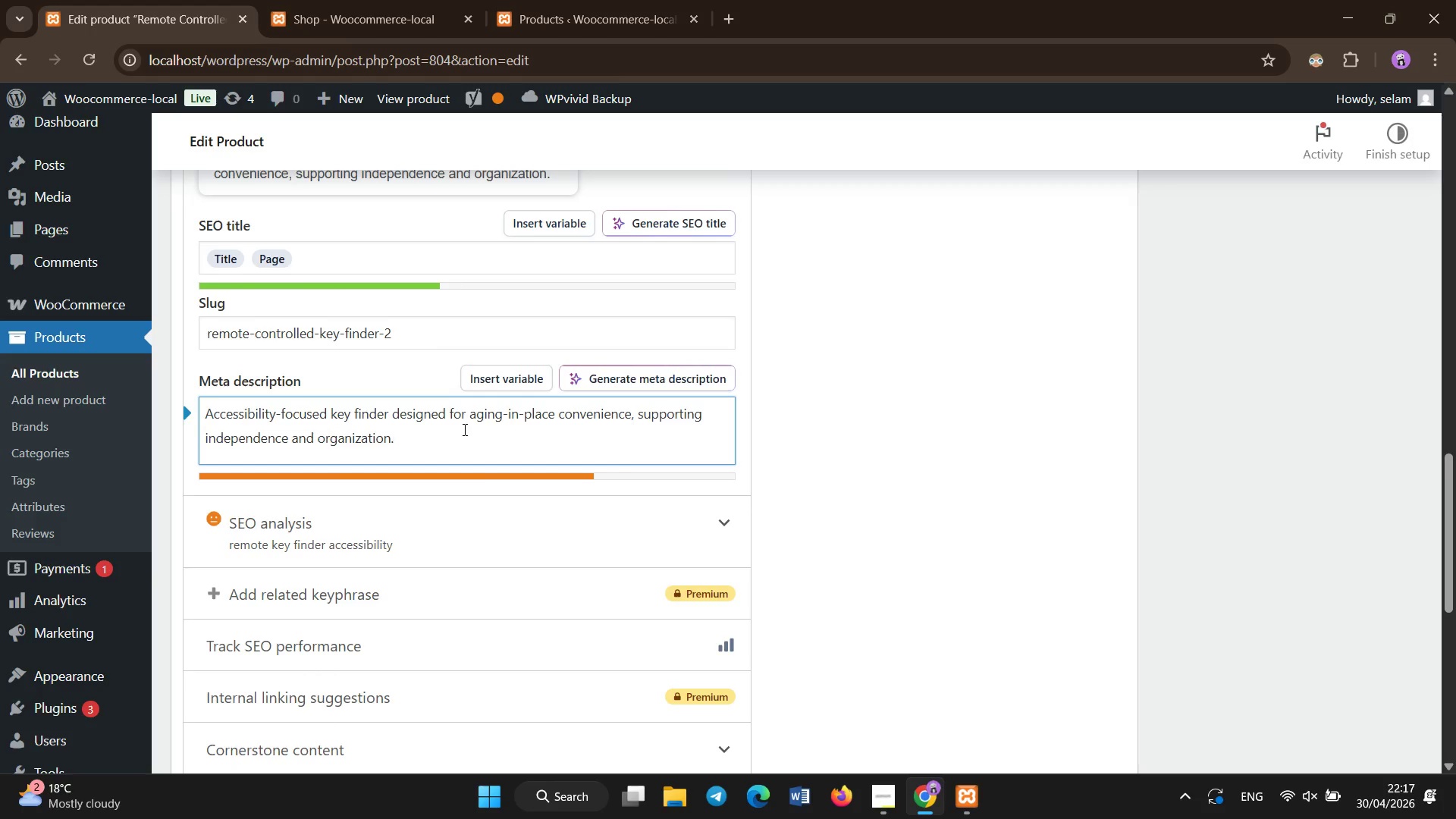 
scroll: coordinate [410, 416], scroll_direction: up, amount: 11.0
 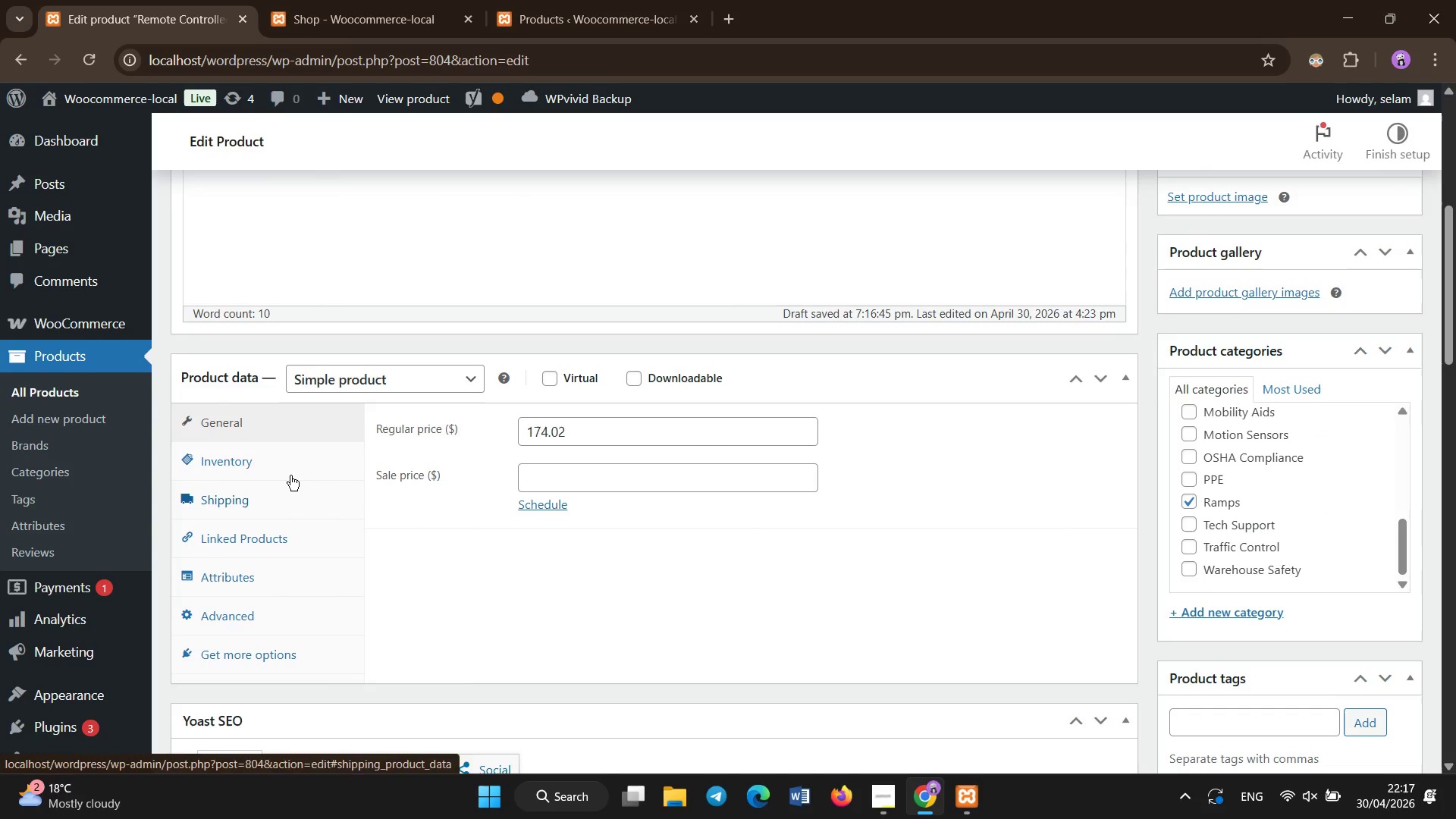 
left_click([290, 466])
 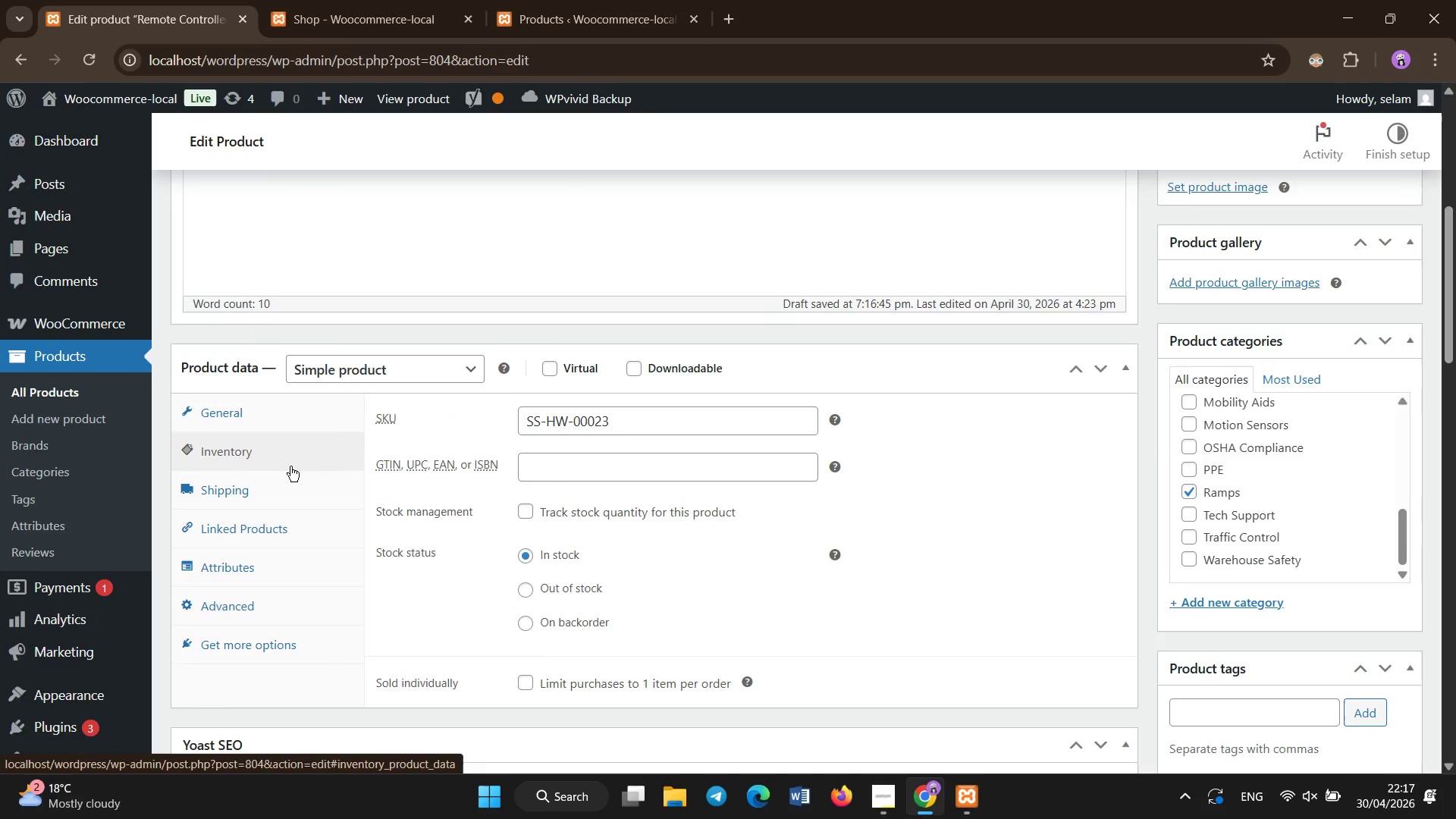 
scroll: coordinate [290, 466], scroll_direction: none, amount: 0.0
 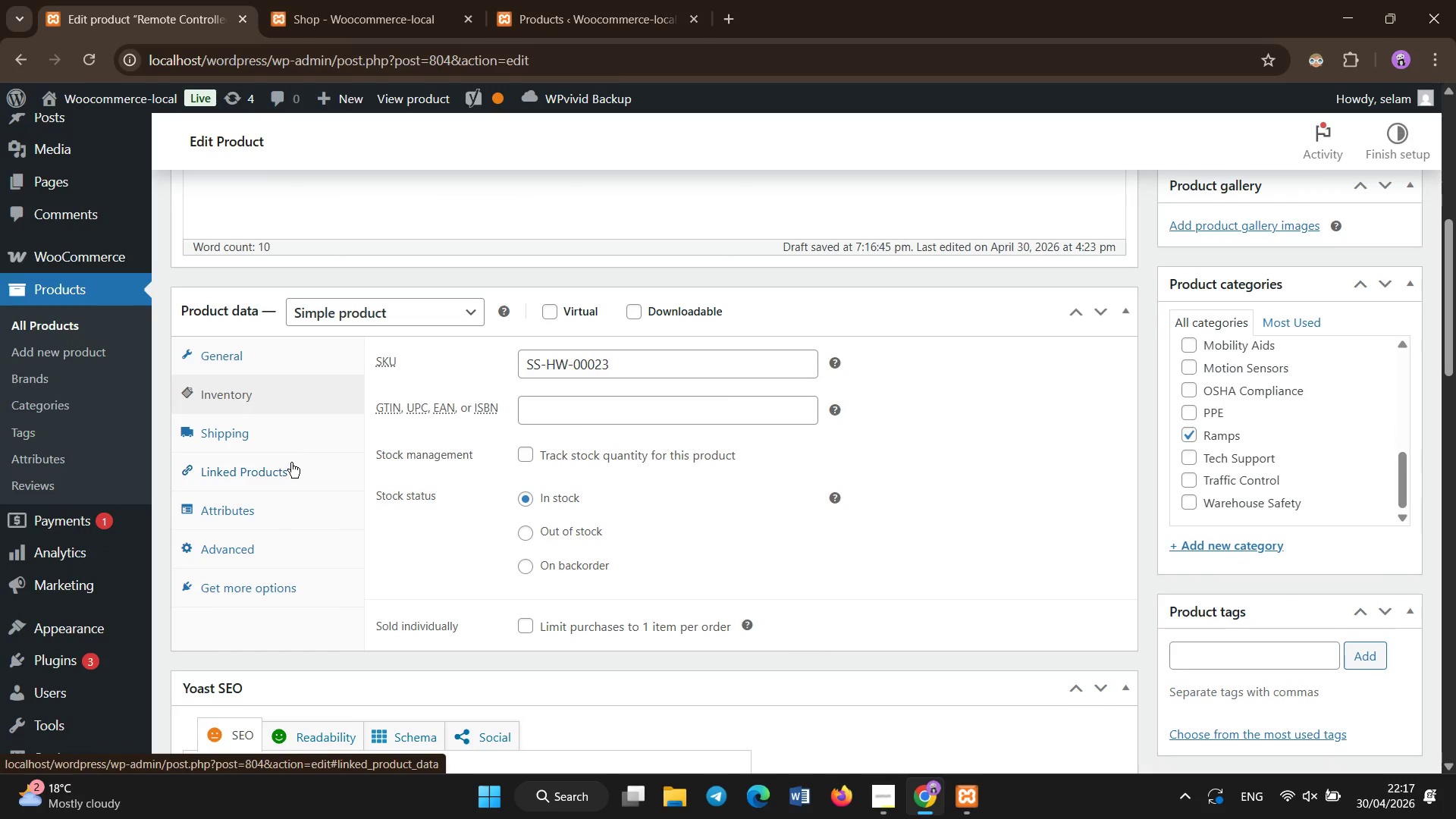 
left_click([256, 432])
 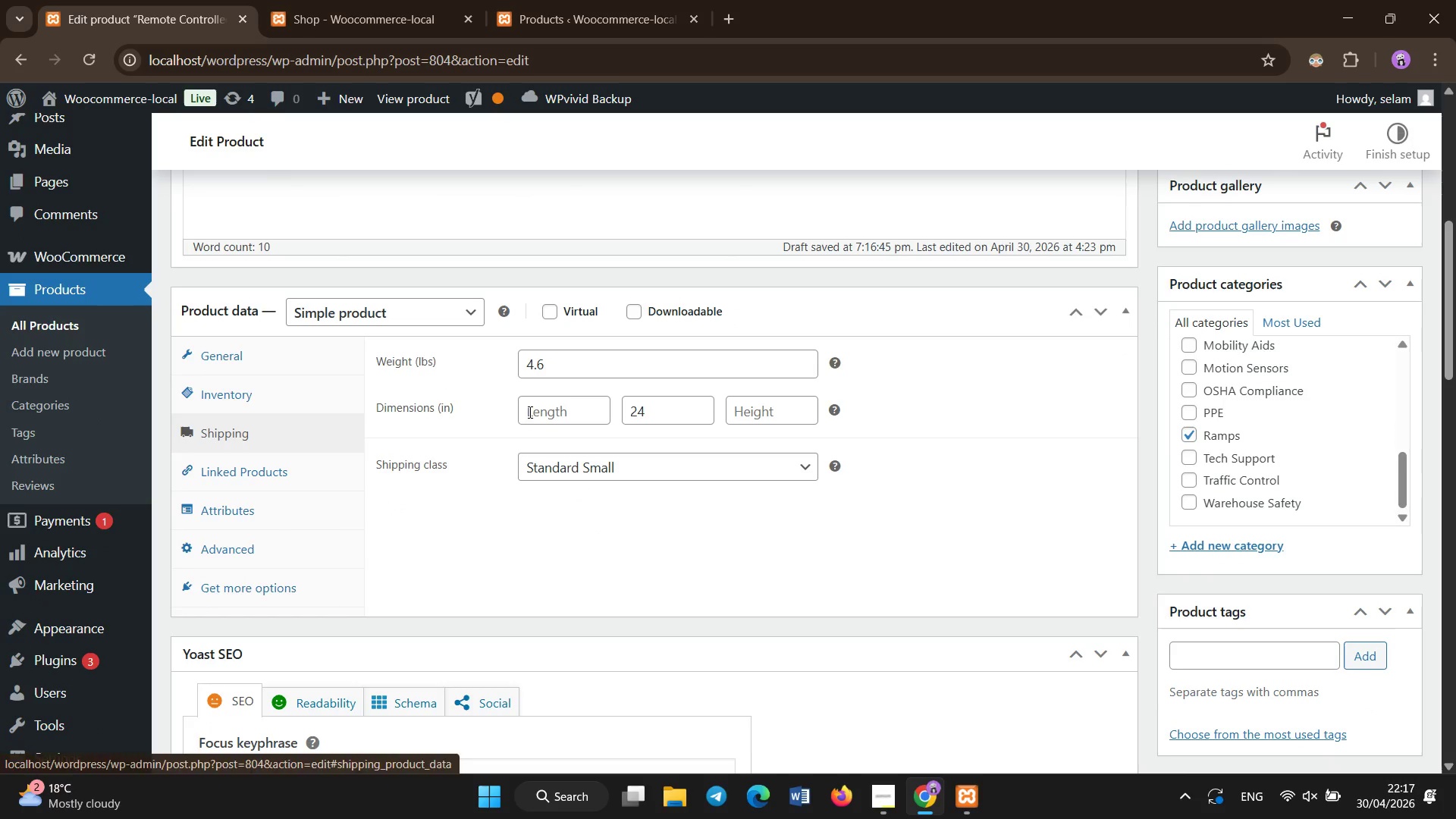 
left_click([554, 414])
 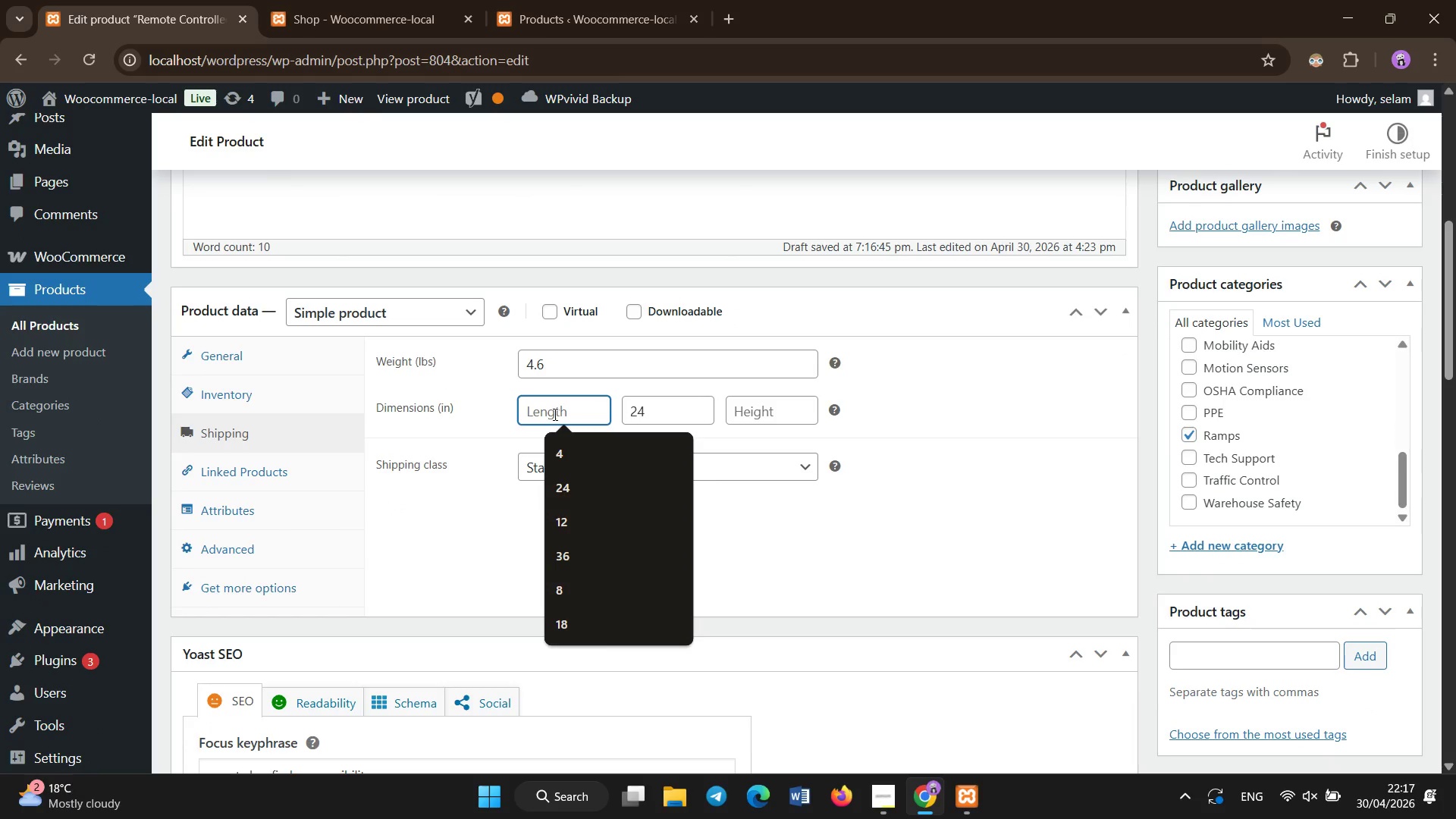 
key(ArrowDown)
 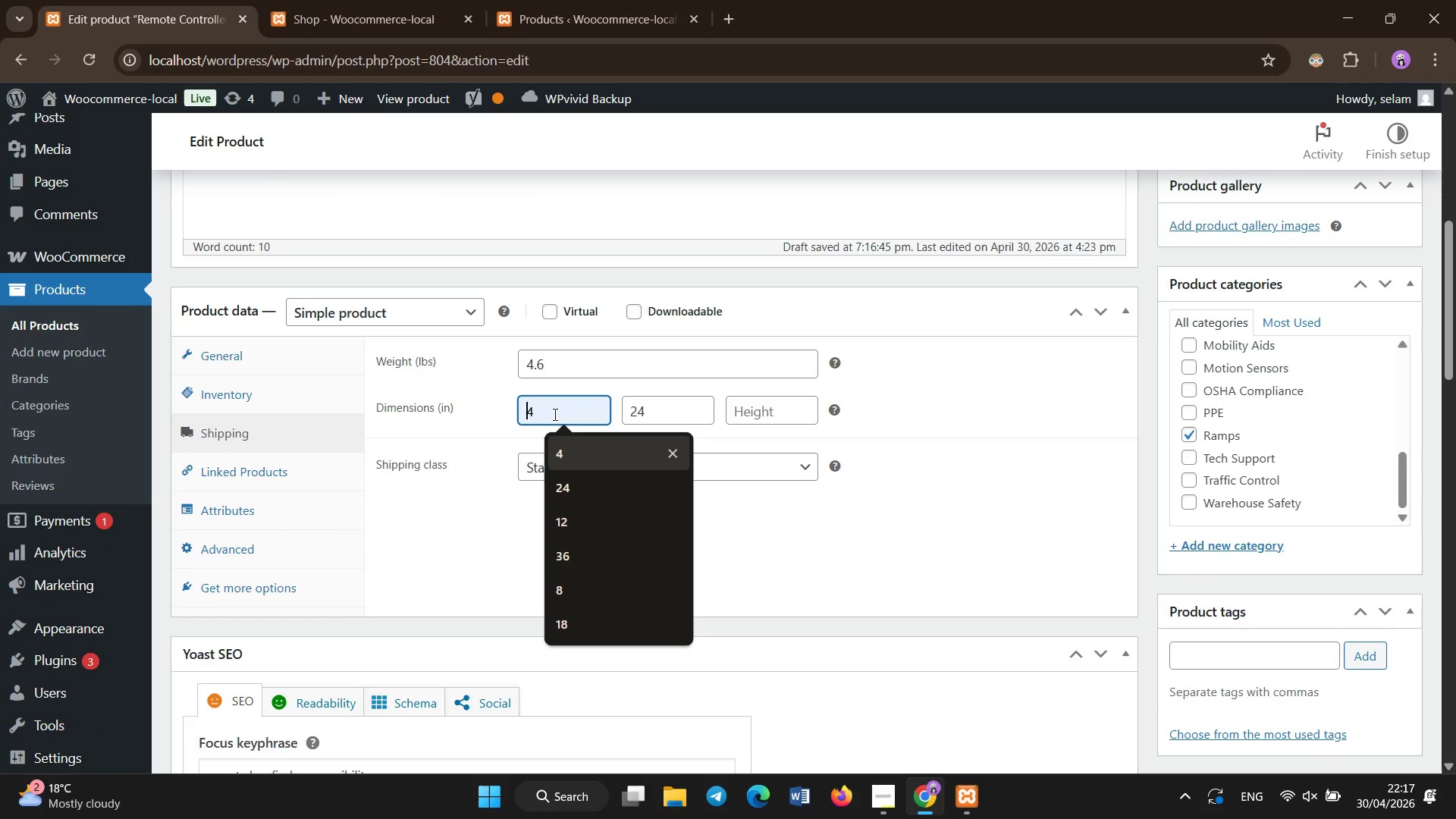 
key(ArrowLeft)
 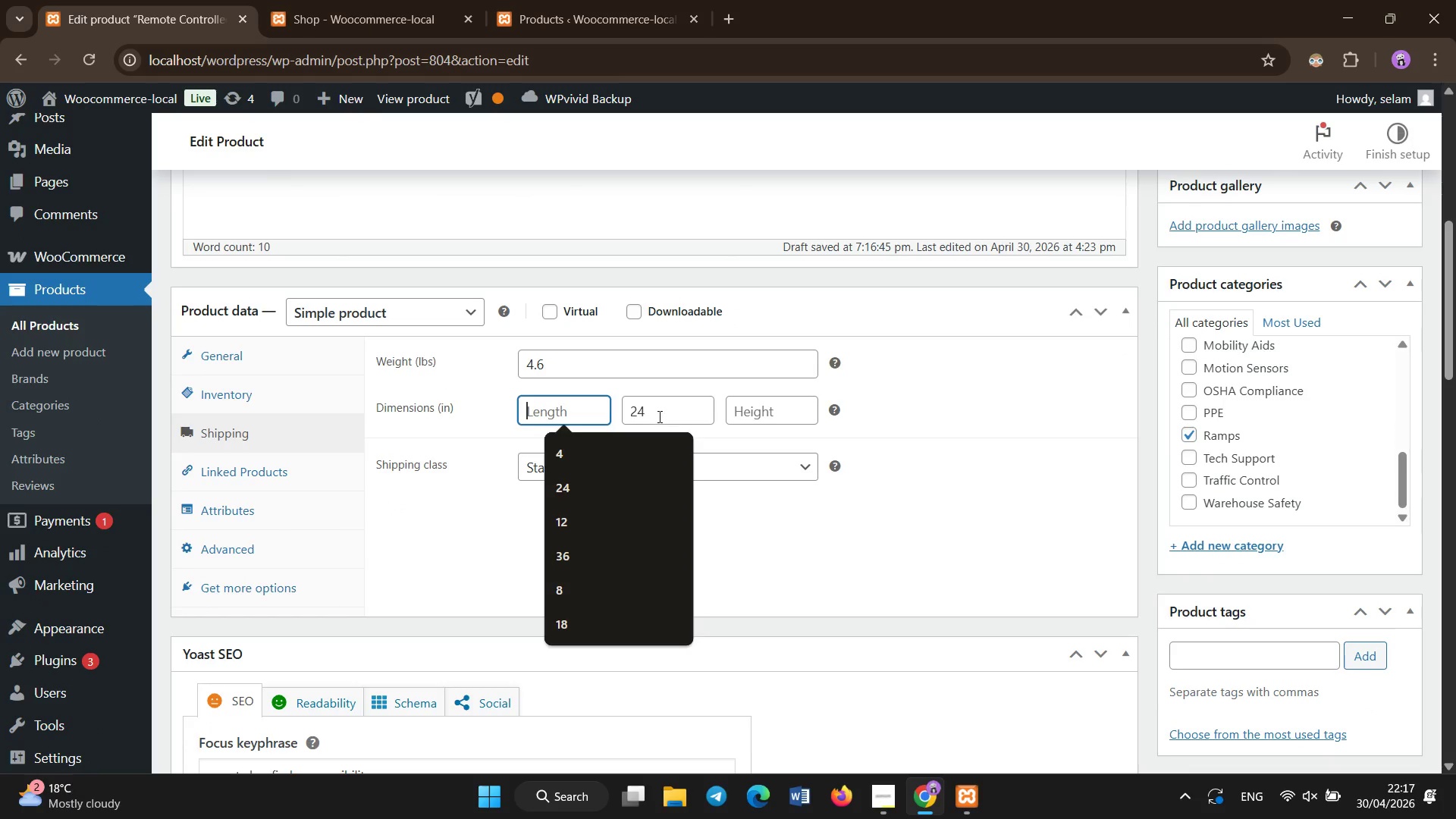 
left_click([580, 425])
 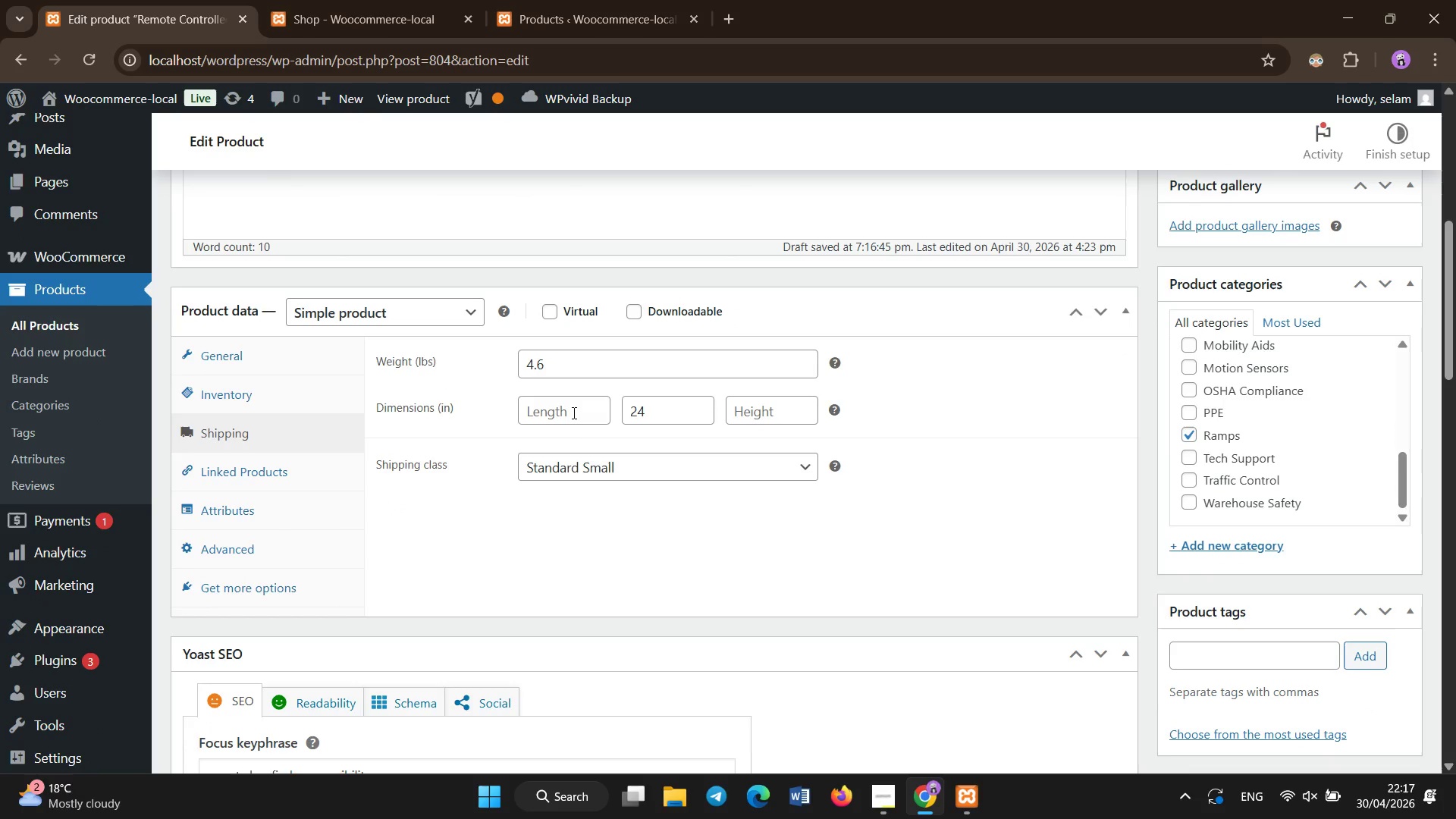 
left_click([574, 413])
 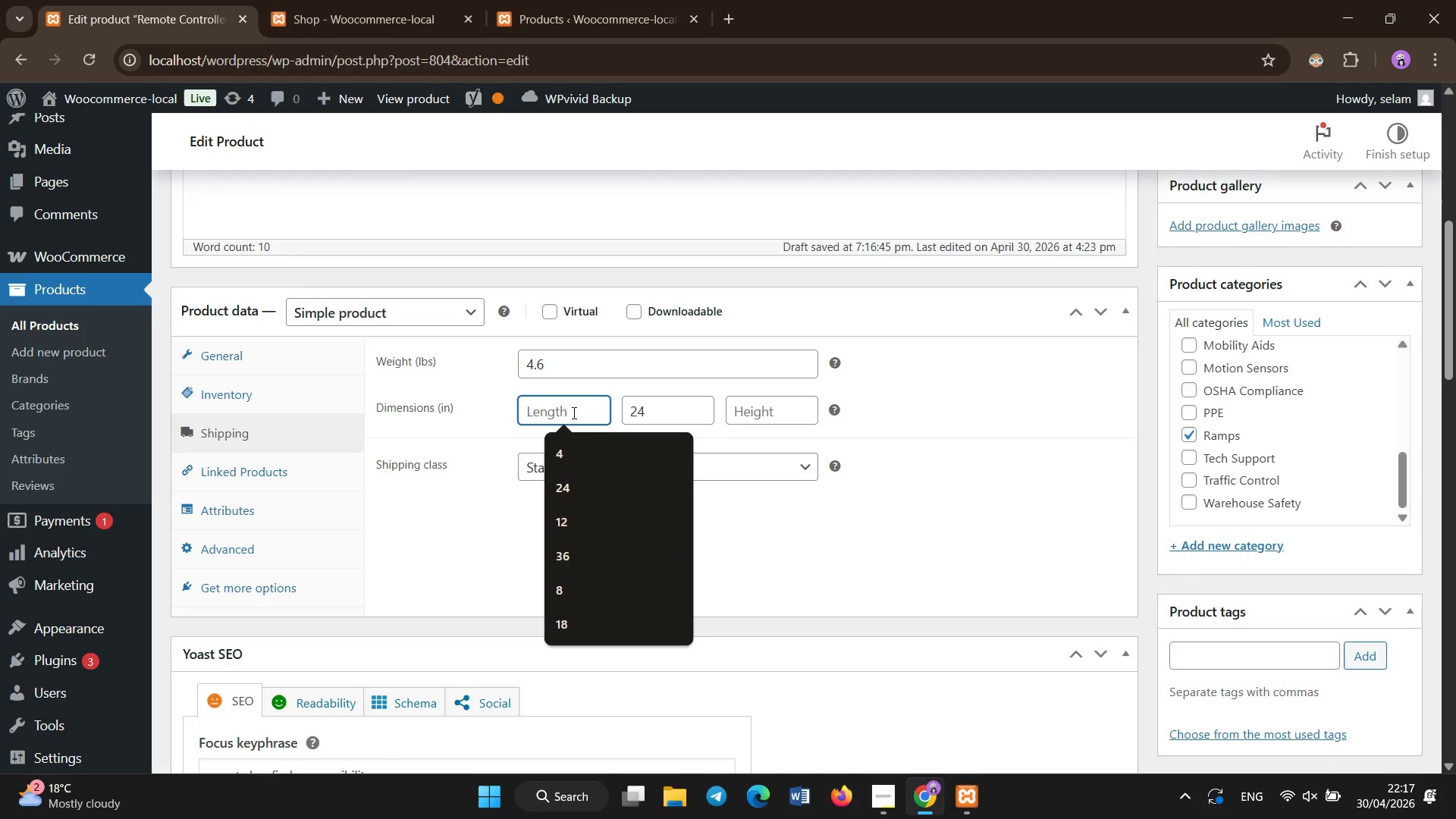 
key(NumLock)
 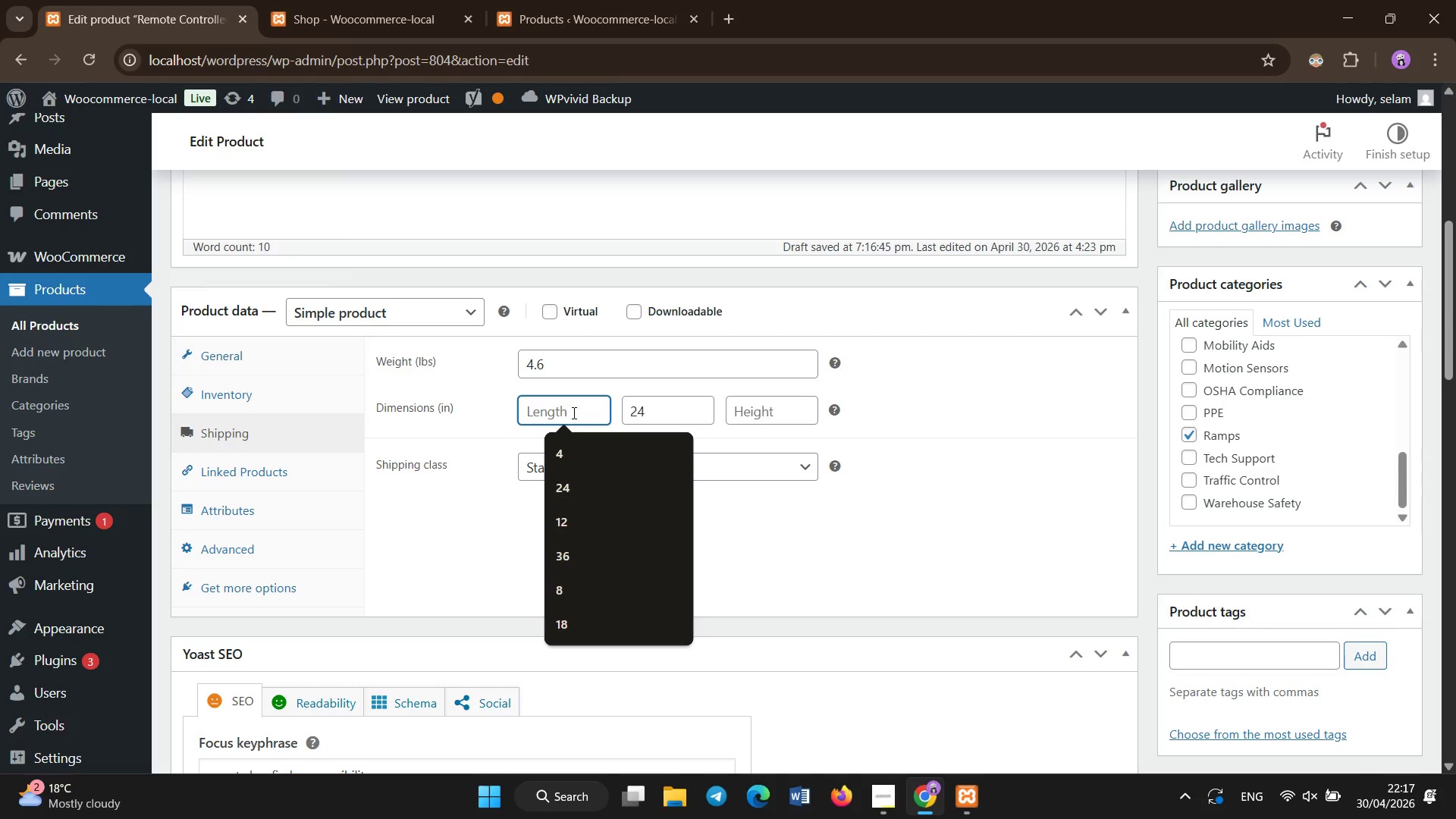 
key(Numpad2)
 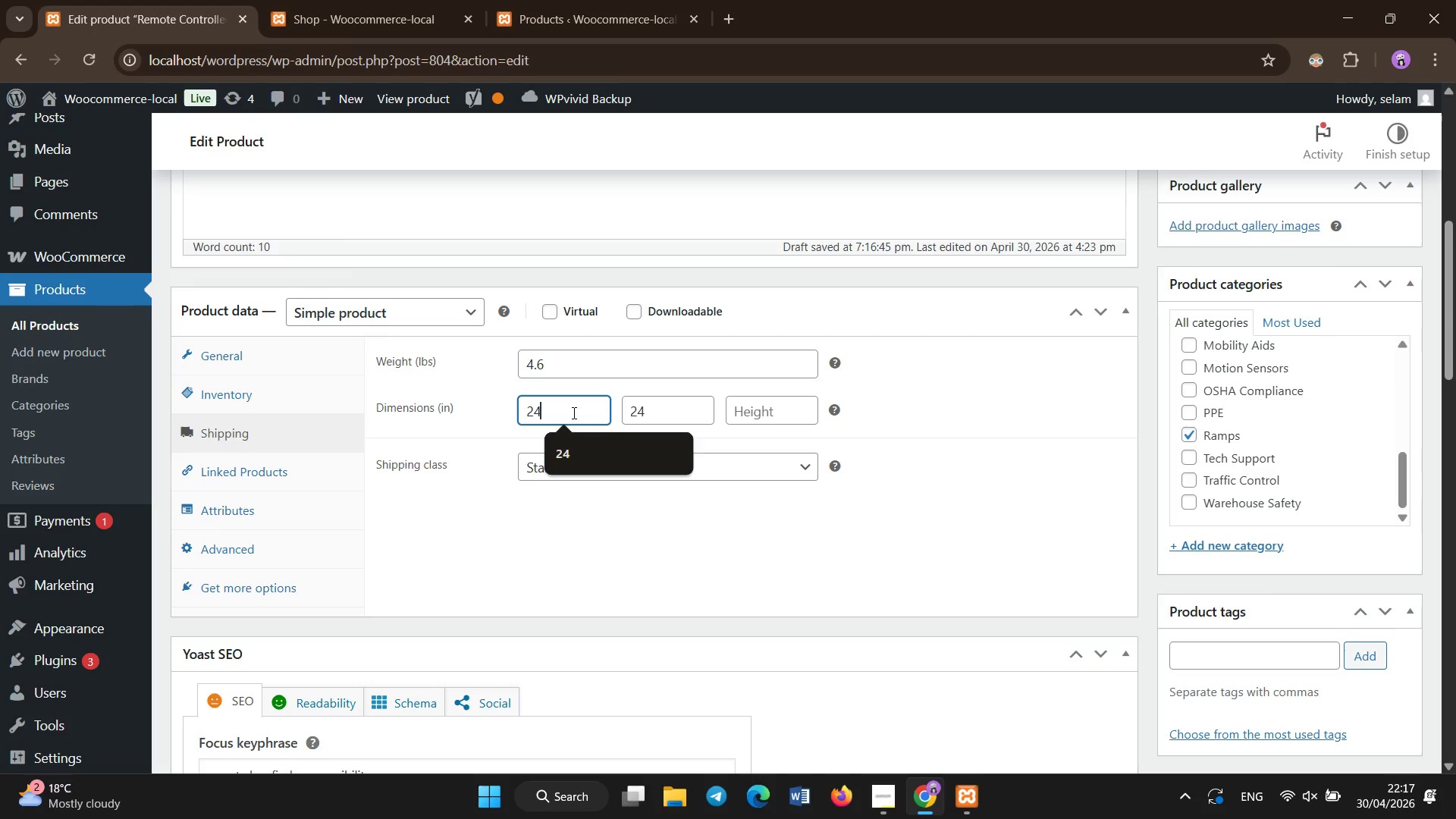 
key(Numpad4)
 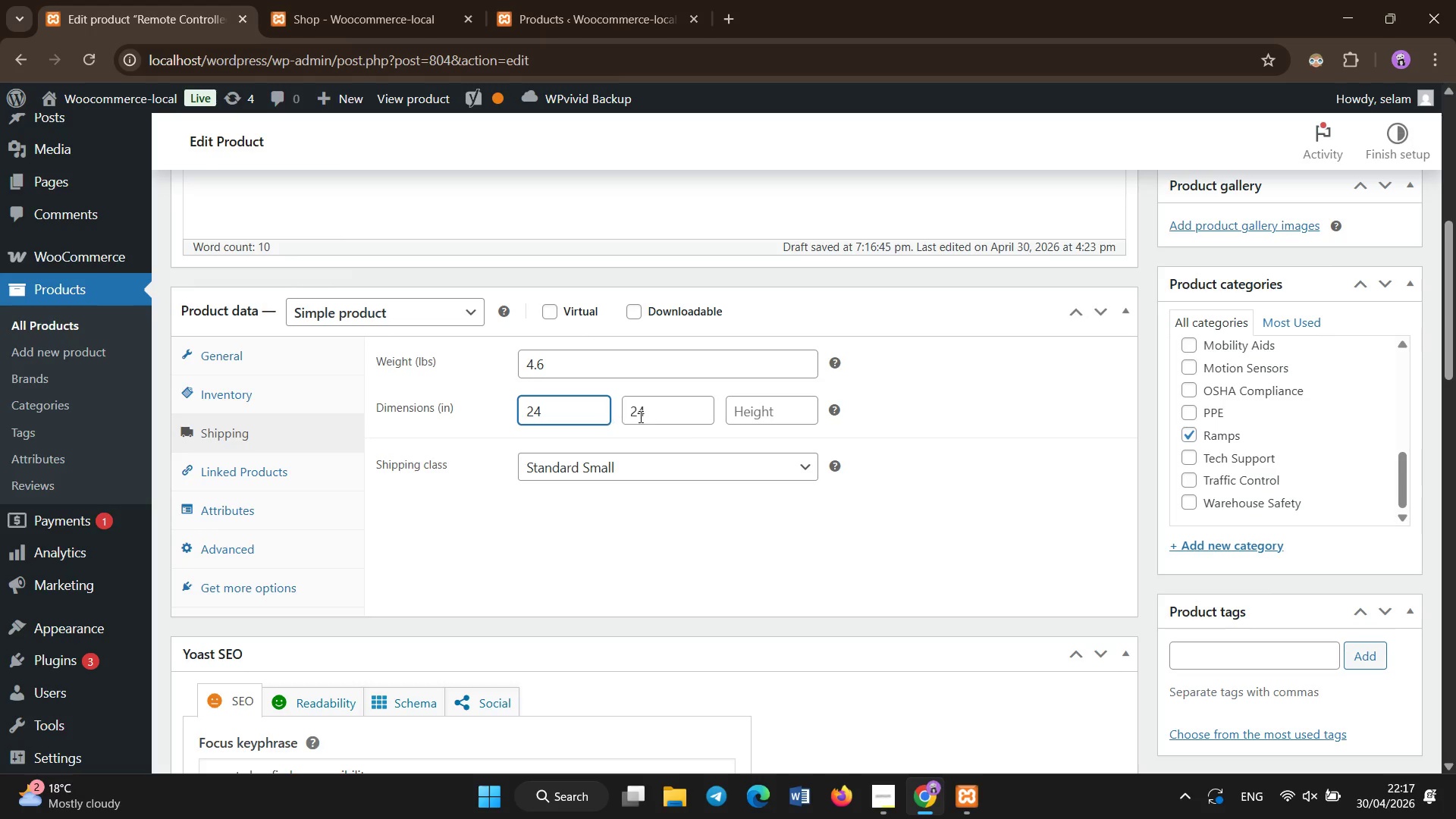 
left_click([647, 417])
 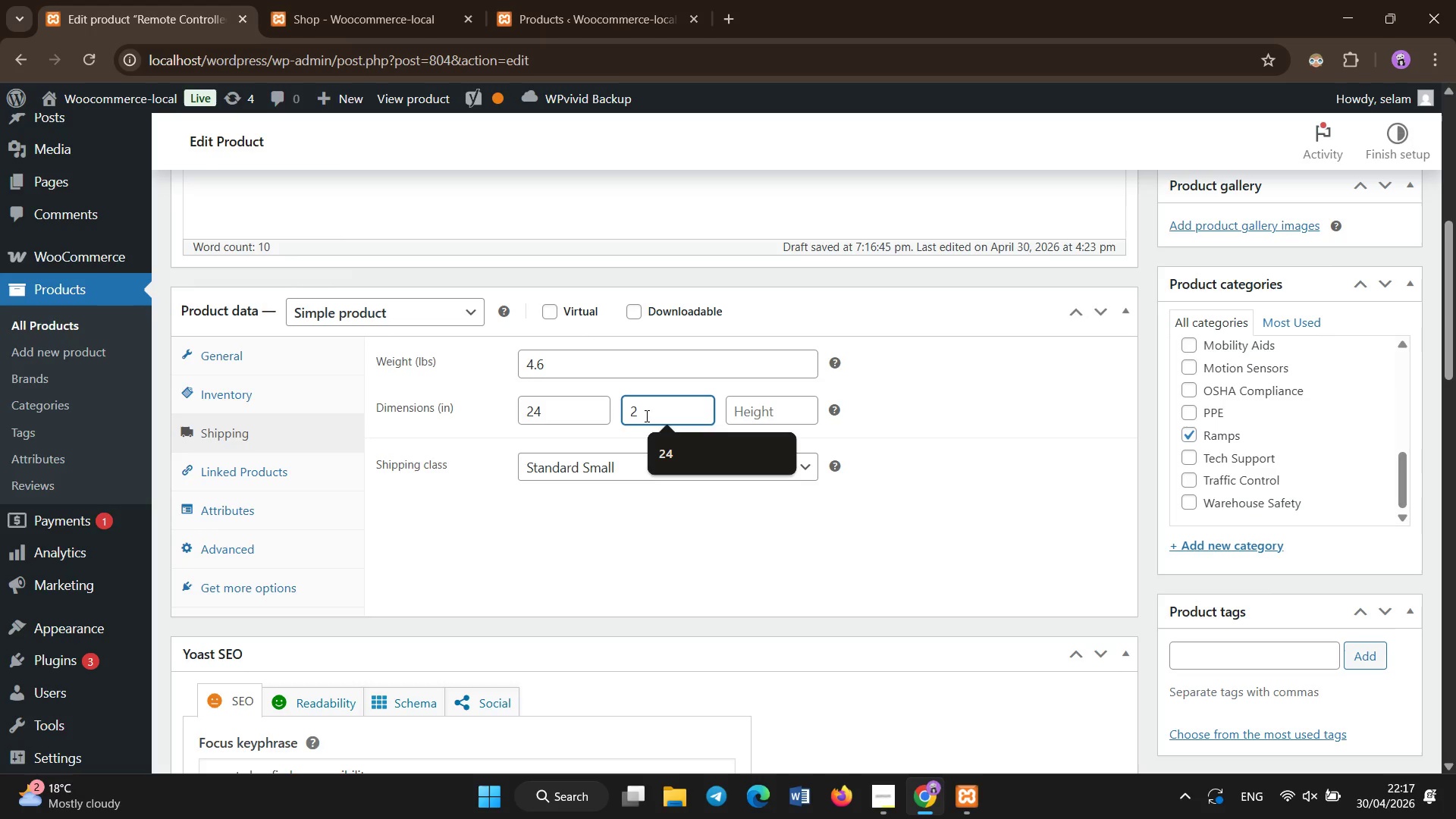 
key(Backspace)
 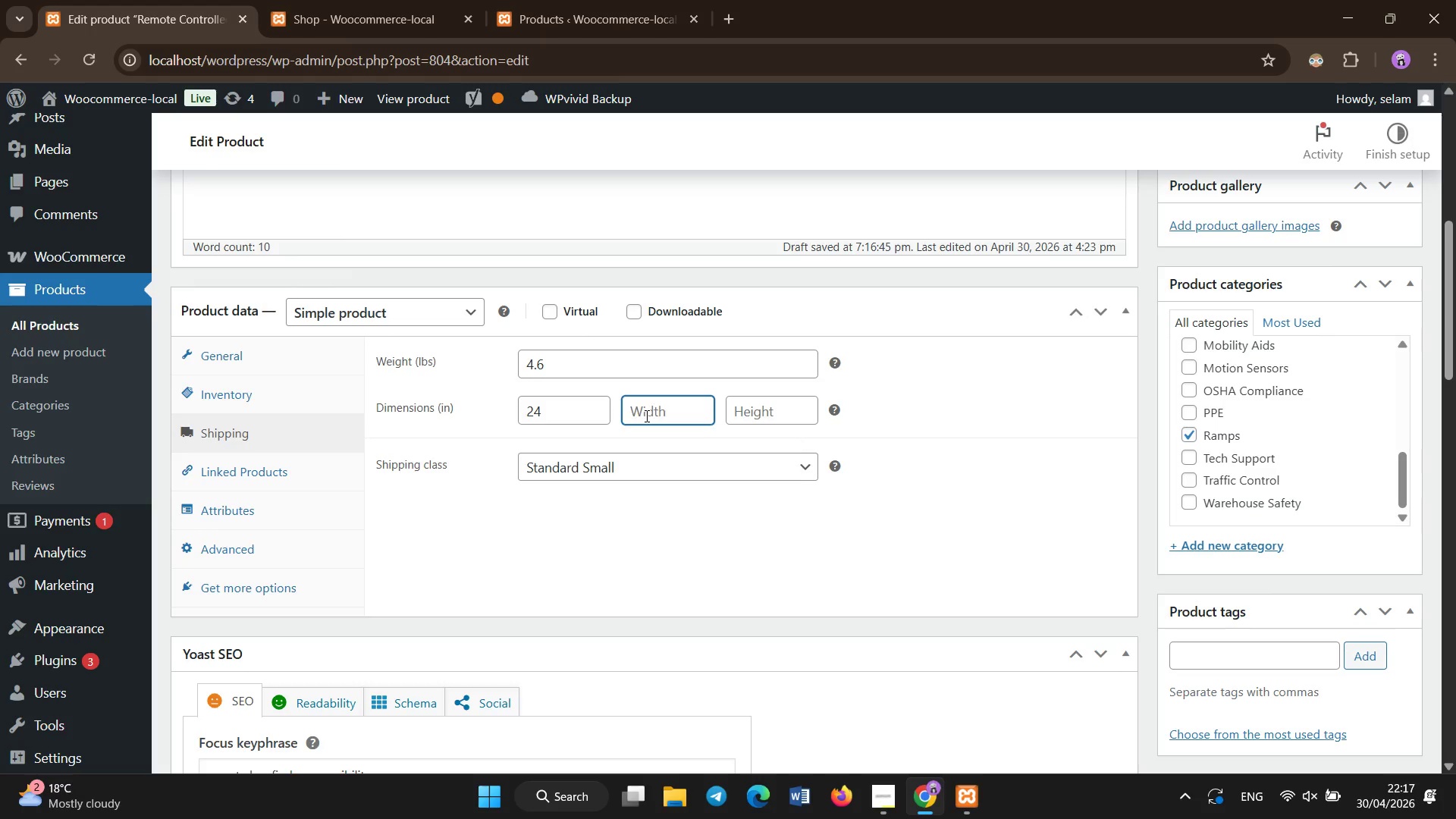 
key(Backspace)
 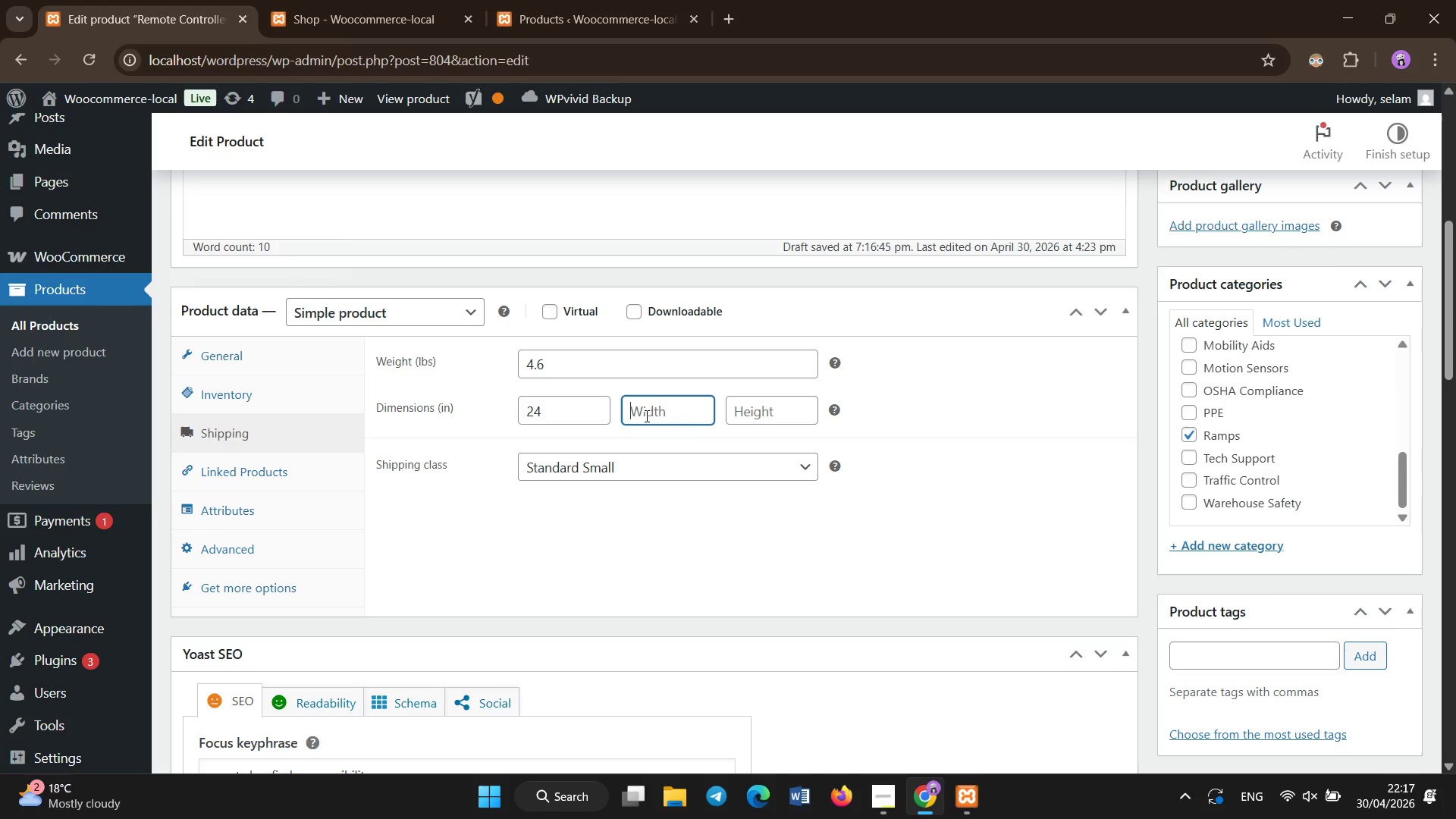 
key(Numpad3)
 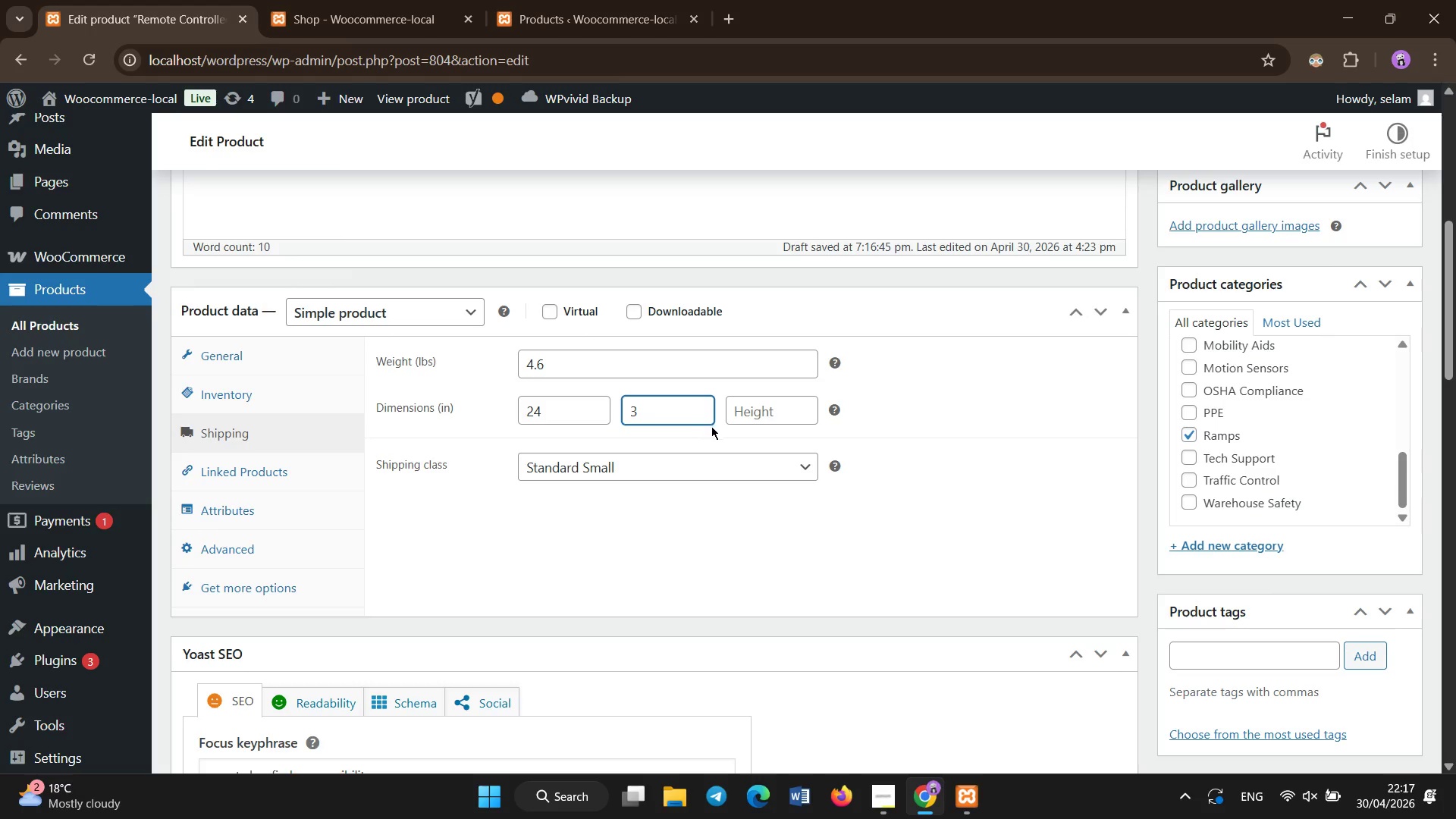 
left_click([758, 413])
 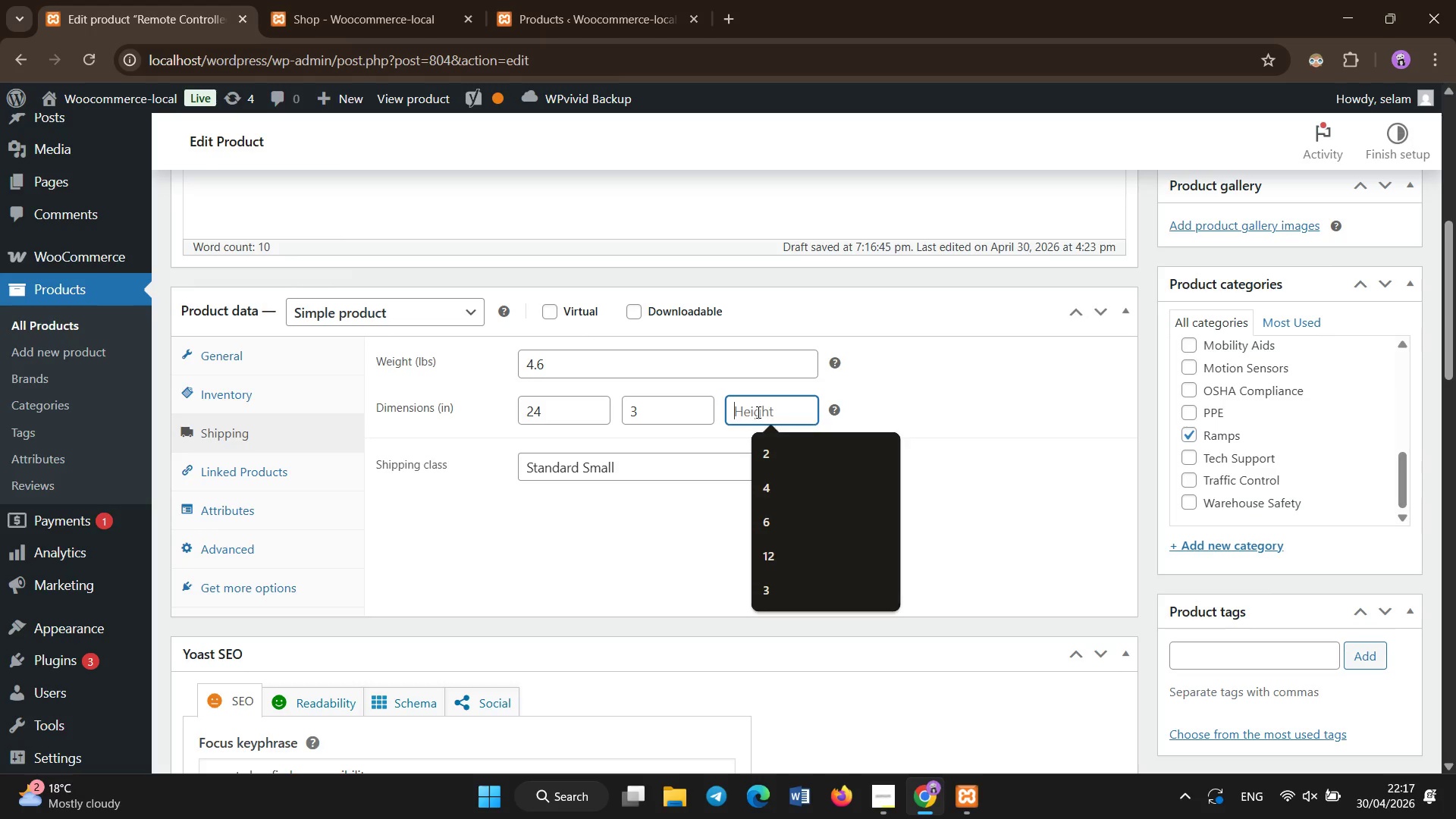 
key(Numpad3)
 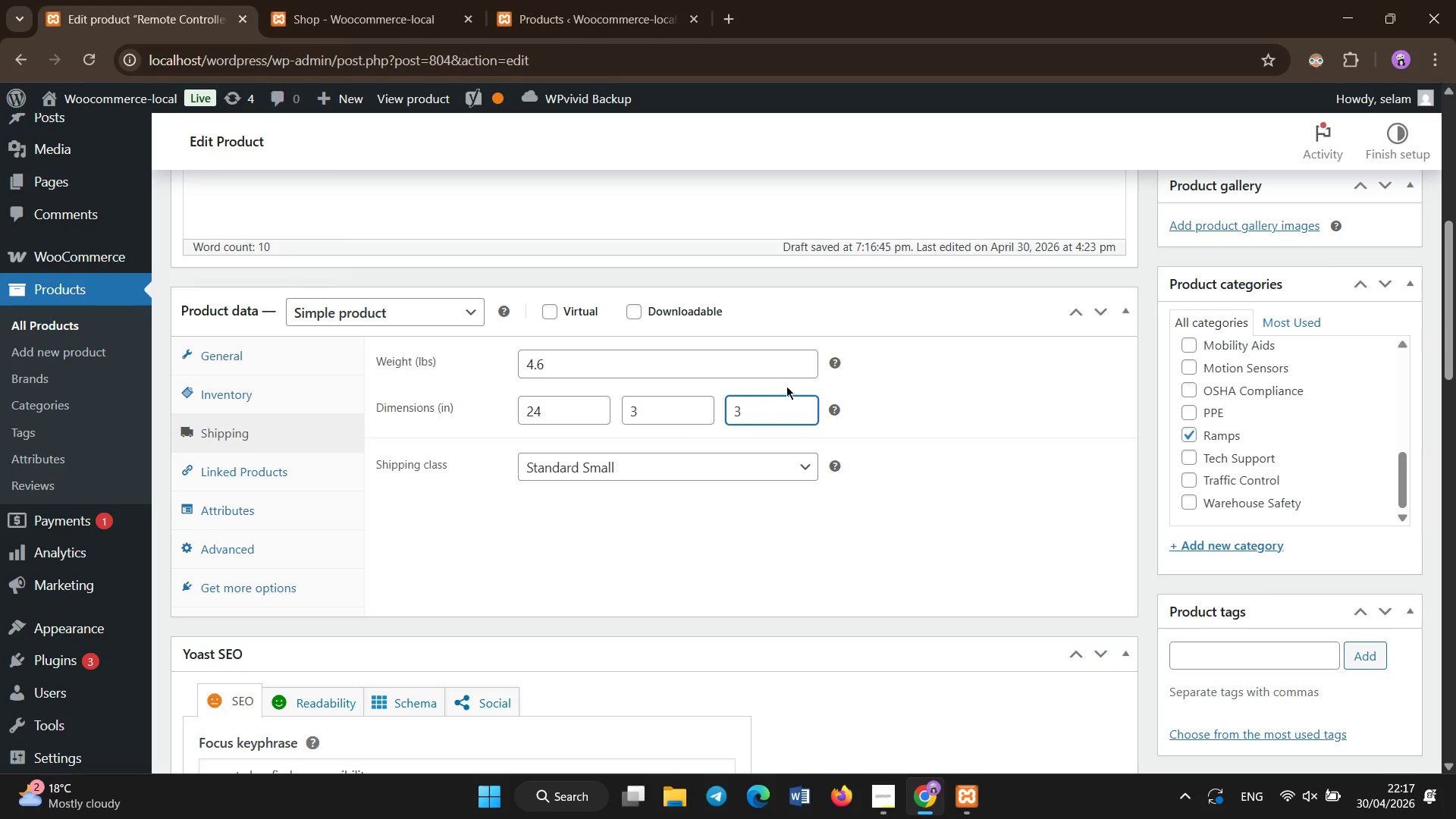 
scroll: coordinate [1012, 396], scroll_direction: up, amount: 9.0
 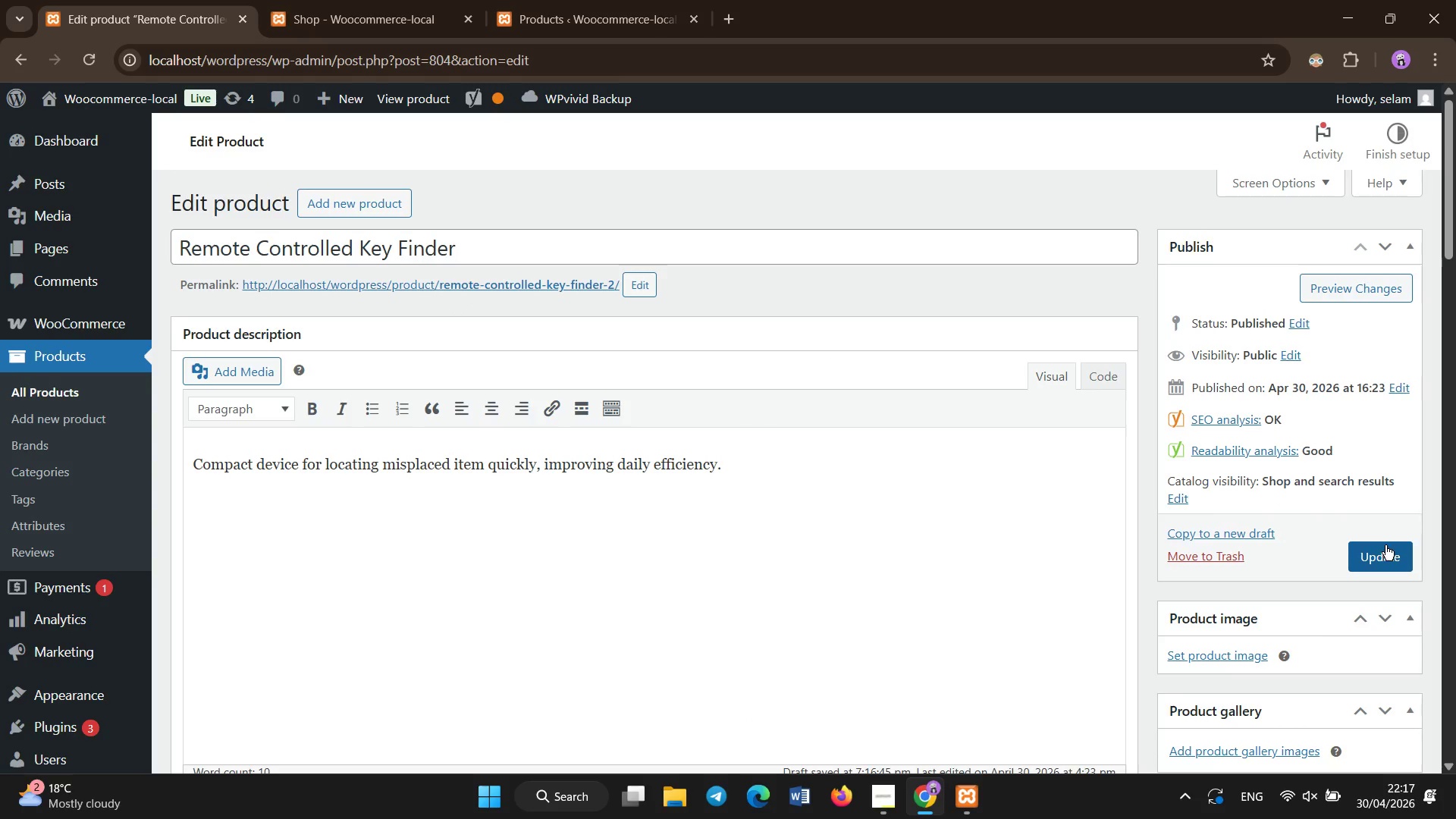 
left_click([1382, 557])
 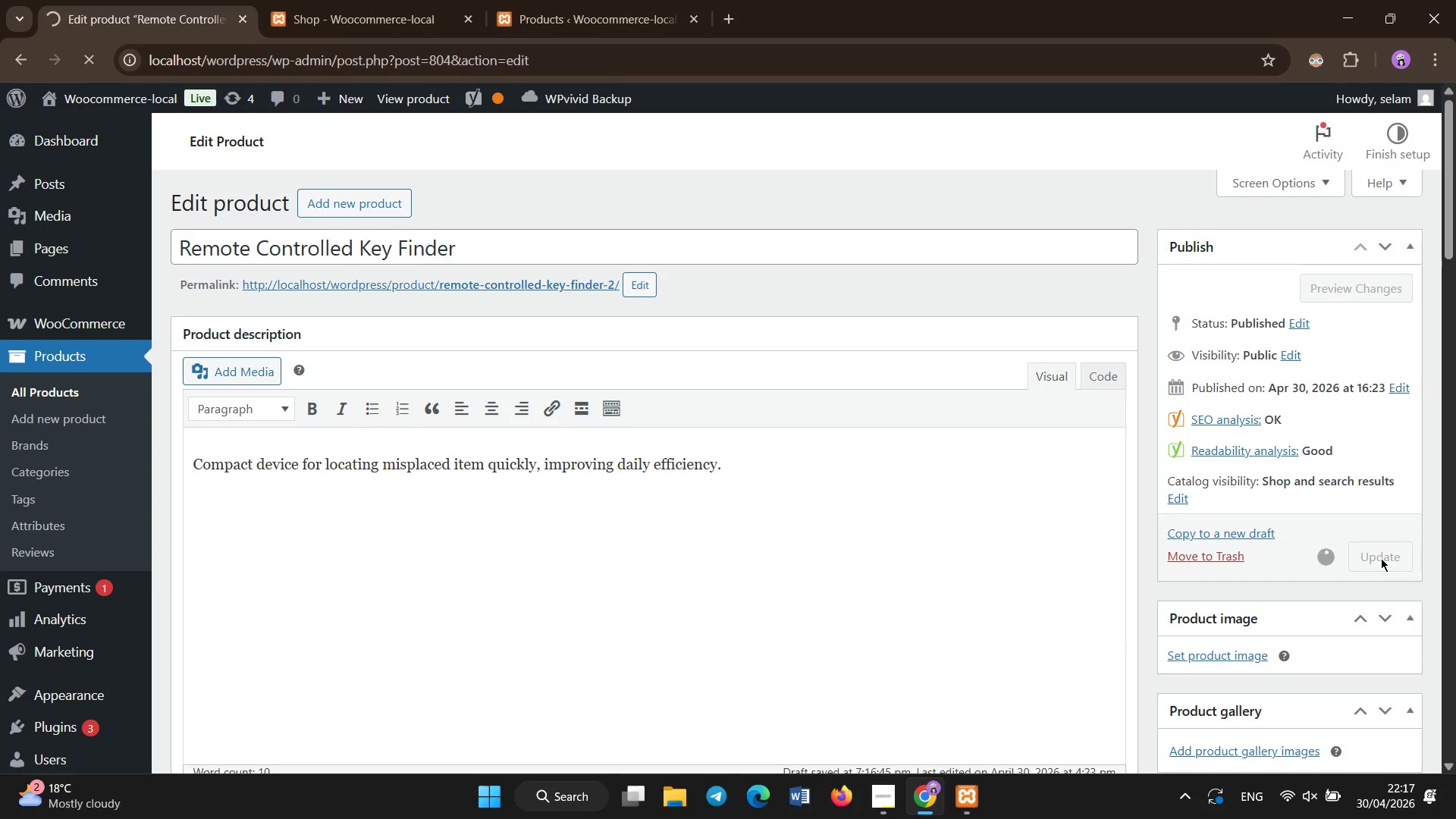 
wait(20.25)
 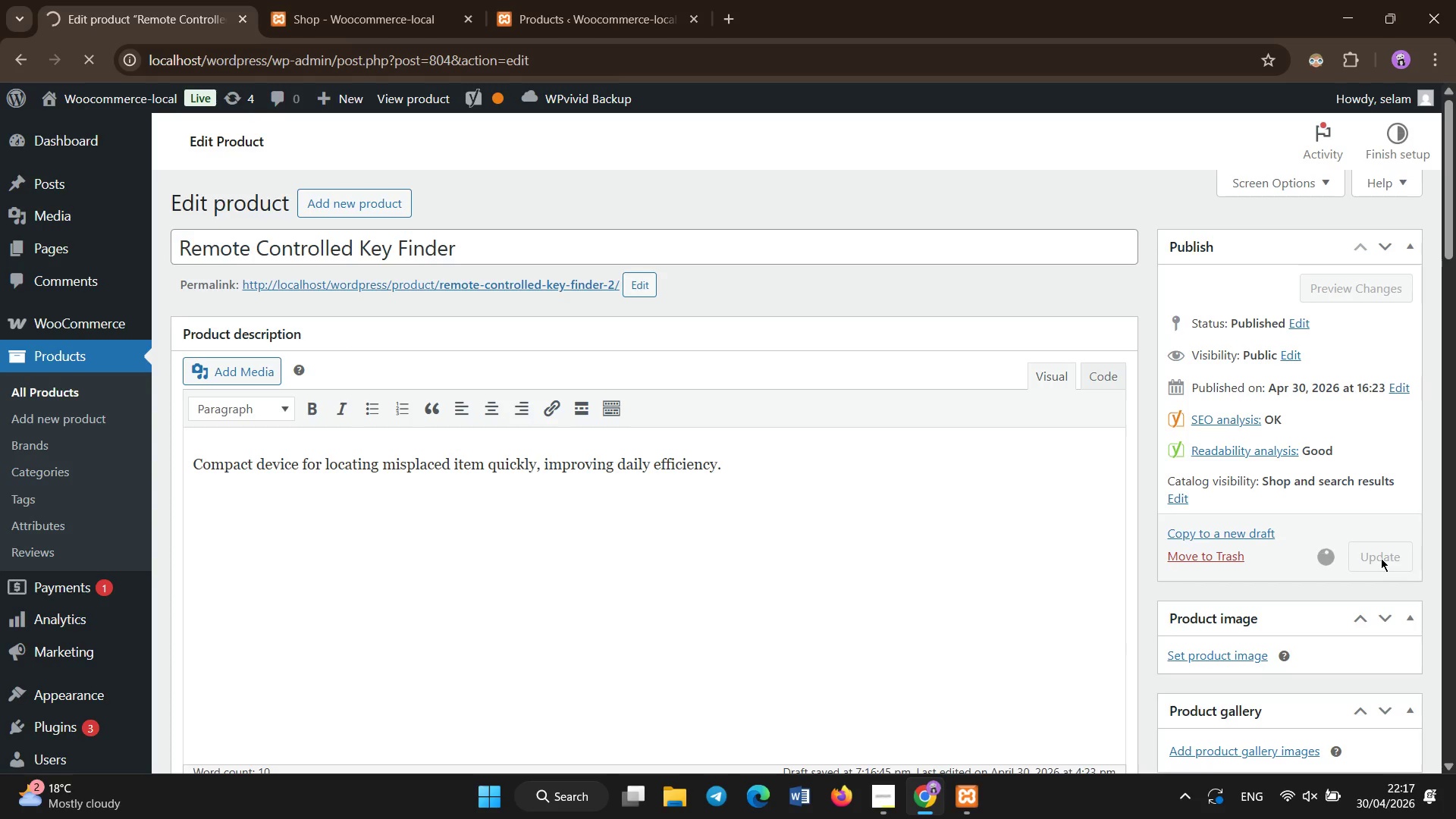 
left_click([544, 184])
 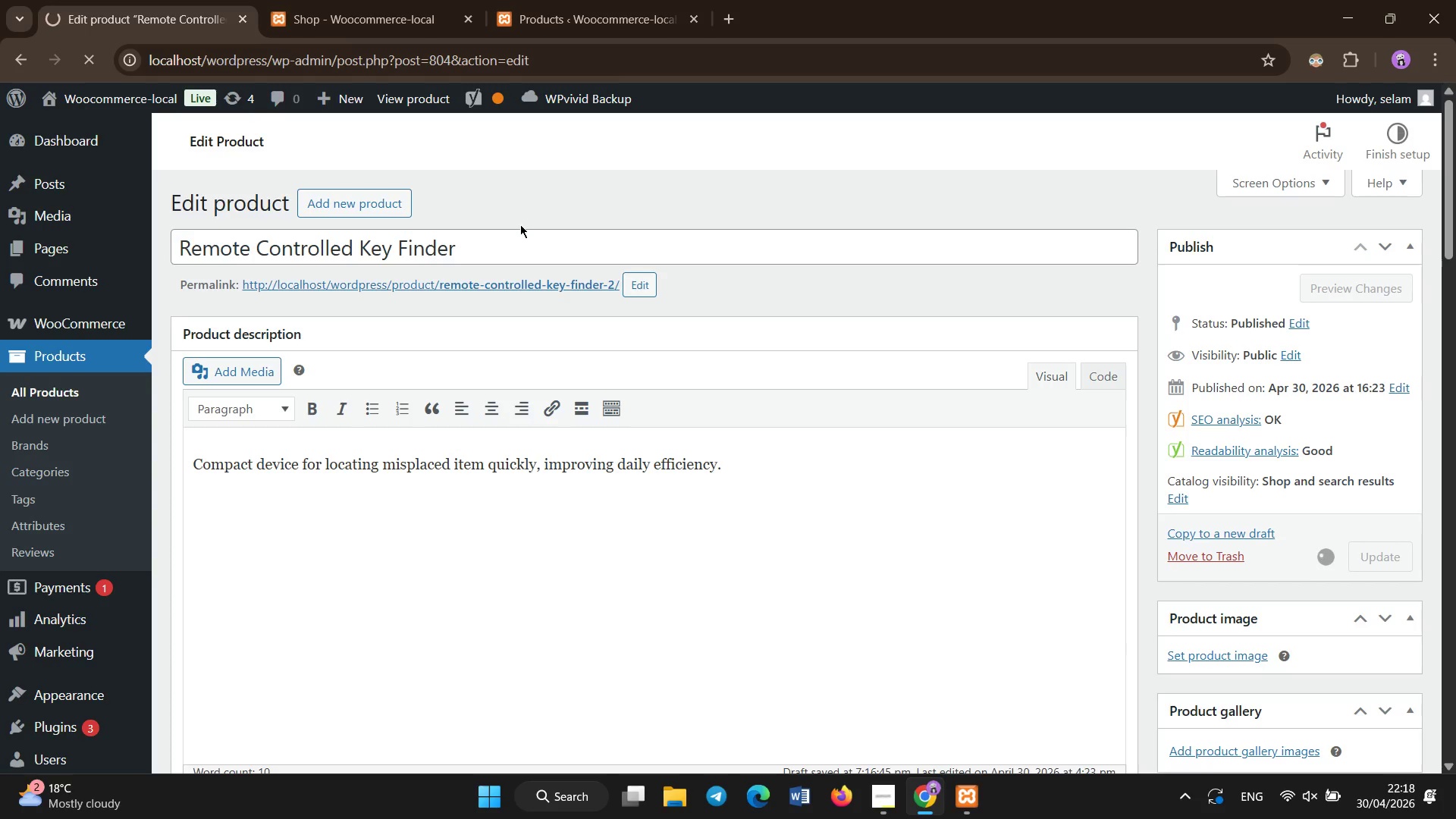 
wait(9.53)
 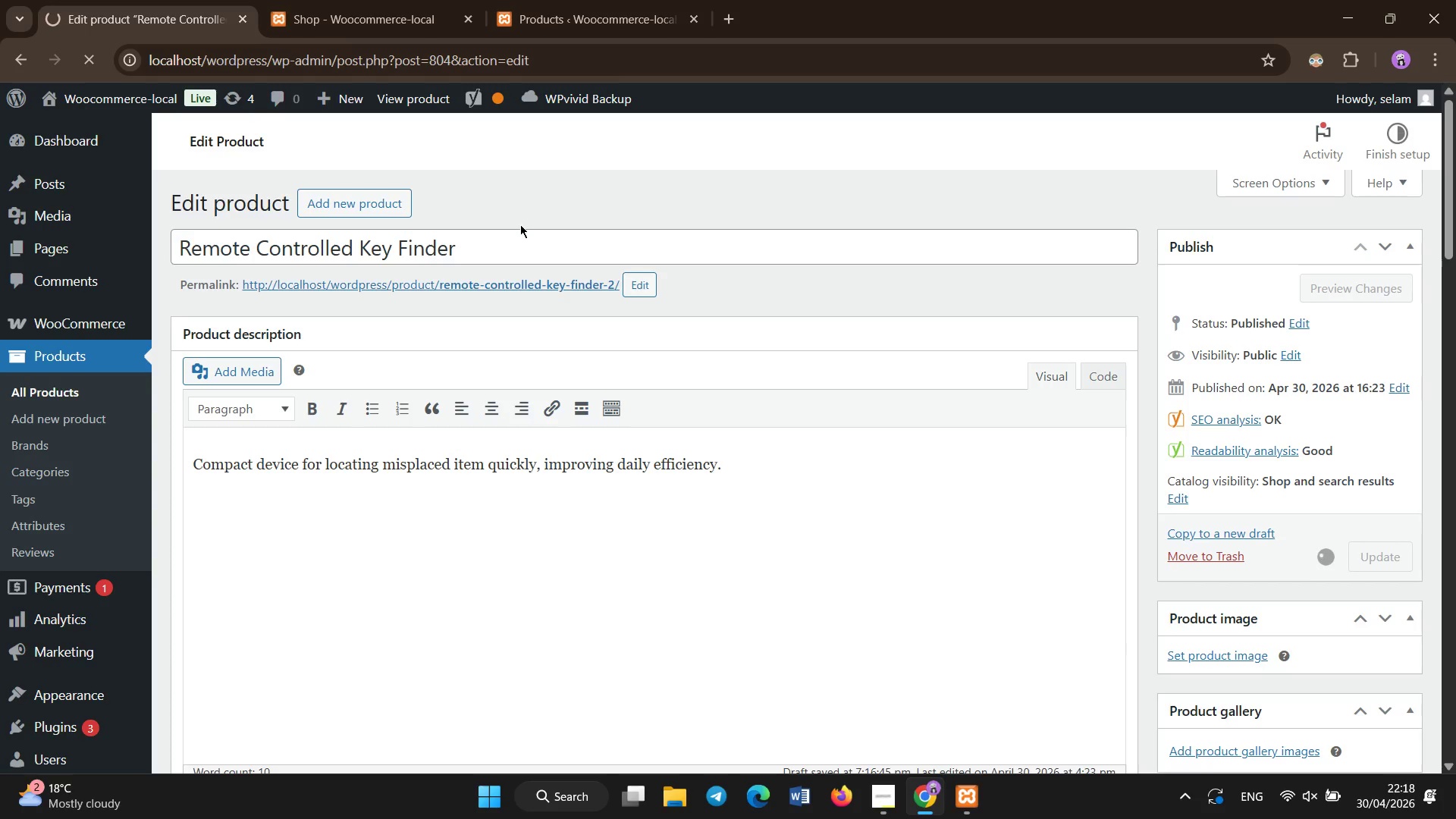 
left_click([131, 392])
 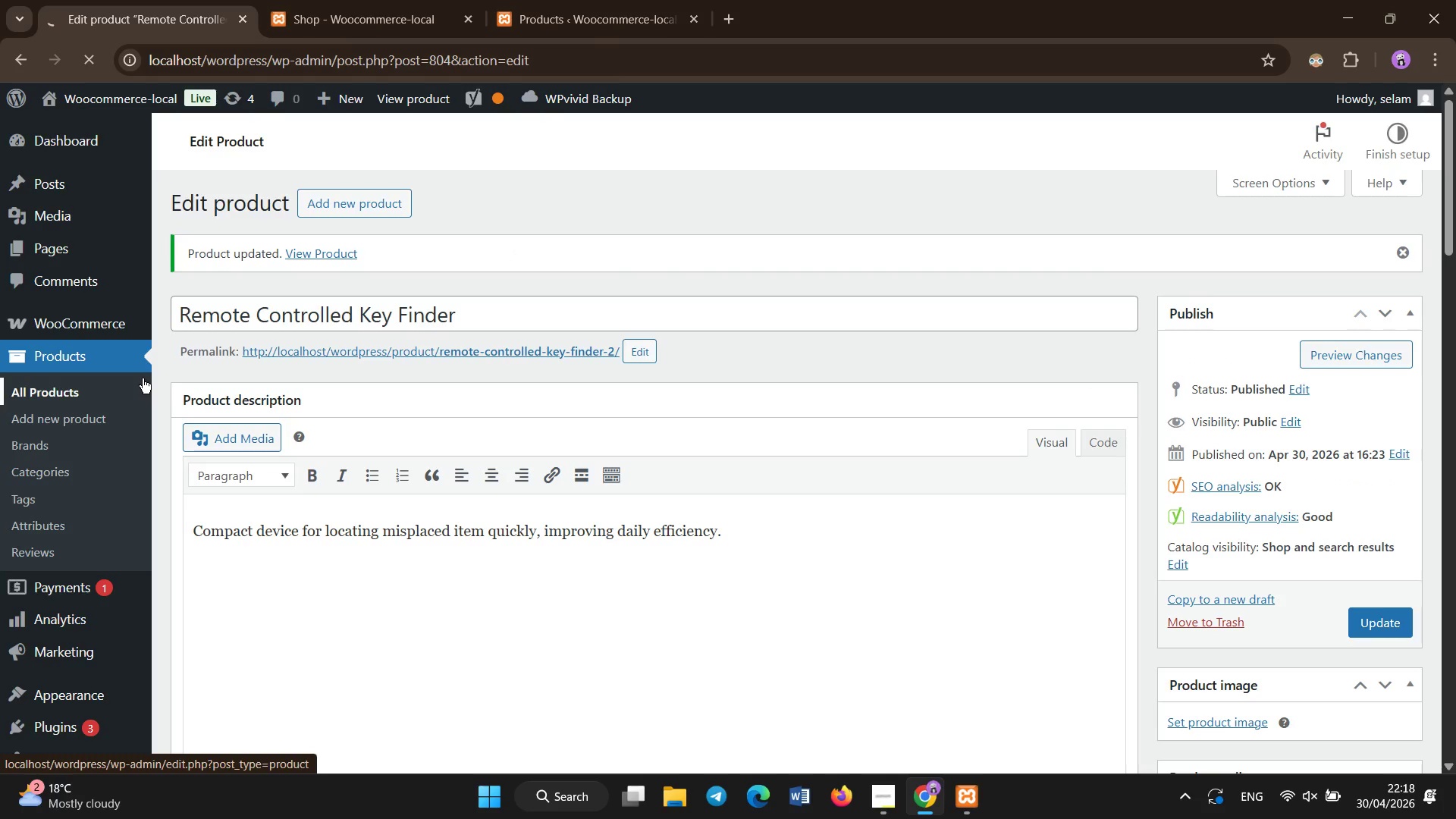 
wait(8.86)
 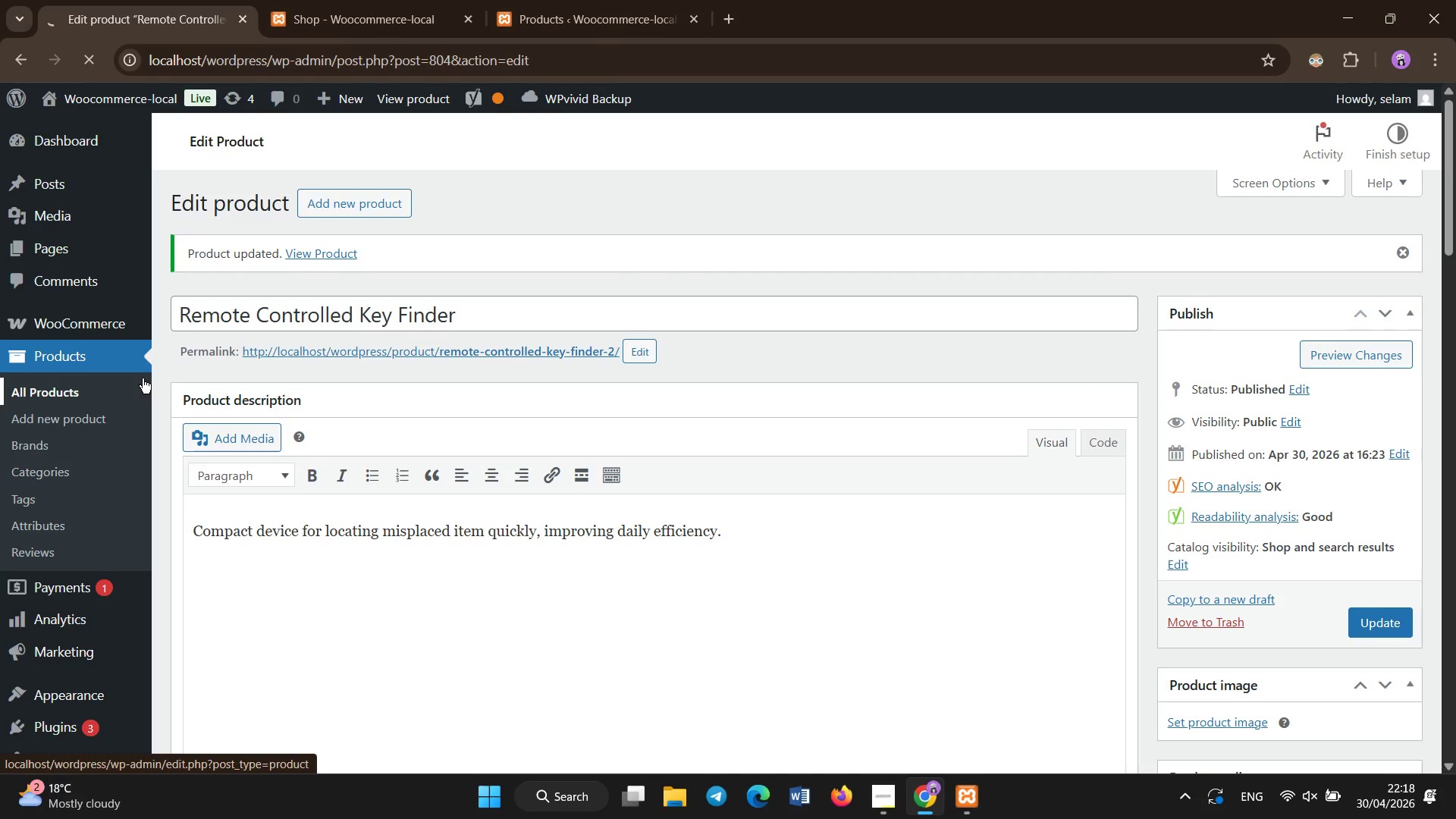 
scroll: coordinate [318, 424], scroll_direction: down, amount: 15.0
 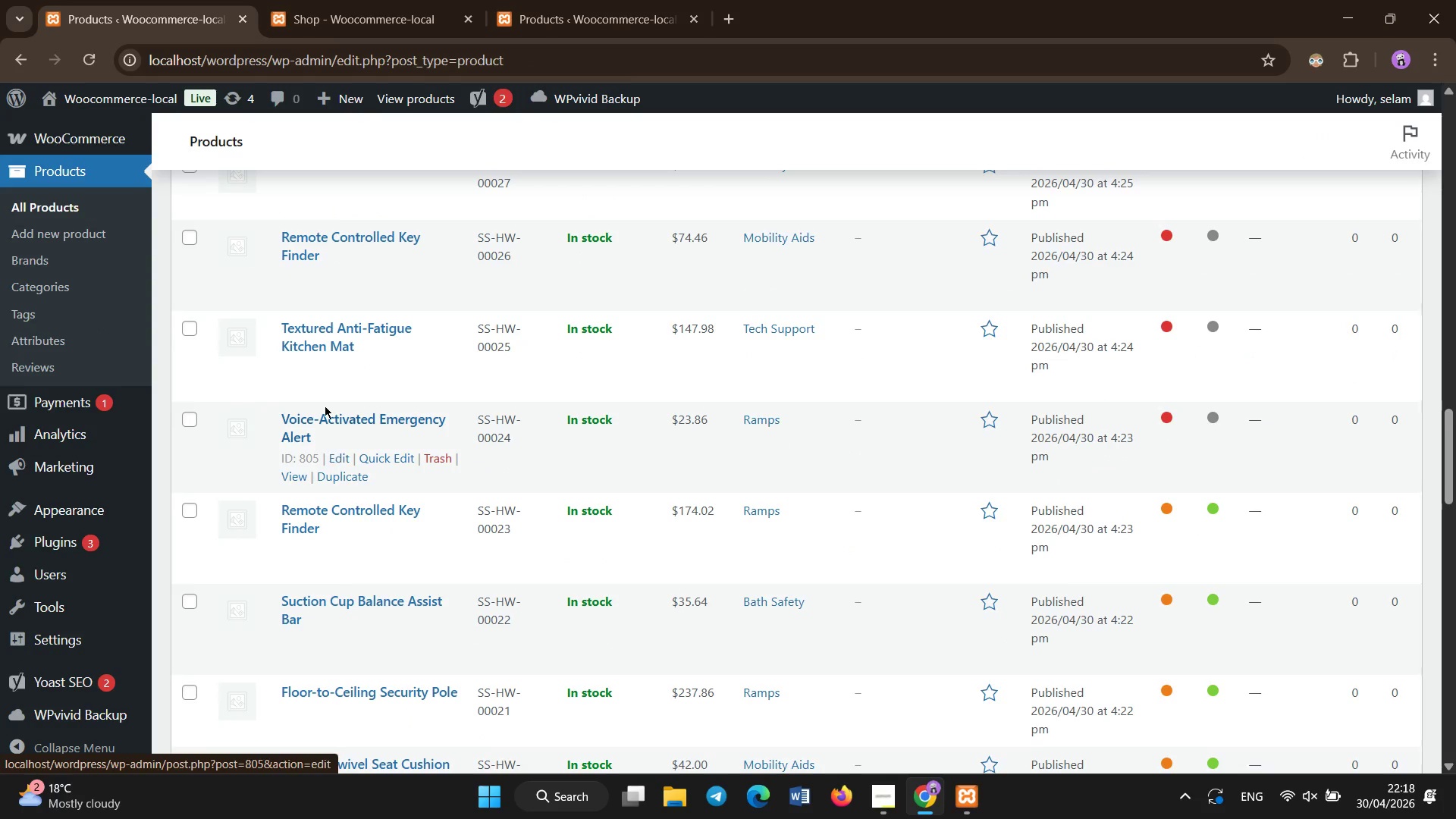 
left_click([332, 425])
 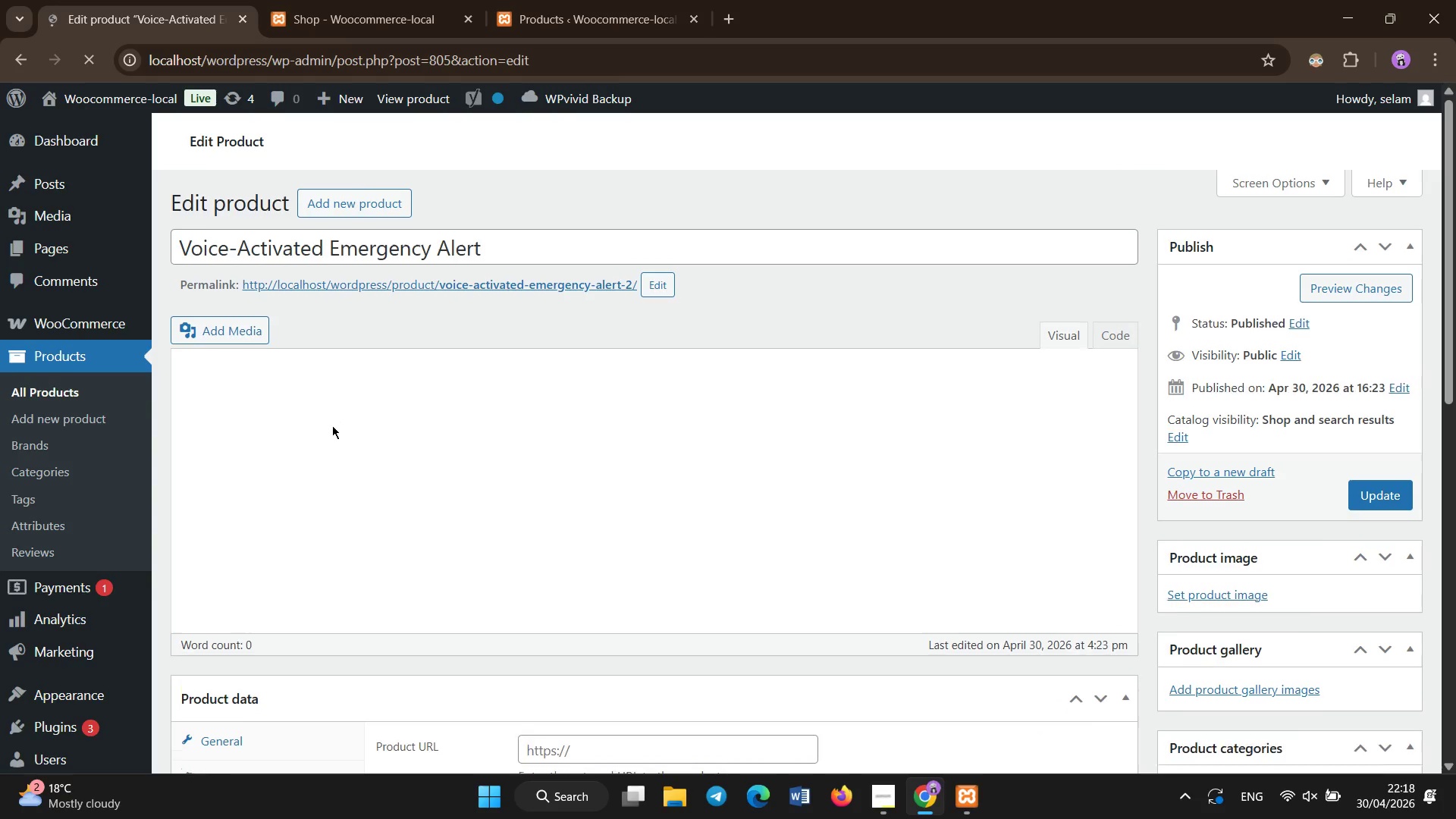 
wait(13.06)
 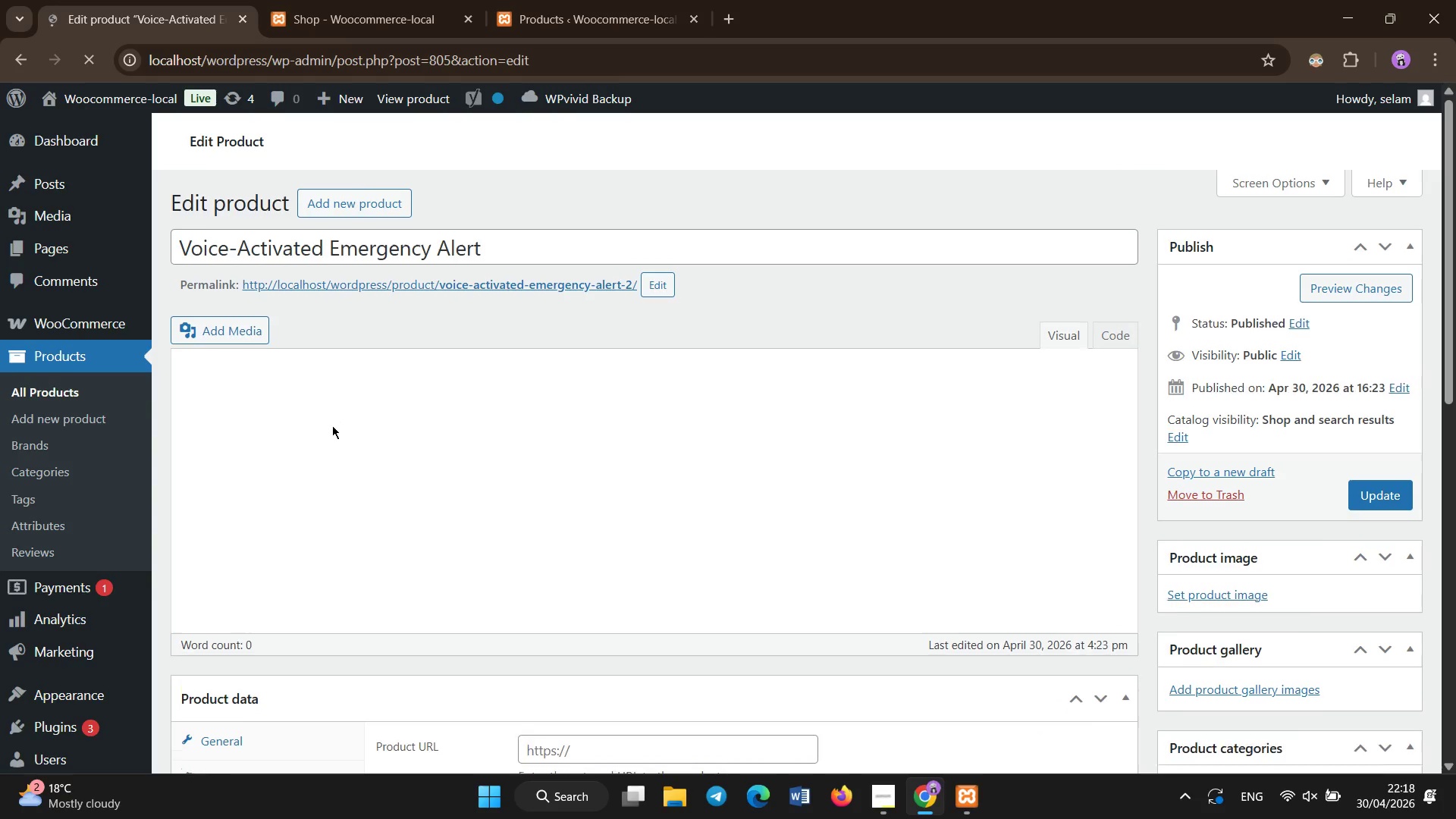 
left_click([334, 503])
 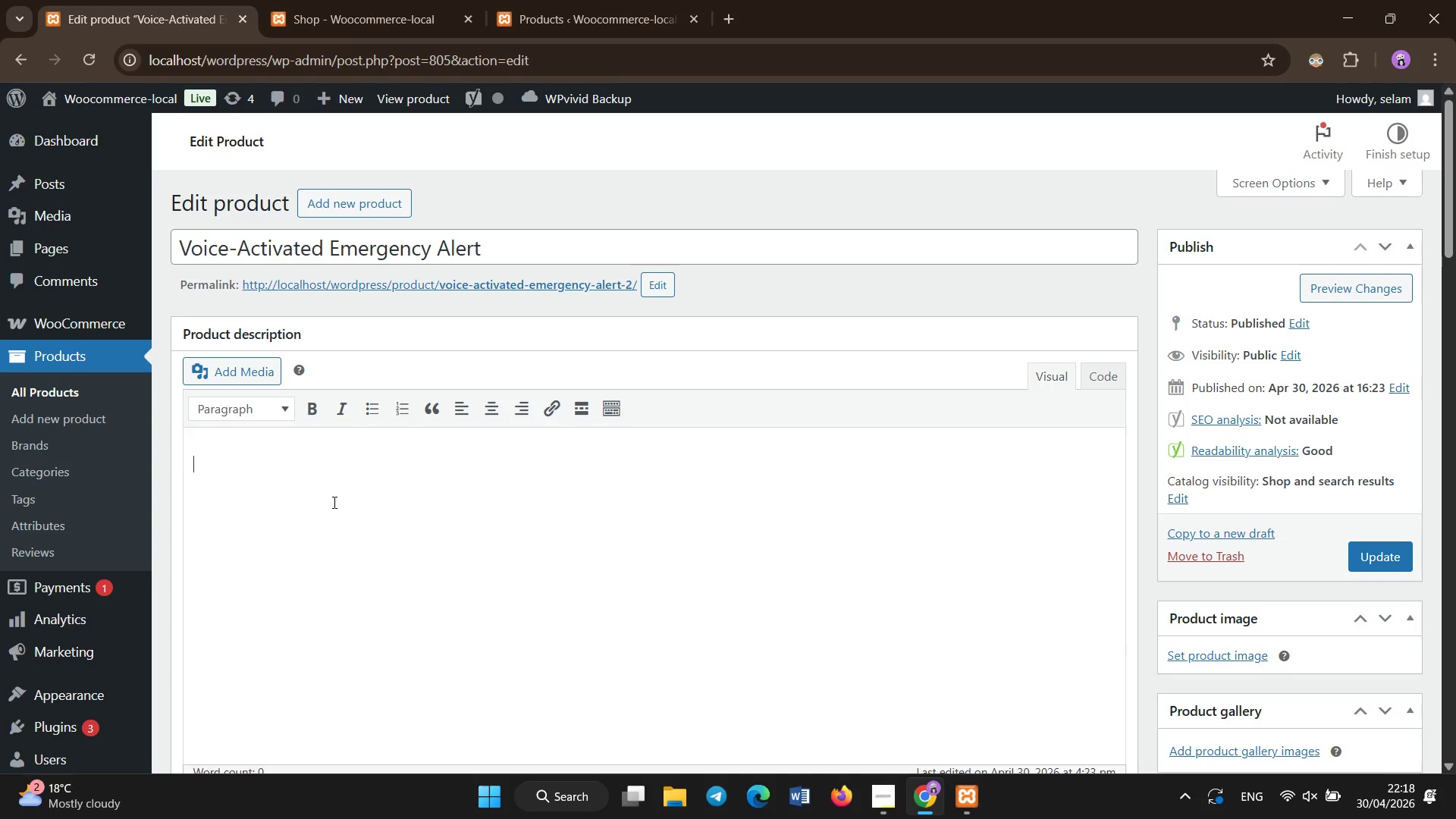 
hold_key(key=ShiftLeft, duration=1.5)
 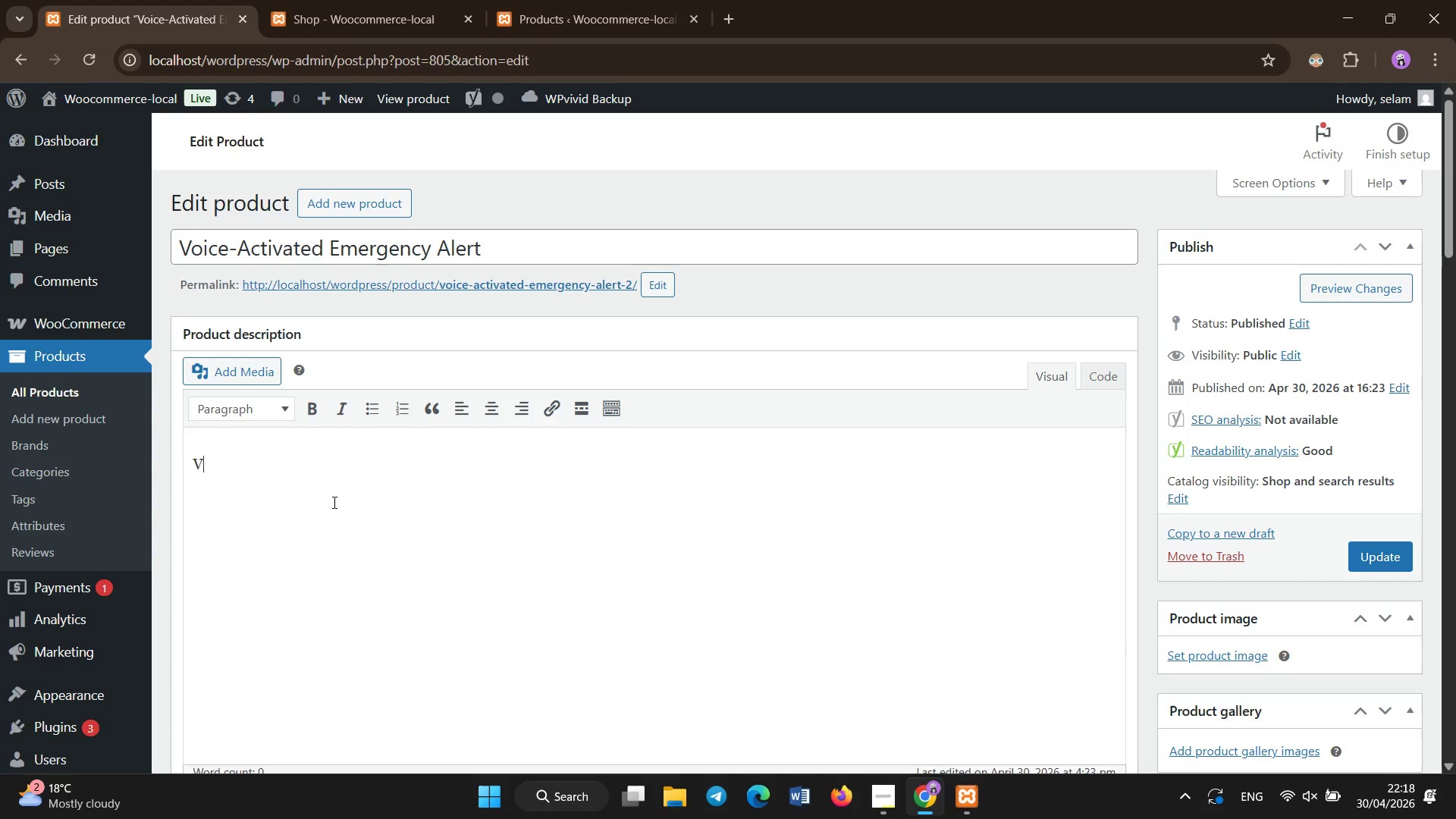 
type(Voice-activated system that triggers alerts duir)
key(Backspace)
key(Backspace)
type(ring emergencies forim)
key(Backspace)
key(Backspace)
type( immediate help.)
 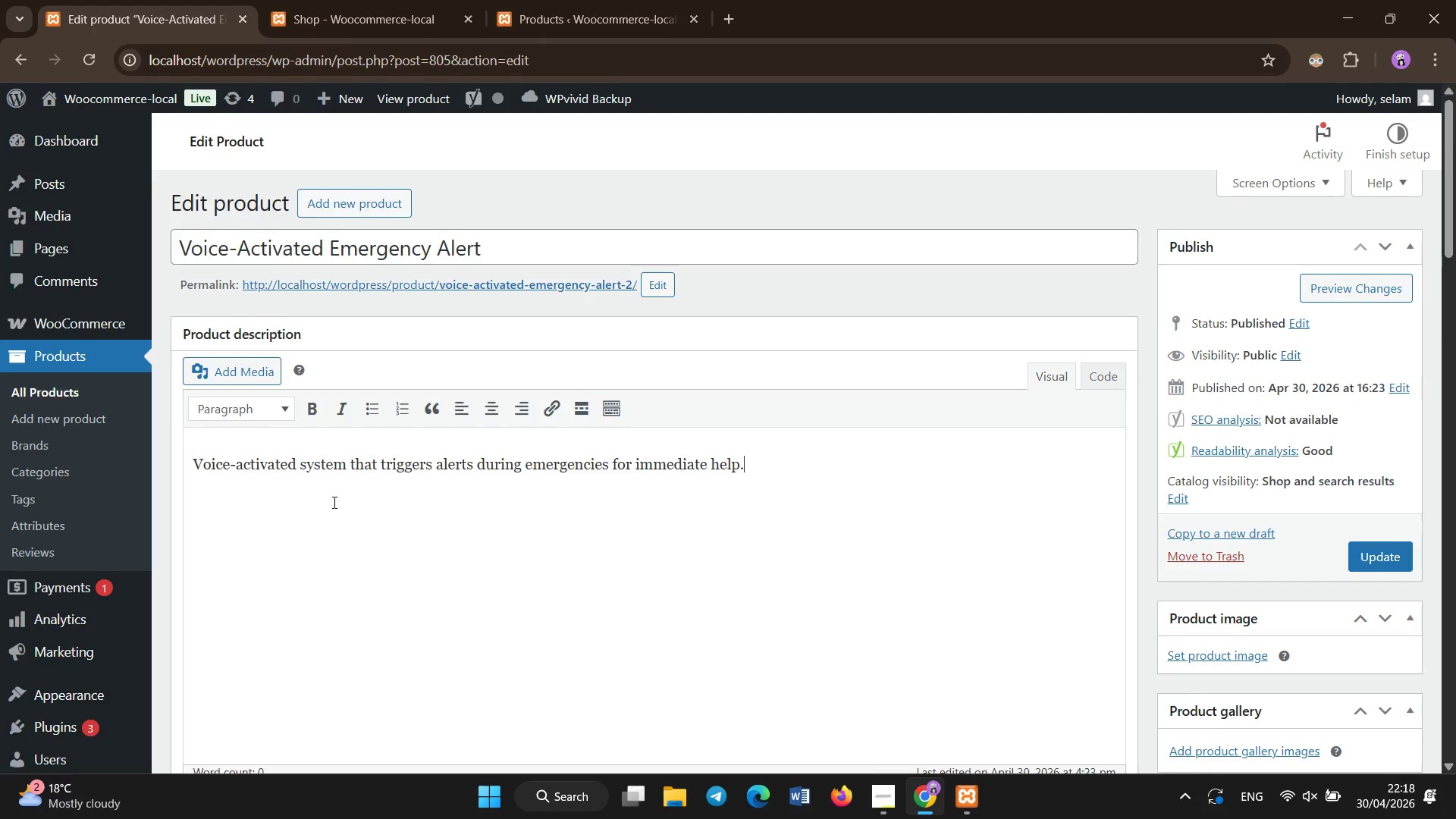 
scroll: coordinate [340, 513], scroll_direction: down, amount: 10.0
 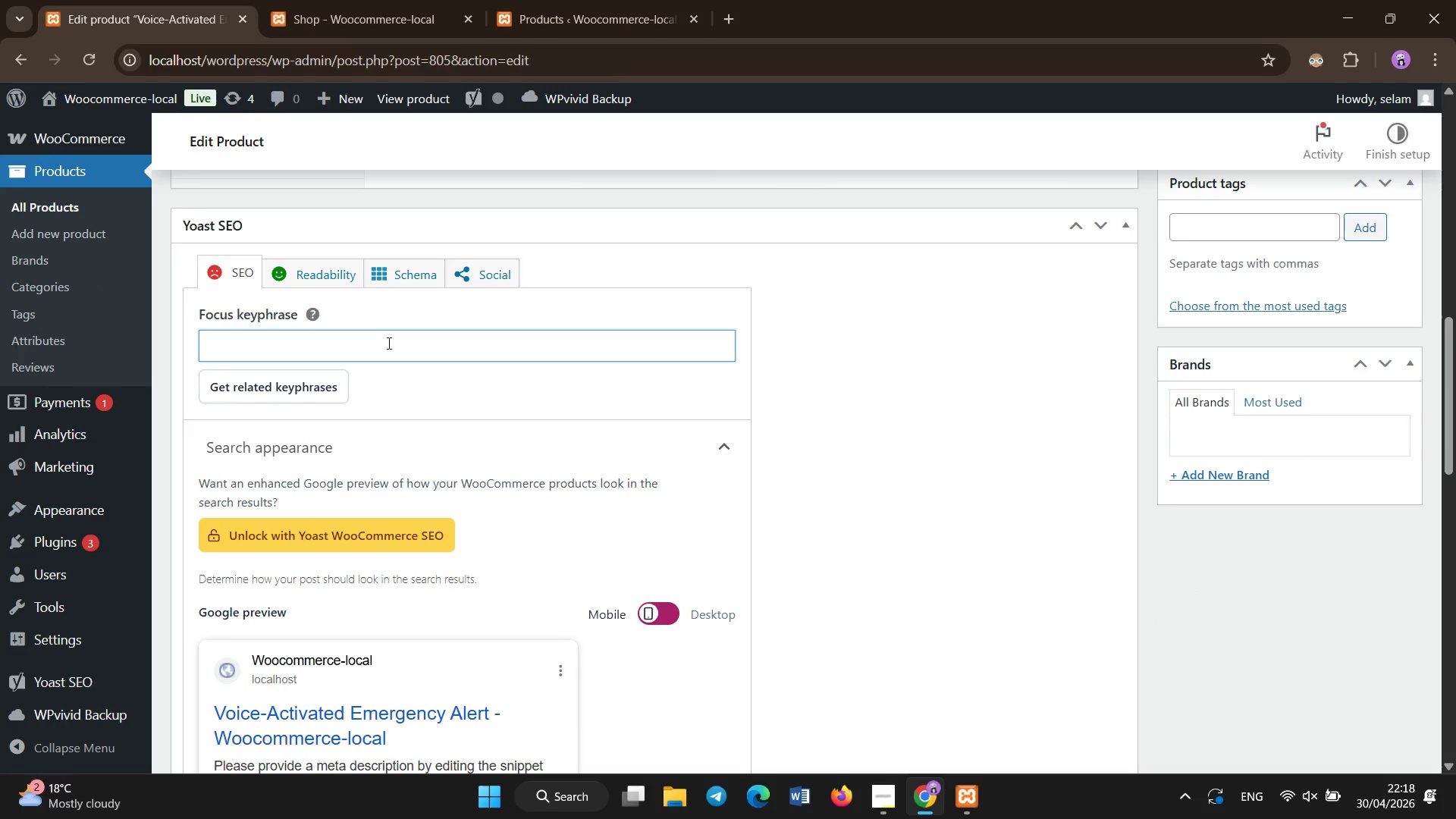 
type(voice emergency alert system seniors)
 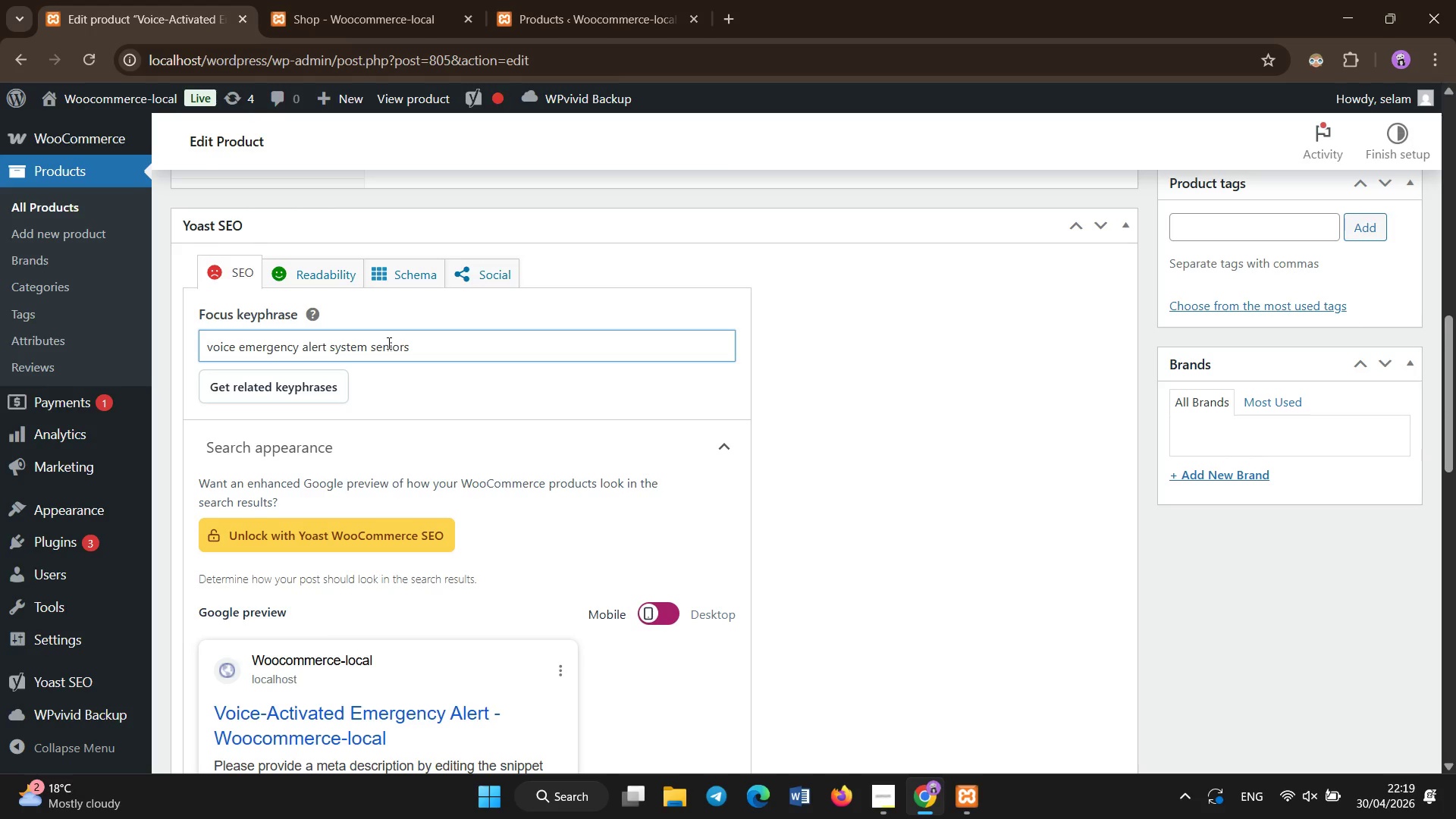 
left_click([513, 543])
 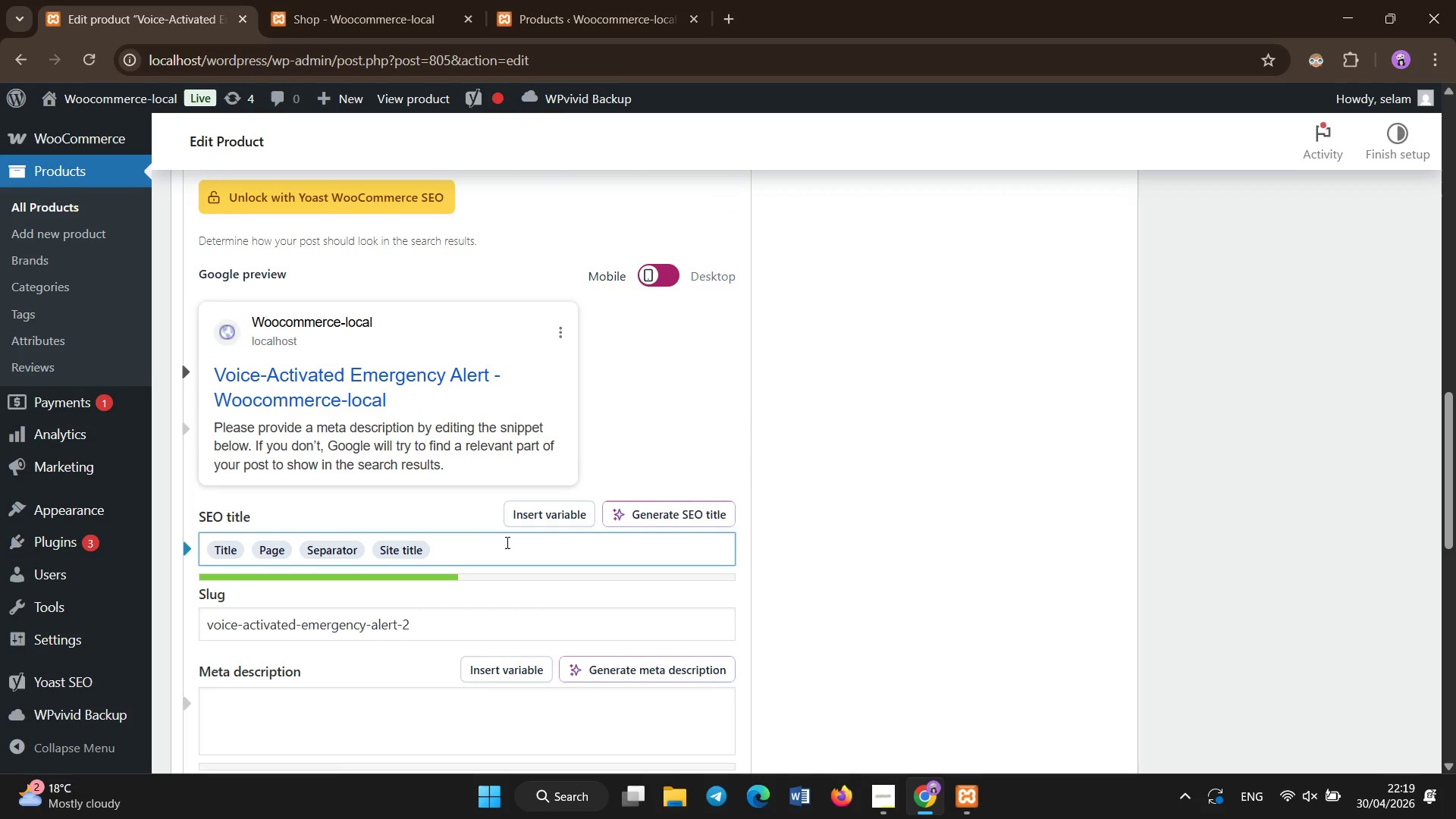 
scroll: coordinate [434, 397], scroll_direction: down, amount: 3.0
 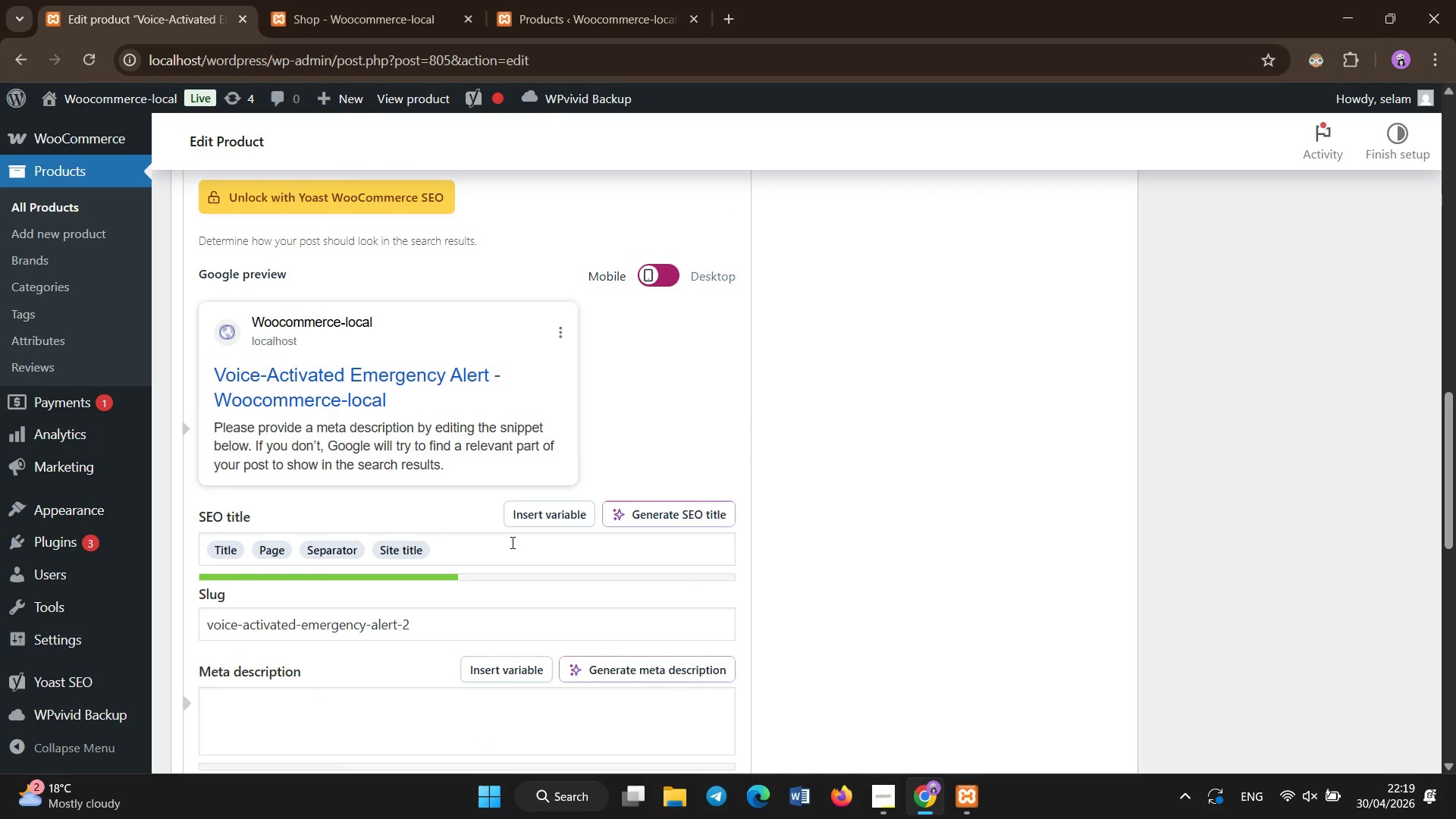 
key(Backspace)
 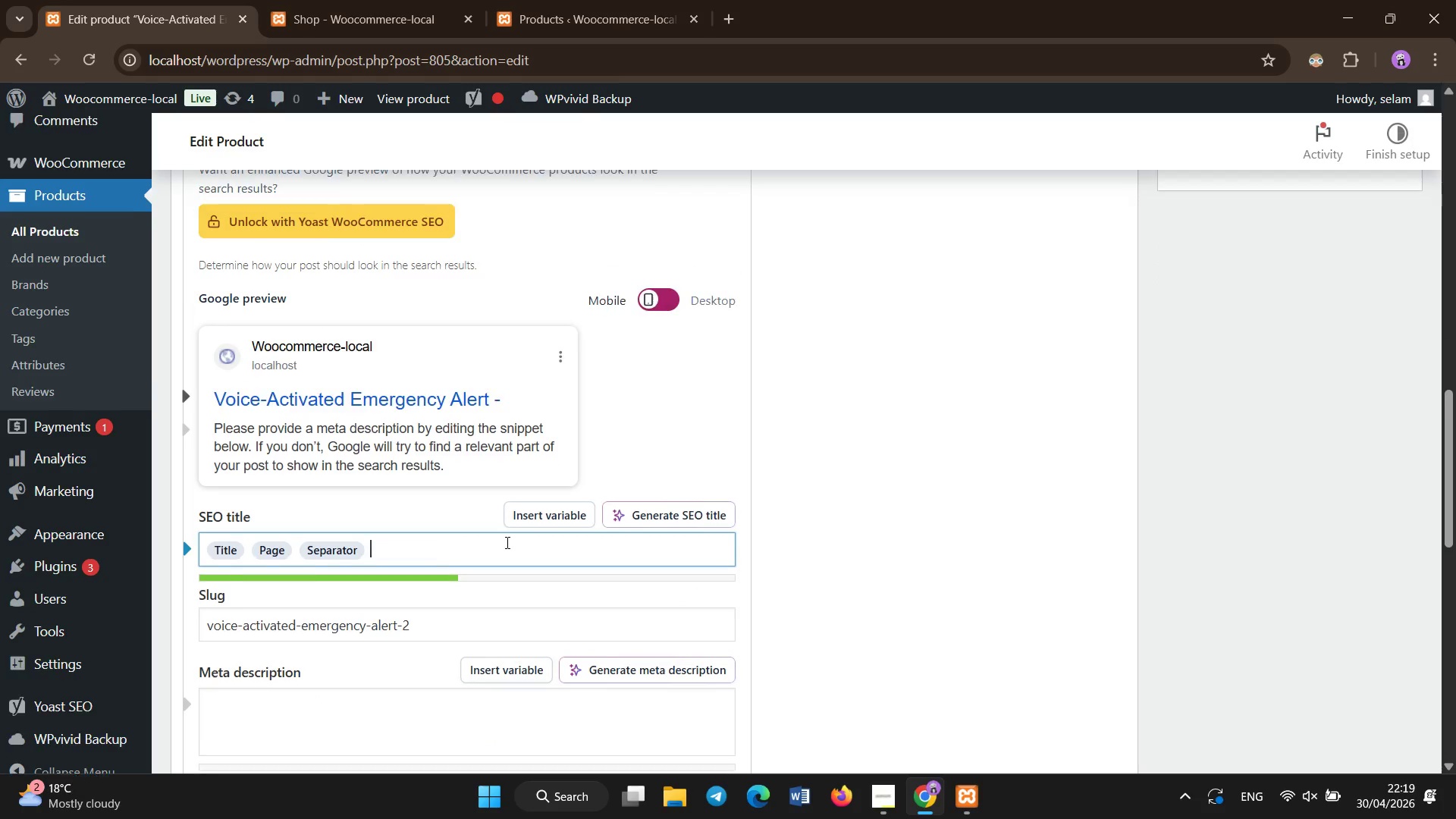 
key(Backspace)
 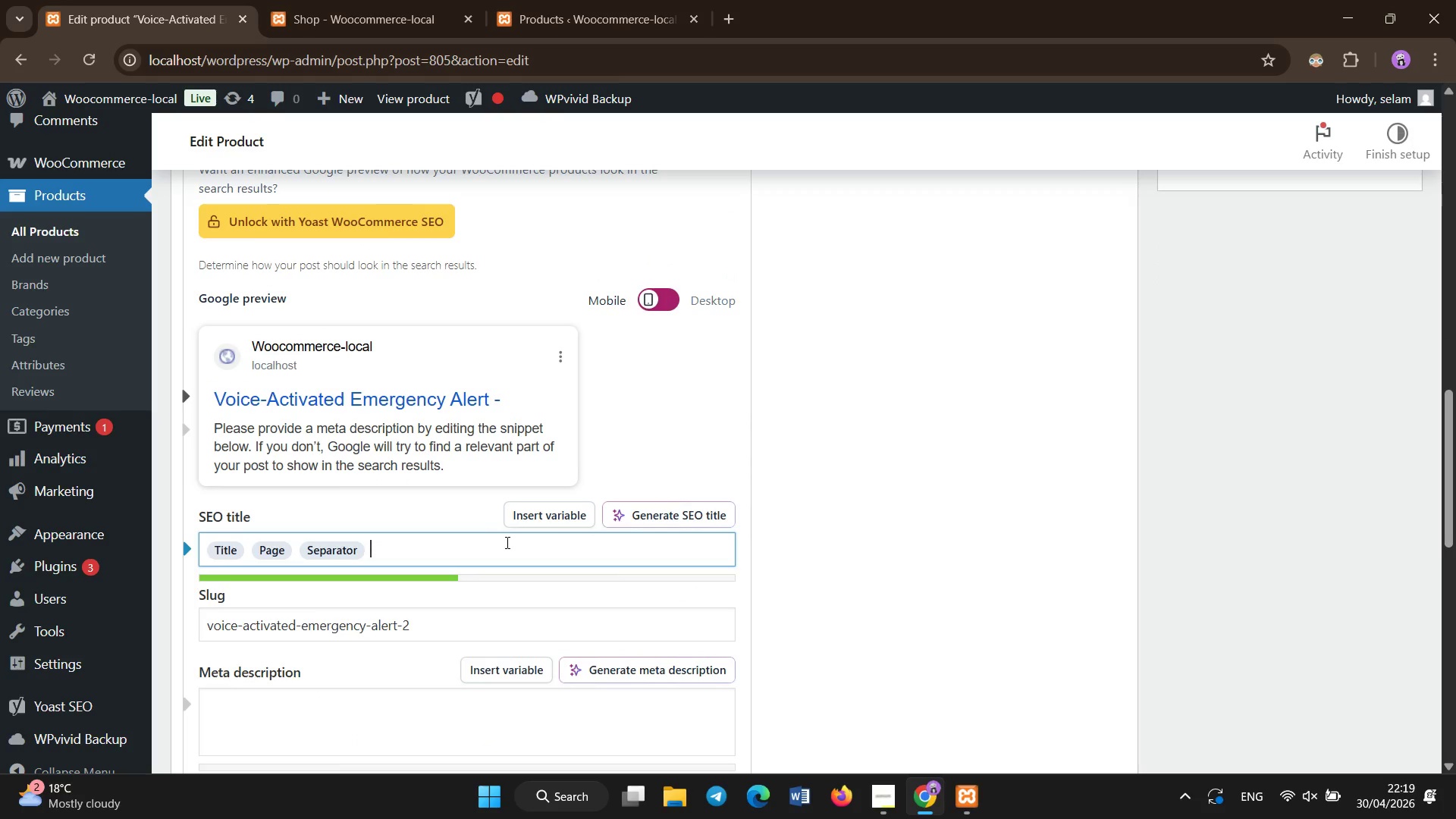 
key(Backspace)
 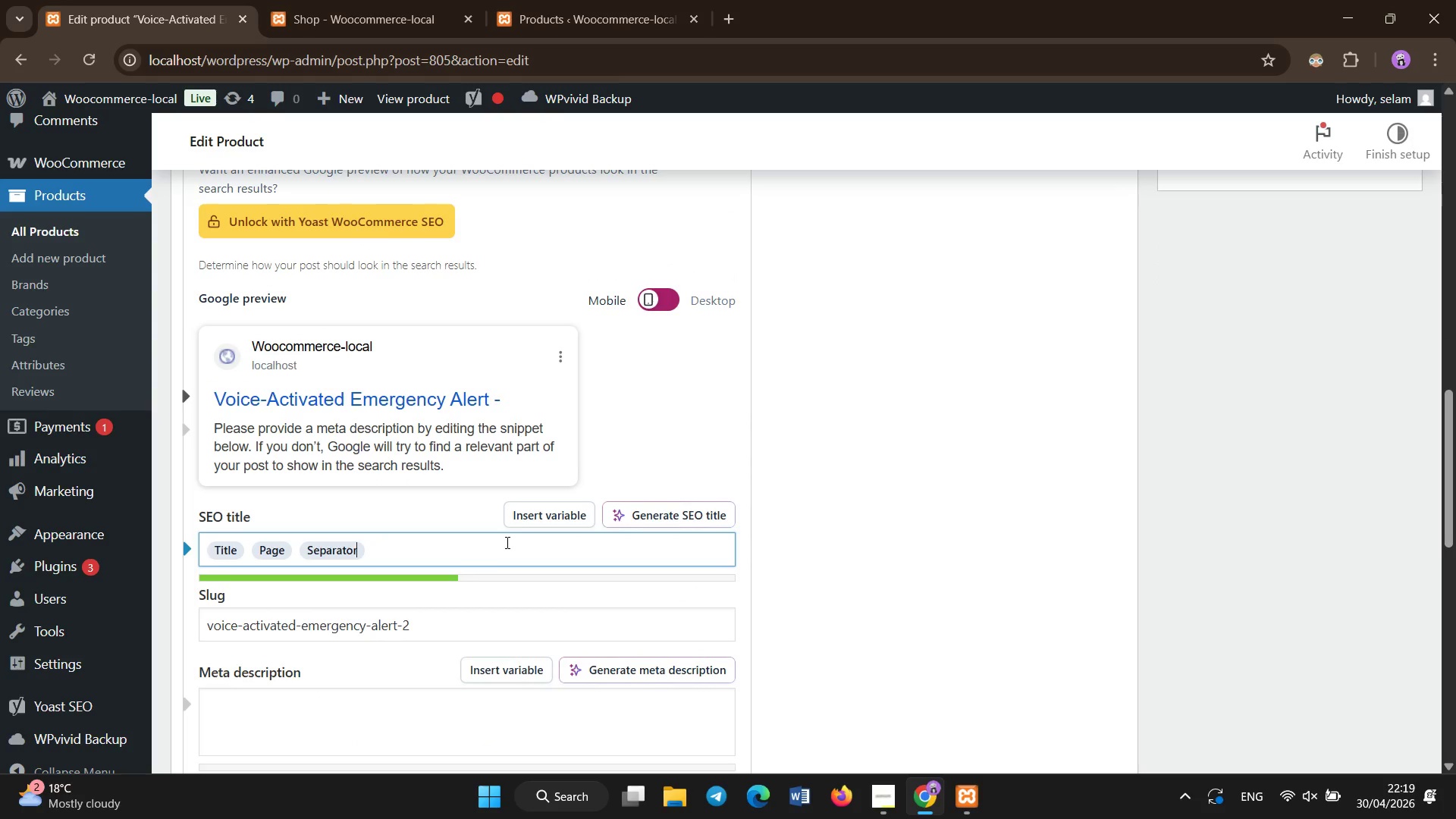 
key(Backspace)
 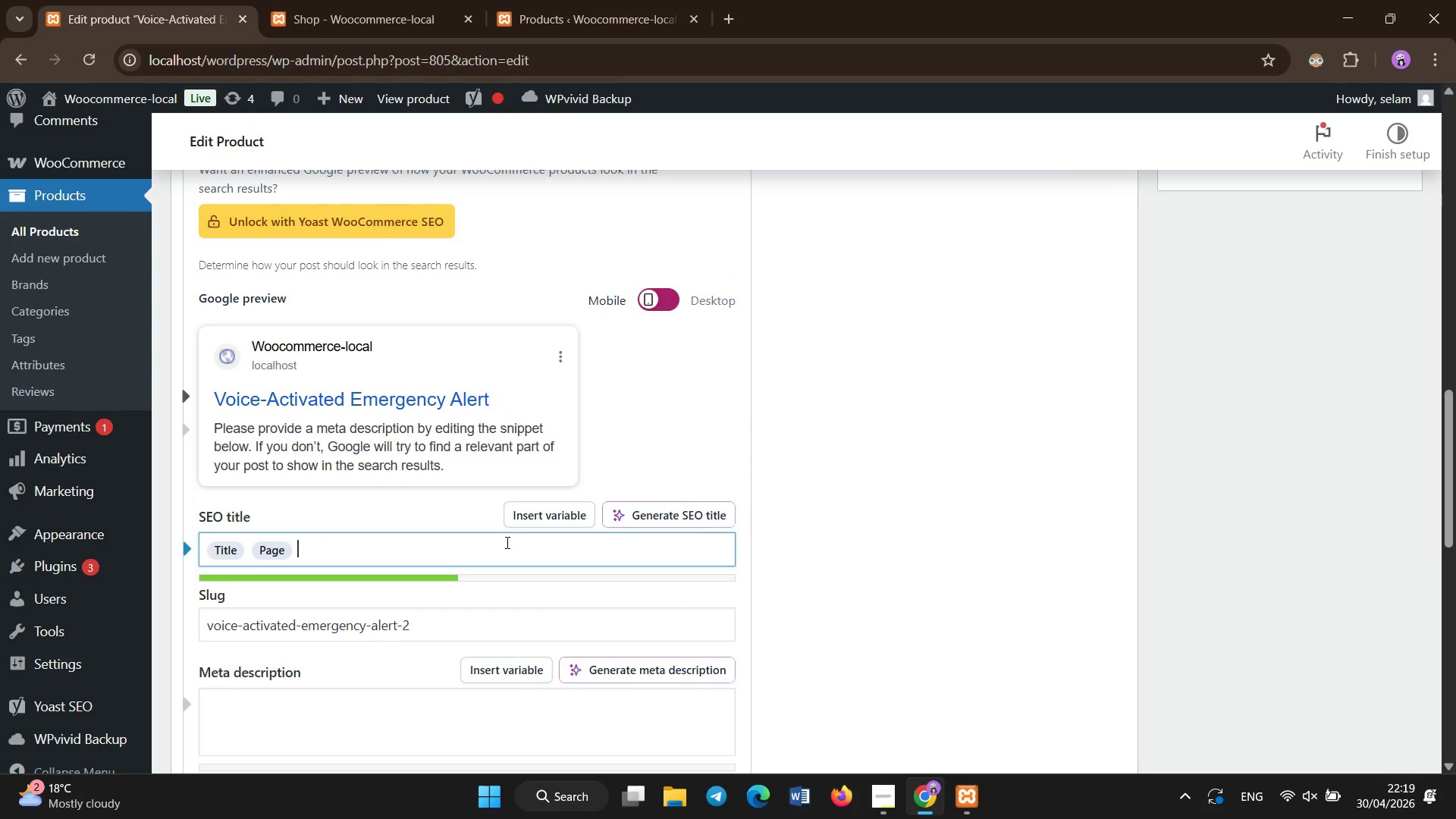 
key(Backspace)
 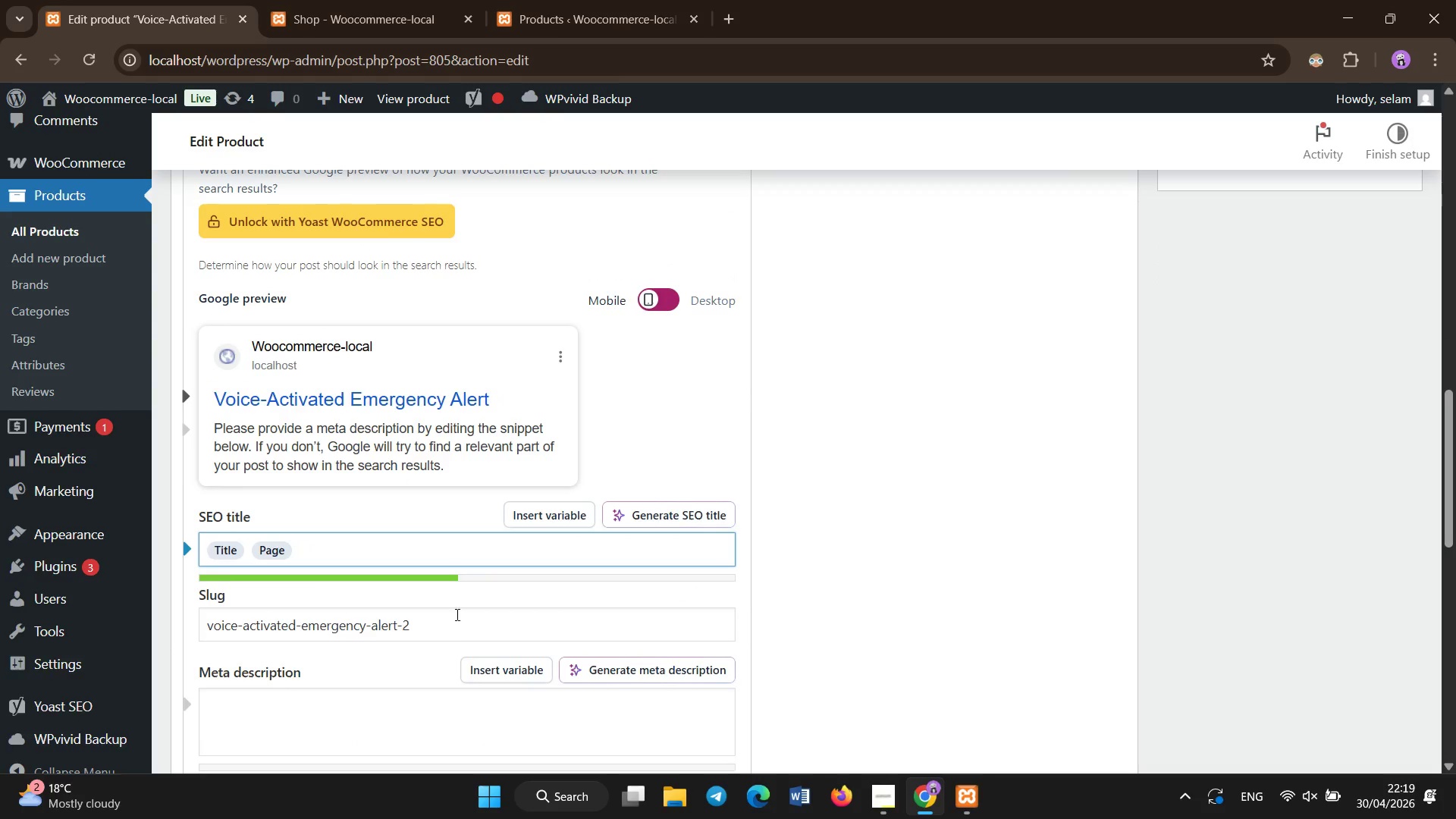 
scroll: coordinate [457, 637], scroll_direction: down, amount: 2.0
 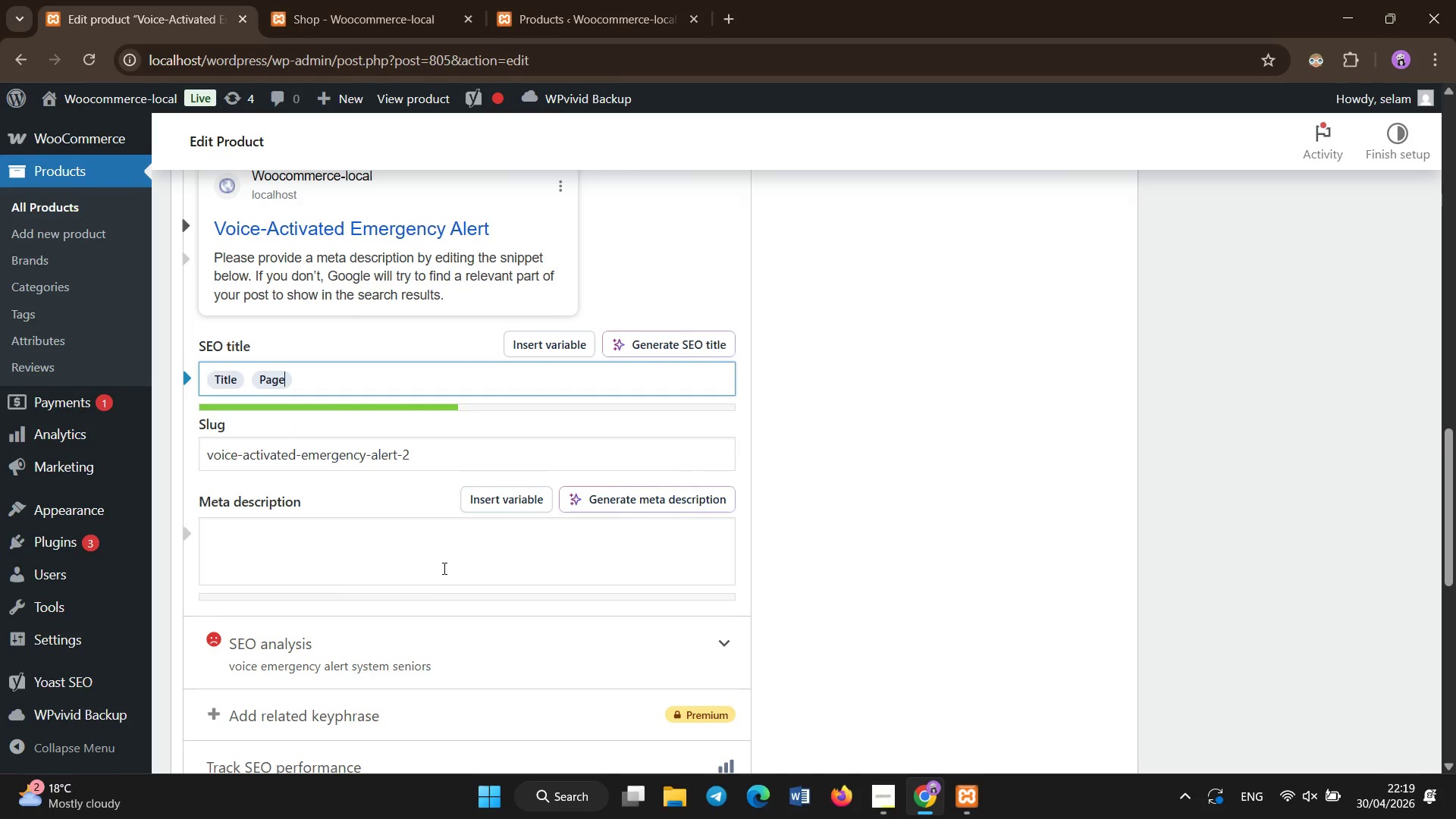 
left_click([444, 569])
 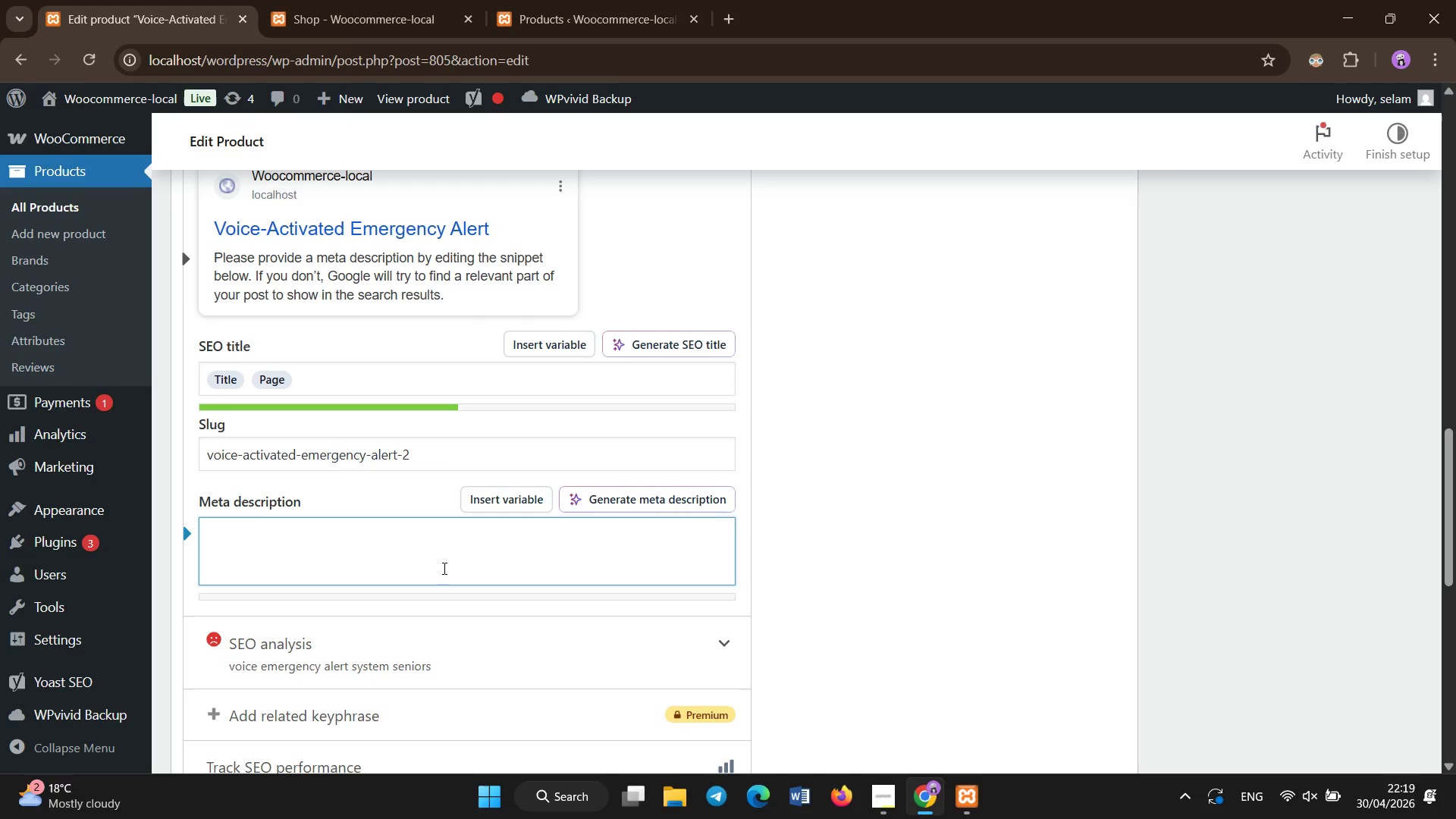 
type(Accessibility-focused emrency aler)
key(Backspace)
type(rgency alert system designed for aging-in-pla)
key(Backspace)
type(x)
key(Backspace)
type(aces )
key(Backspace)
key(Backspace)
type( safety, ensuring quick assista)
key(Backspace)
type(ance during emergencies.)
 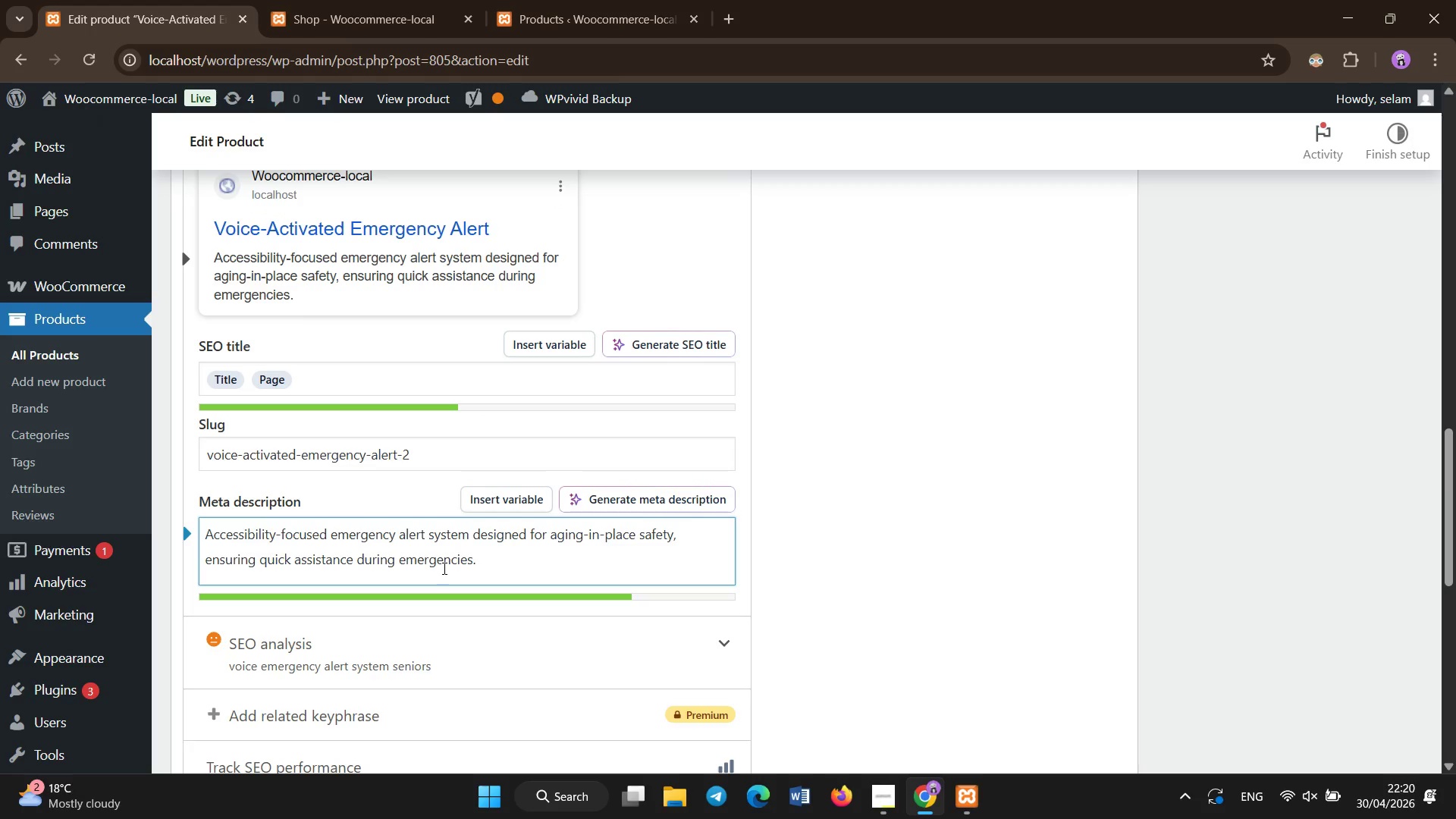 
scroll: coordinate [444, 569], scroll_direction: up, amount: 11.0
 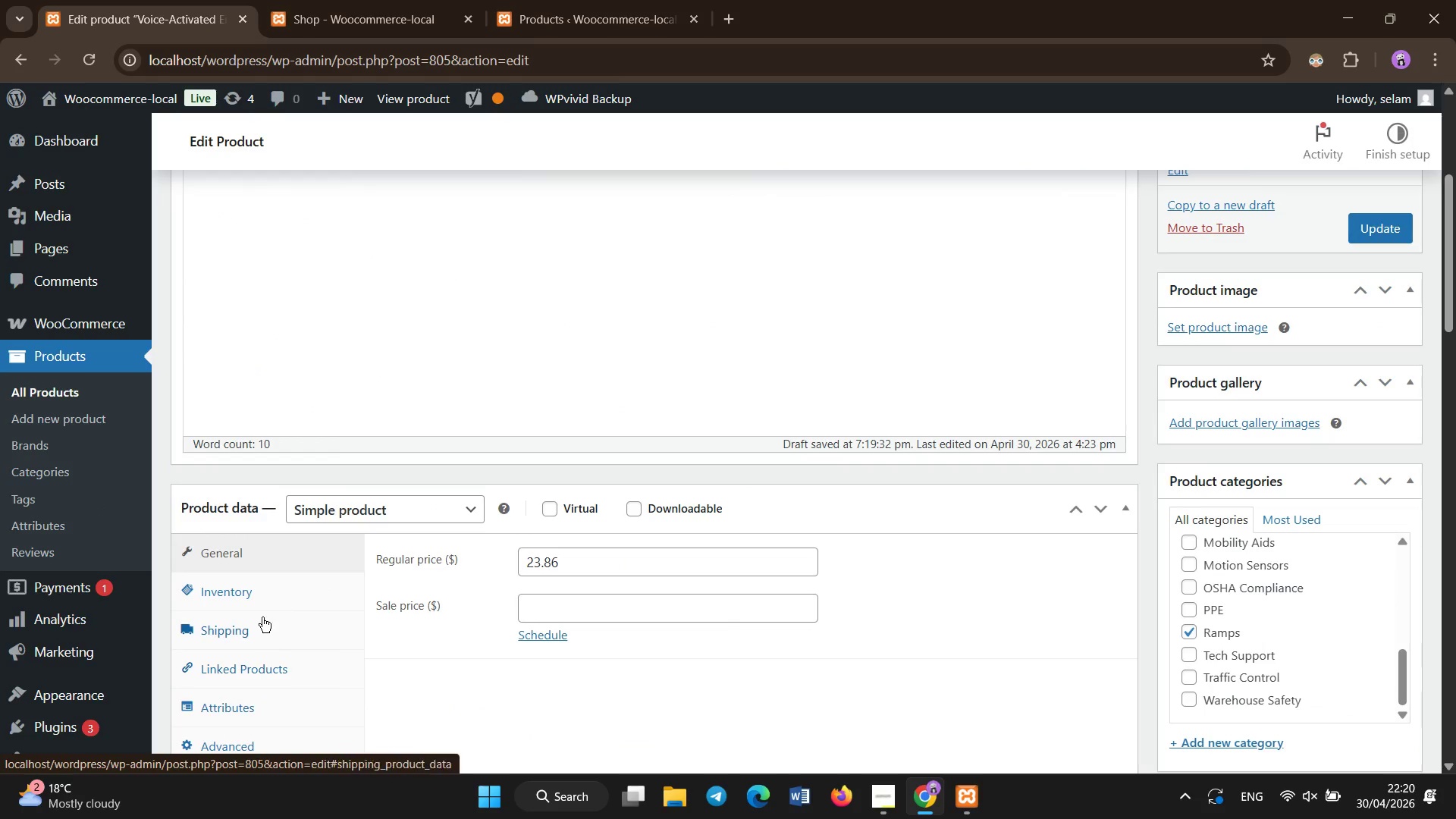 
left_click([262, 587])
 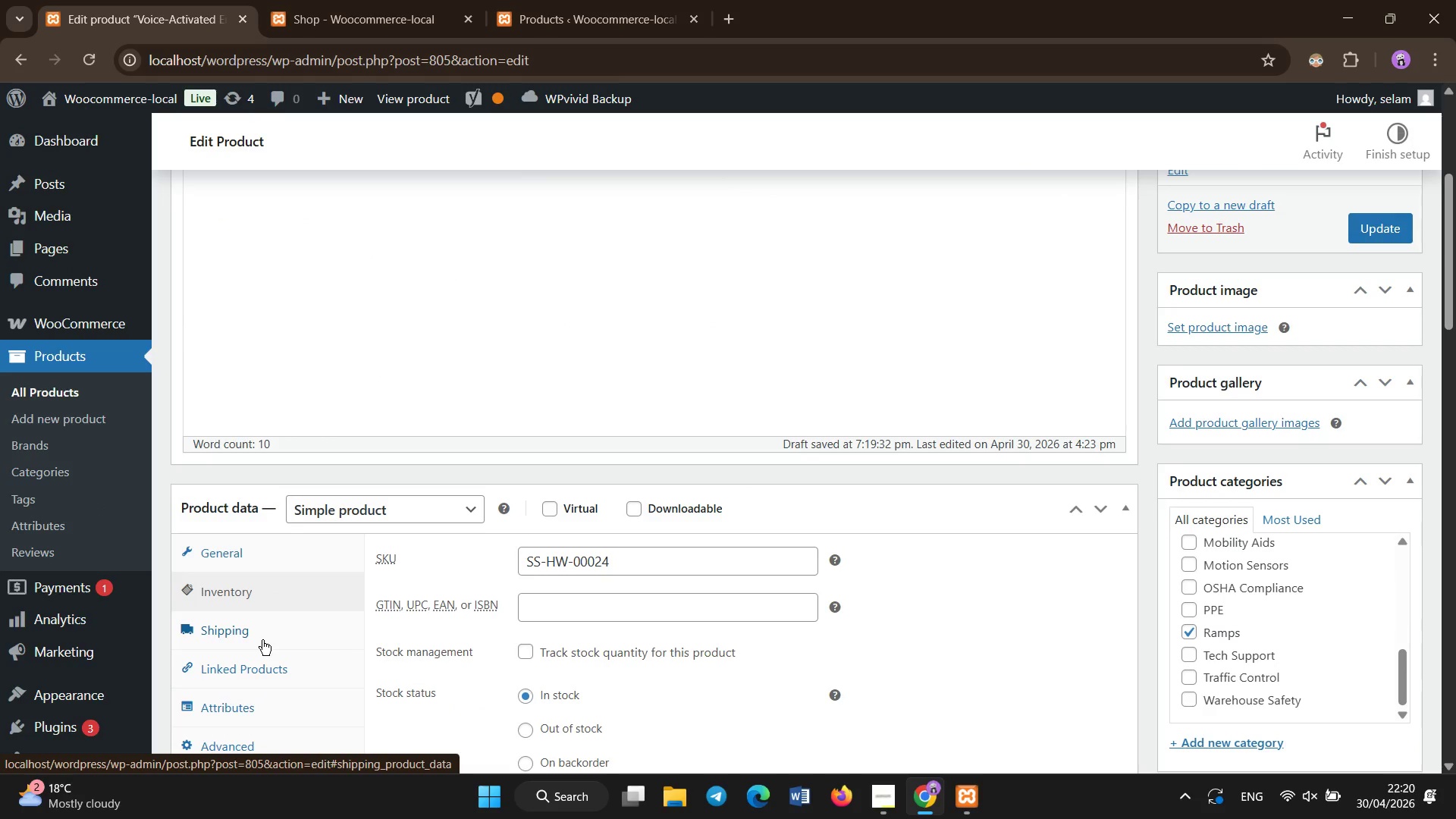 
left_click([262, 640])
 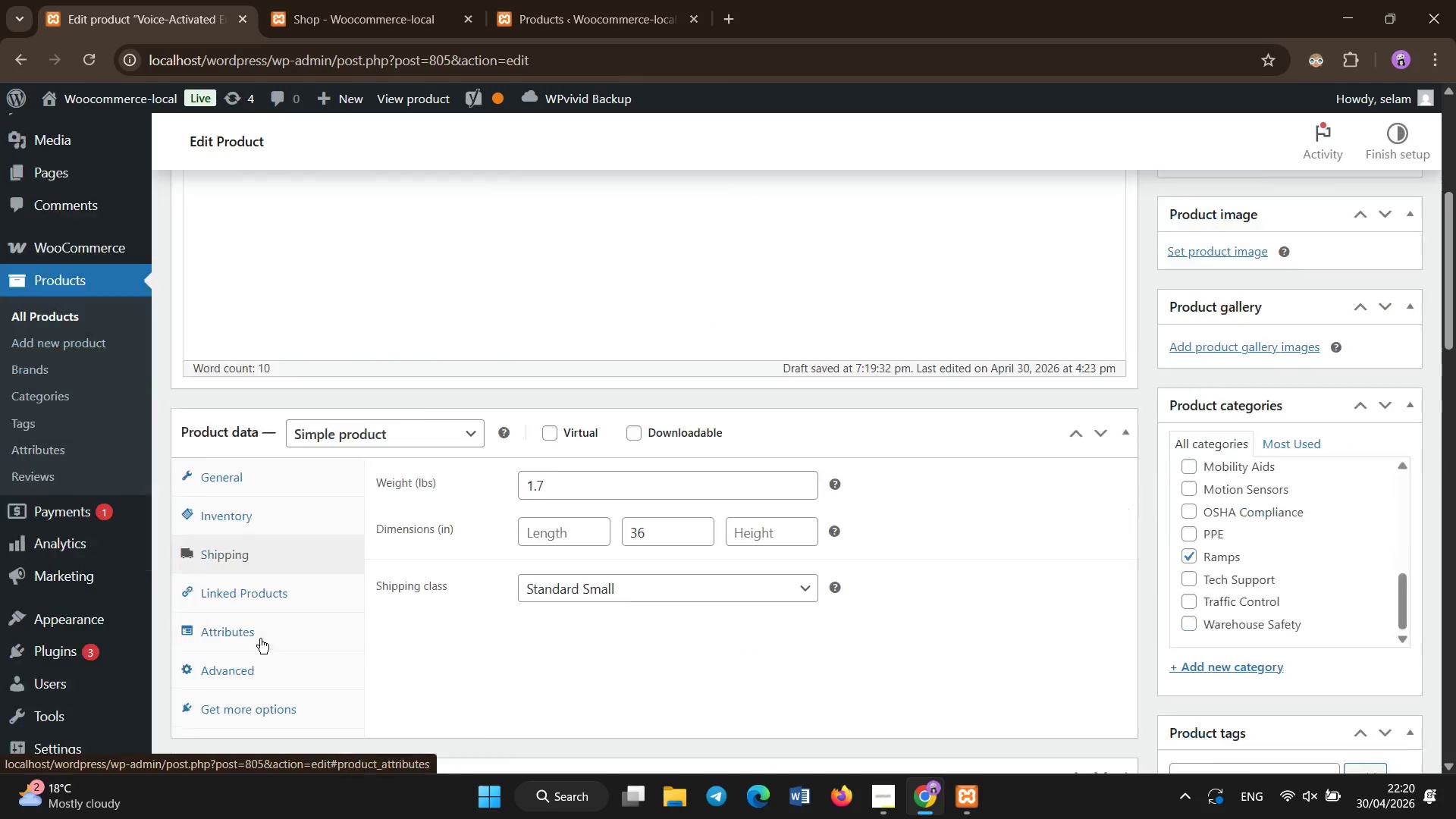 
scroll: coordinate [260, 639], scroll_direction: down, amount: 1.0
 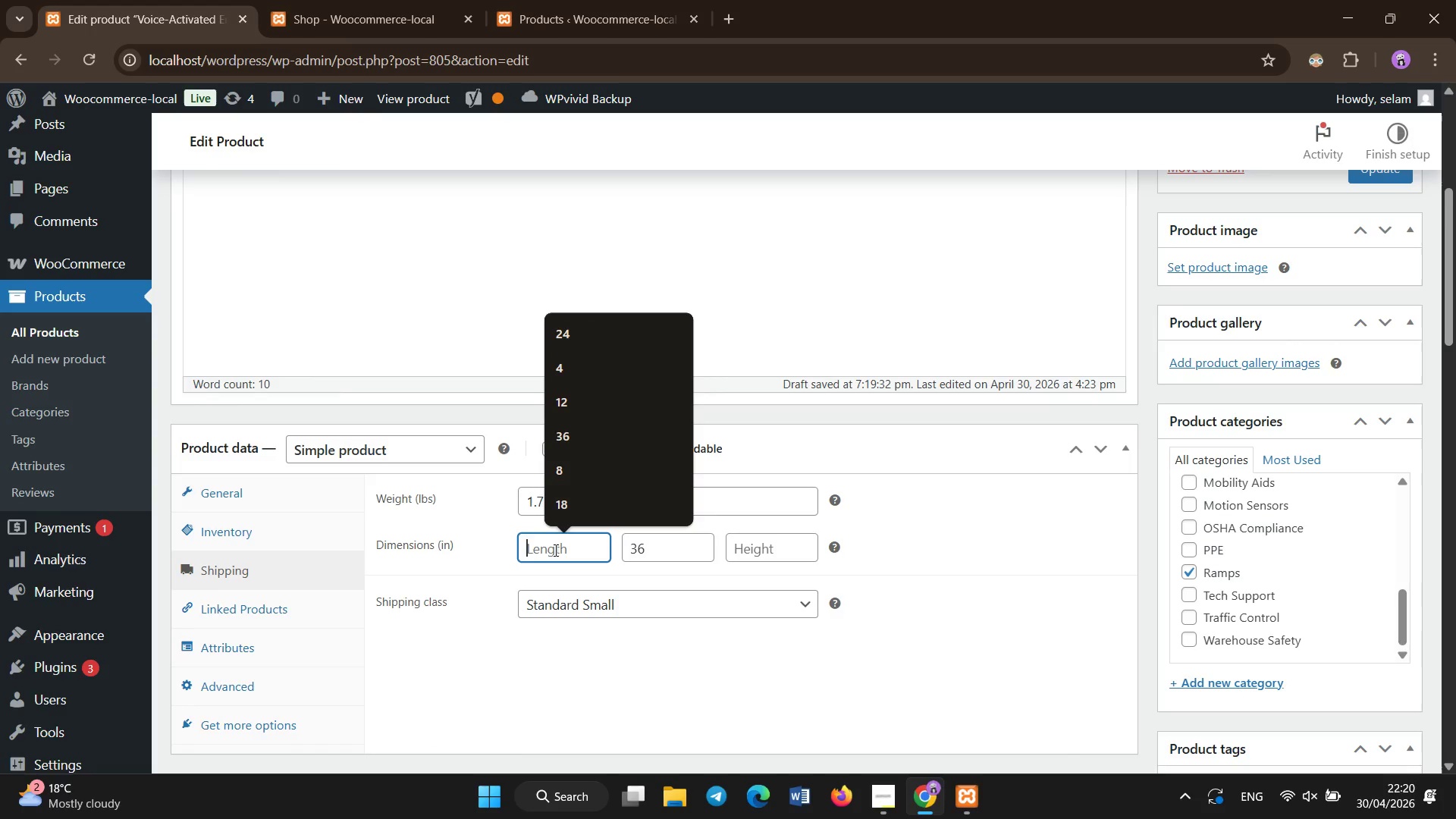 
key(Numpad3)
 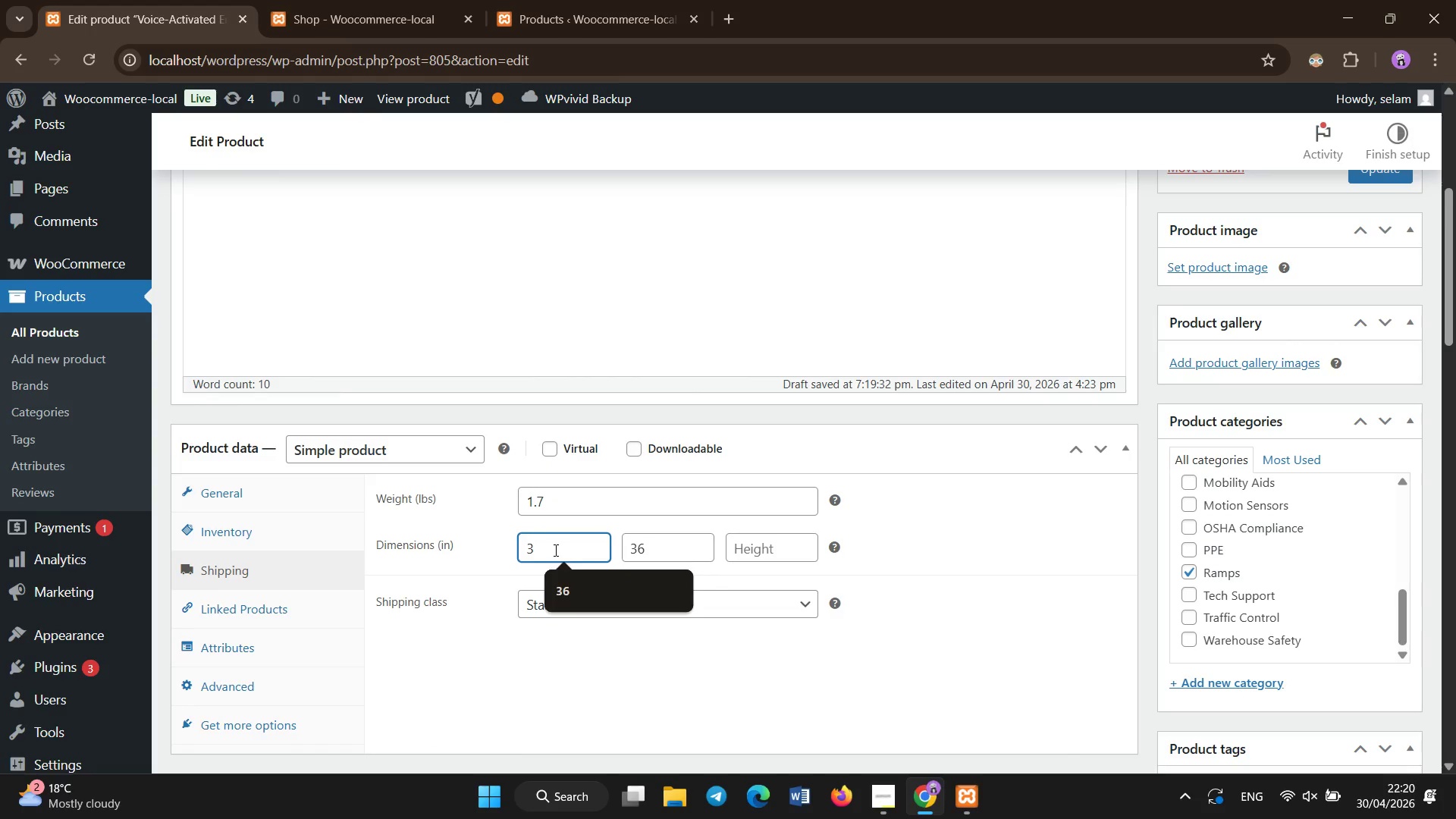 
key(Numpad6)
 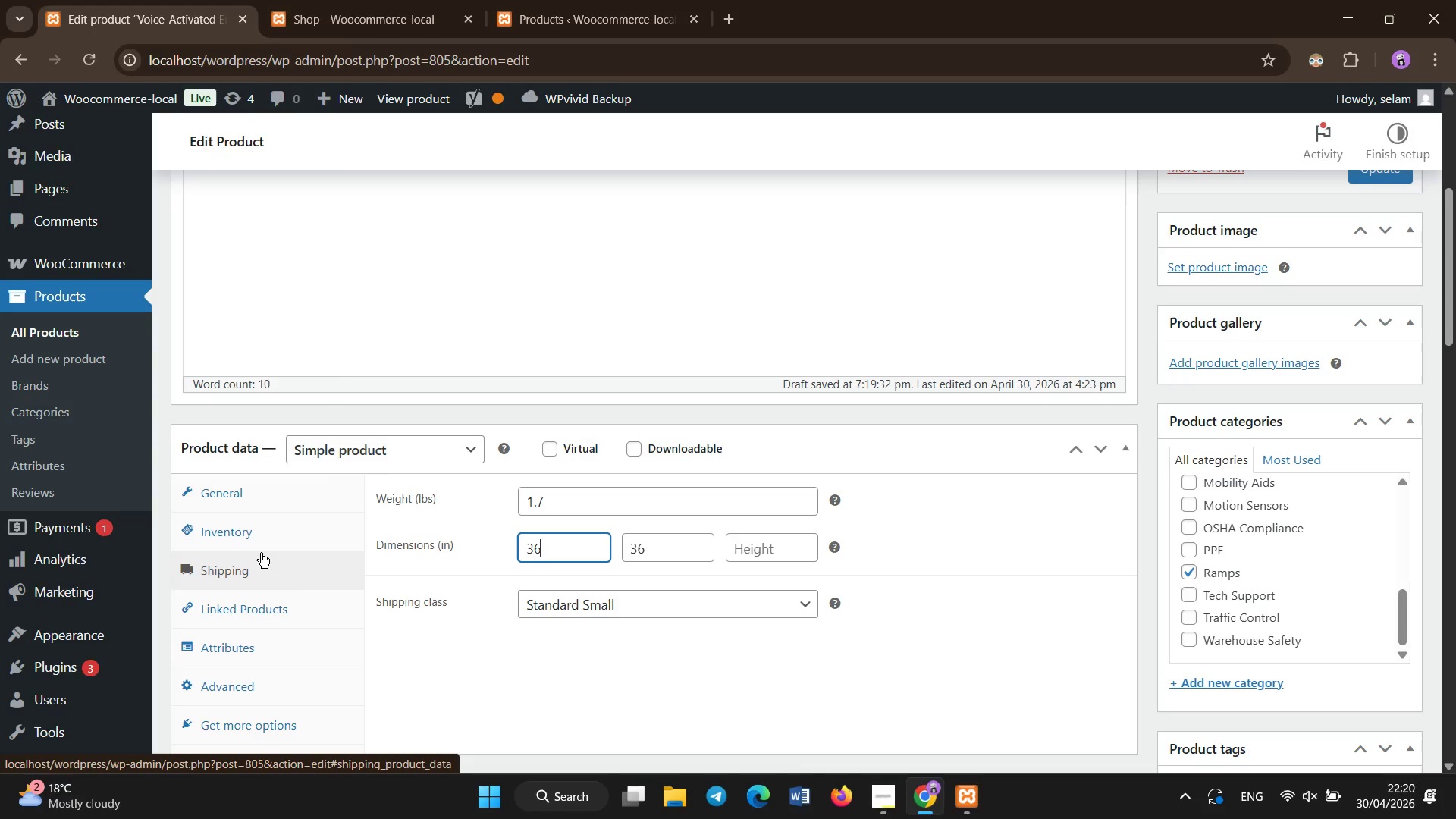 
wait(7.34)
 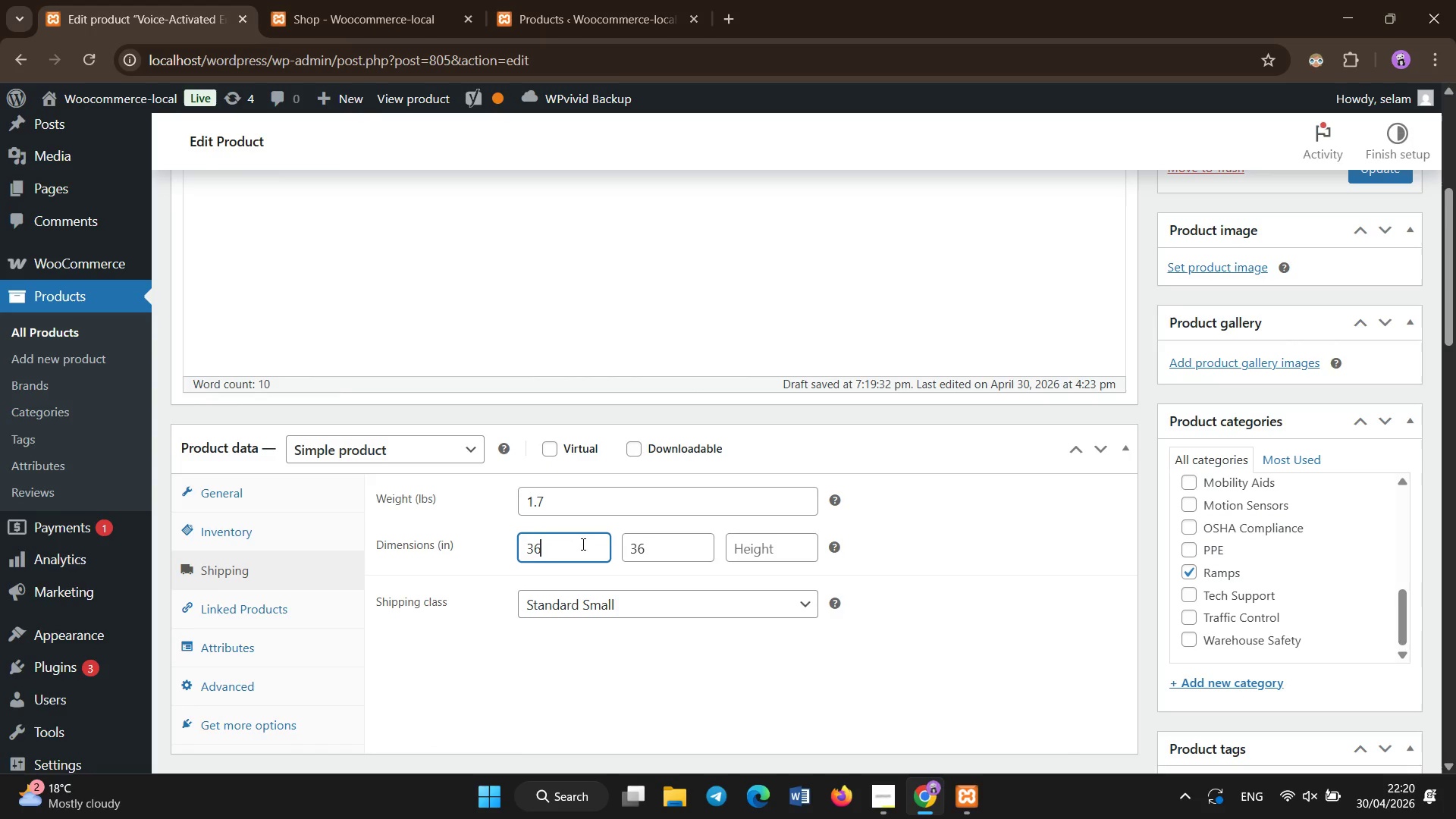 
left_click([701, 545])
 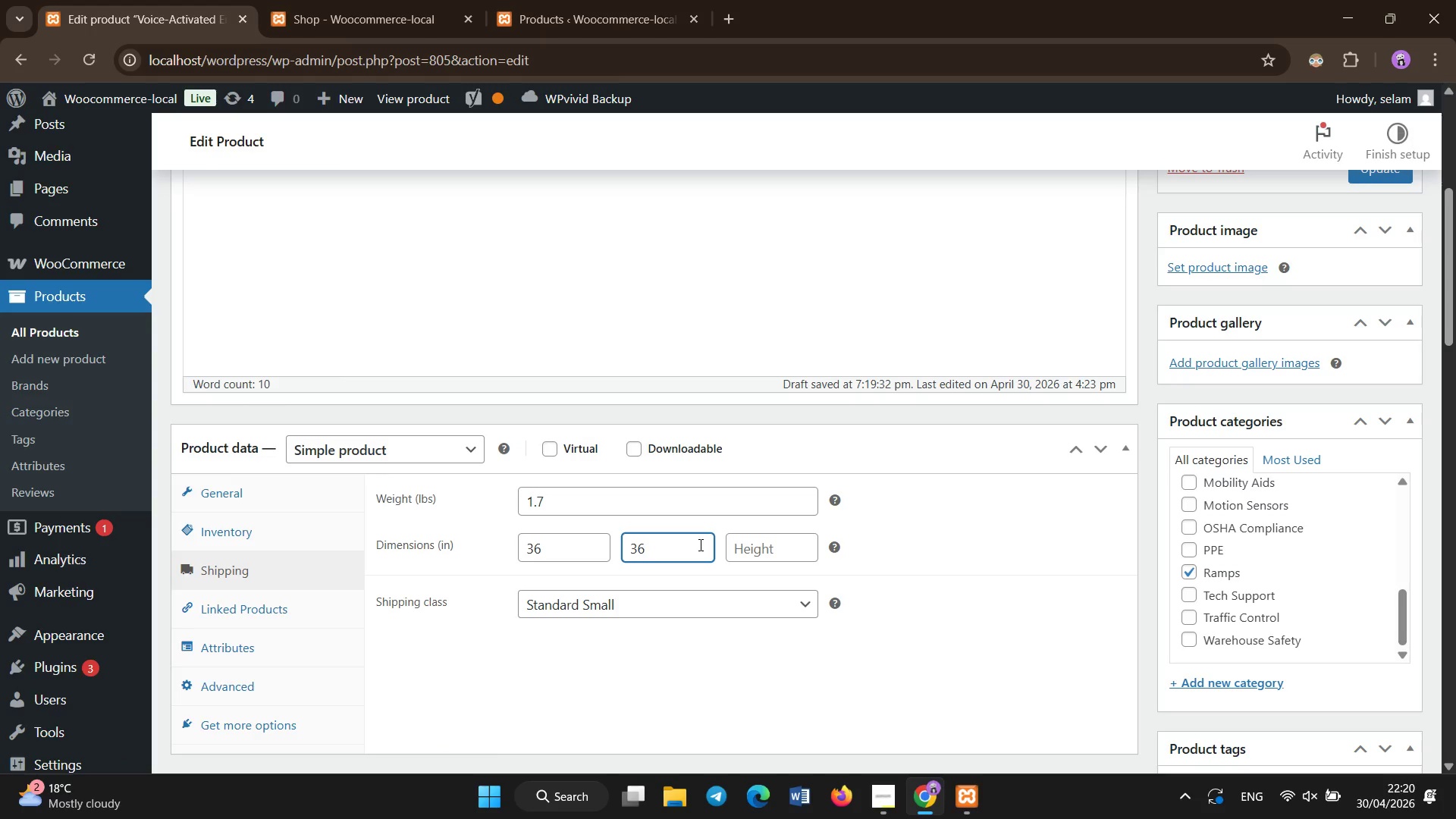 
key(Backspace)
 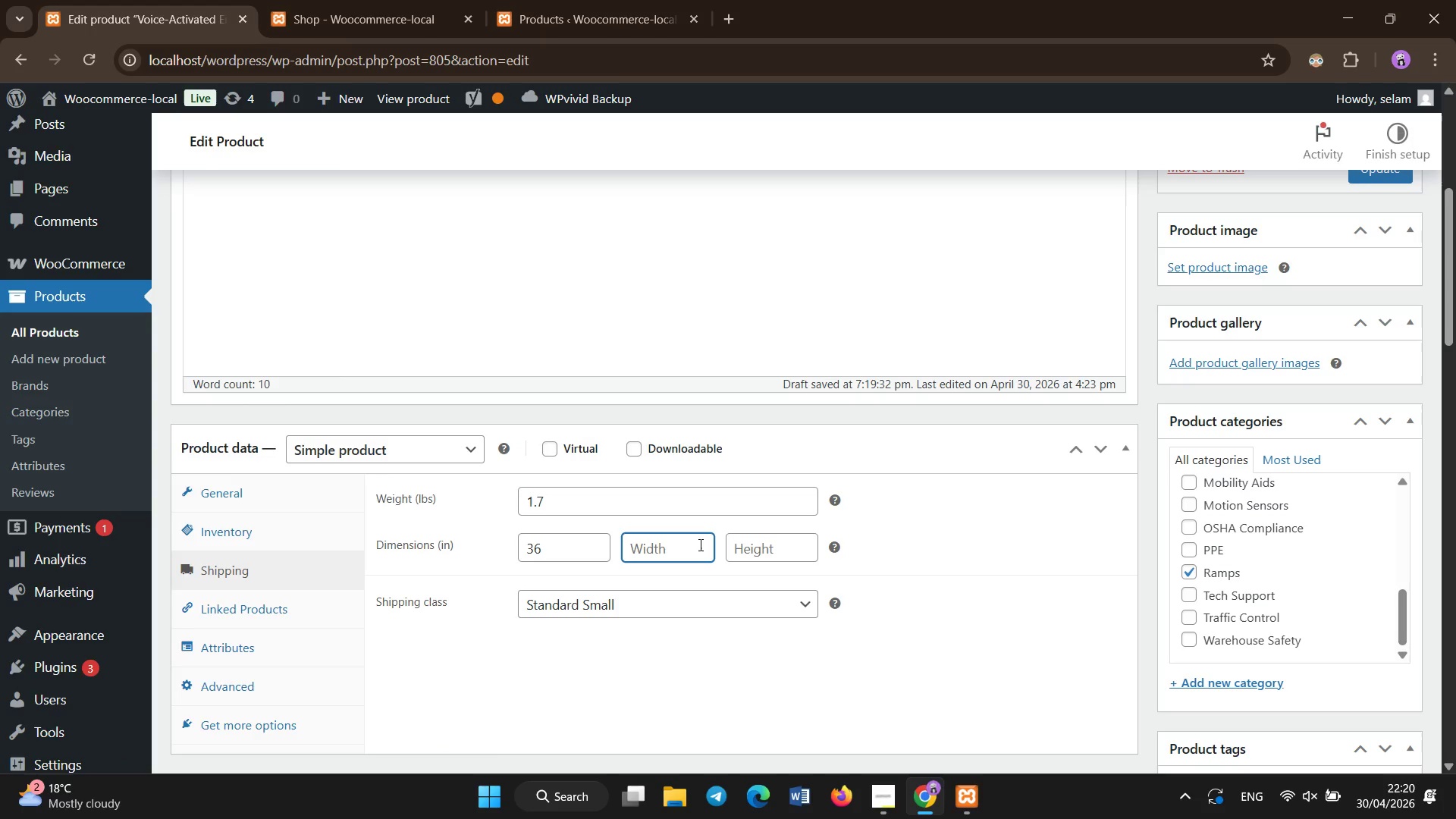 
key(Backspace)
 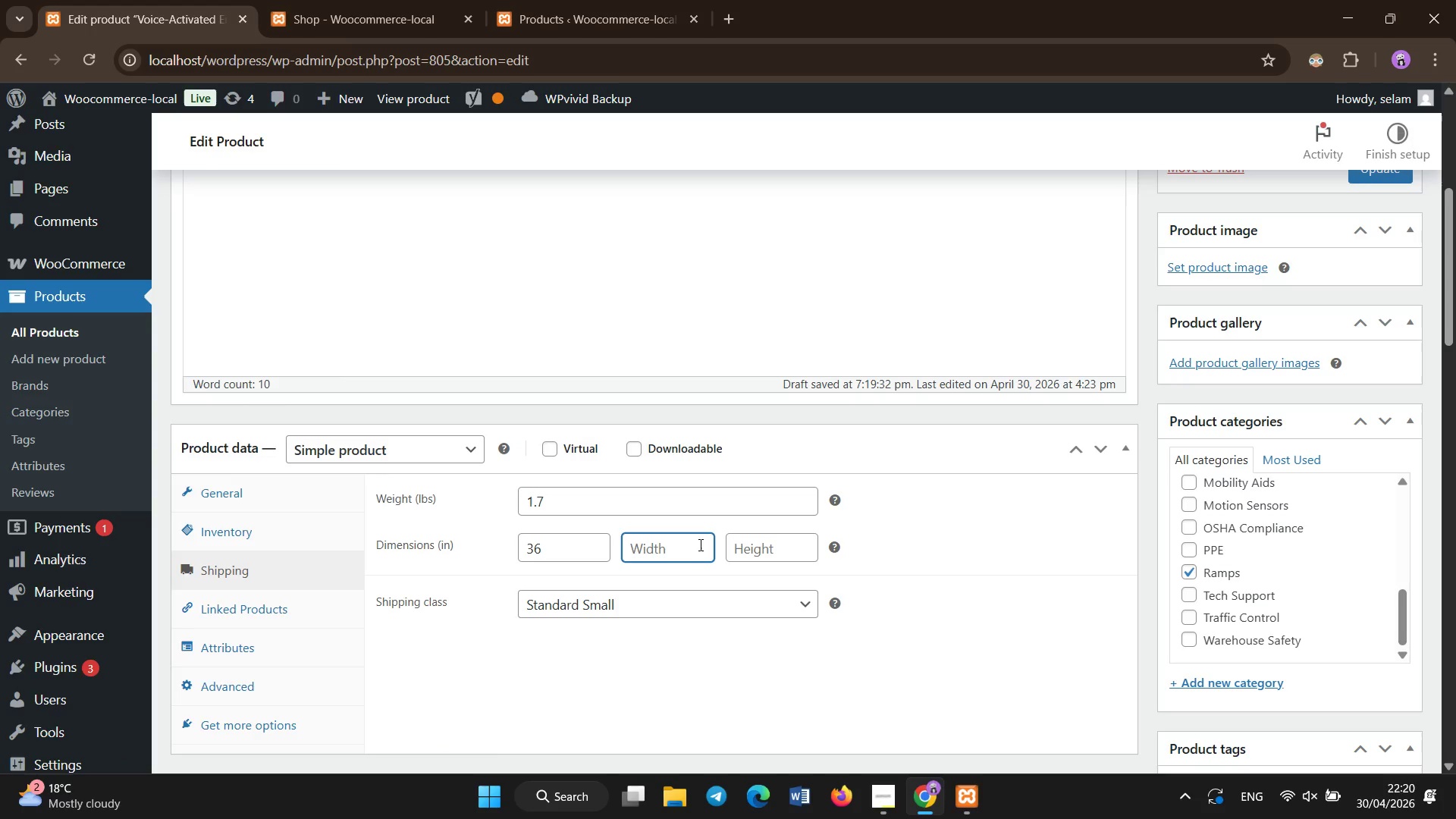 
key(Numpad6)
 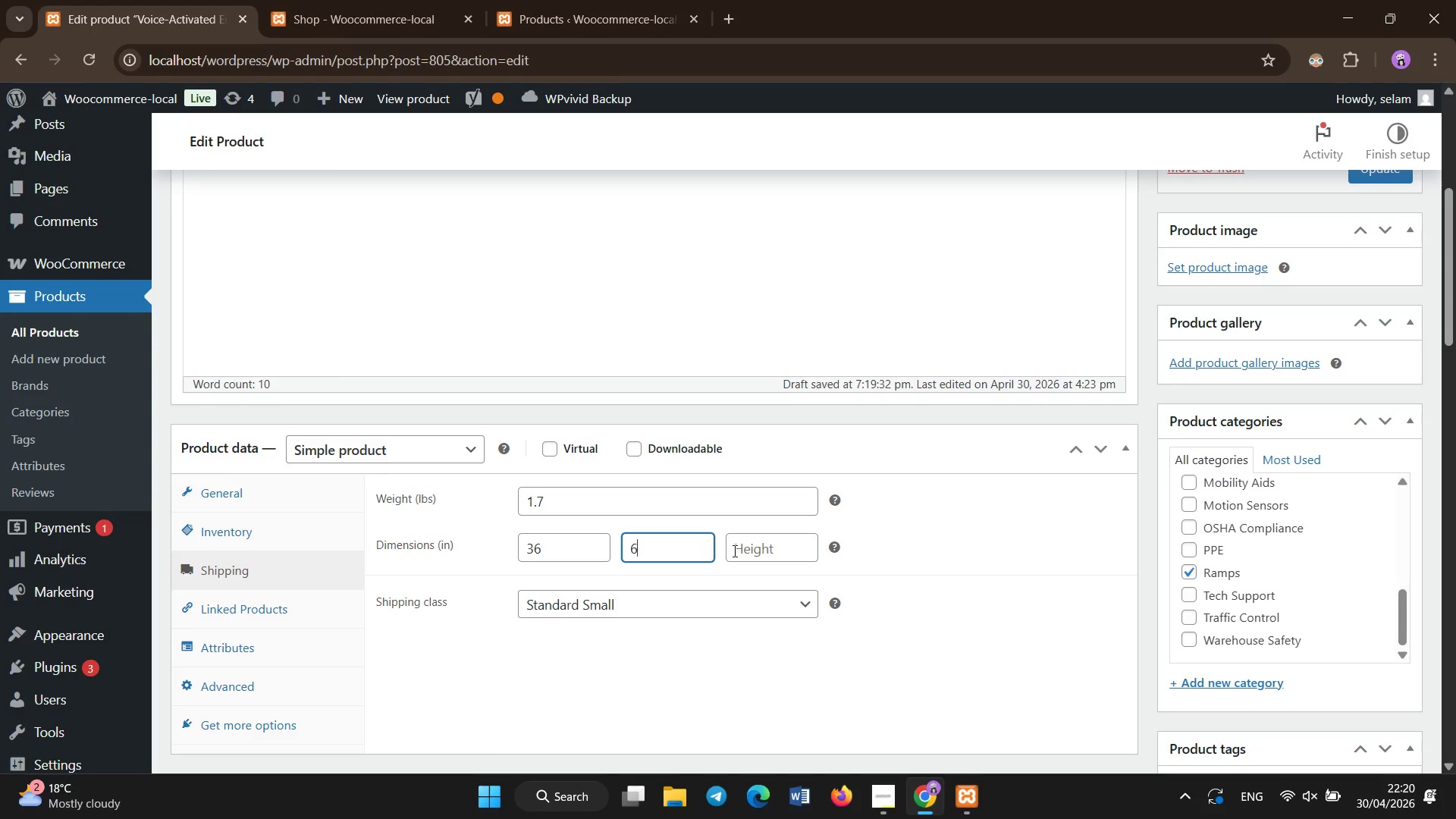 
left_click([744, 551])
 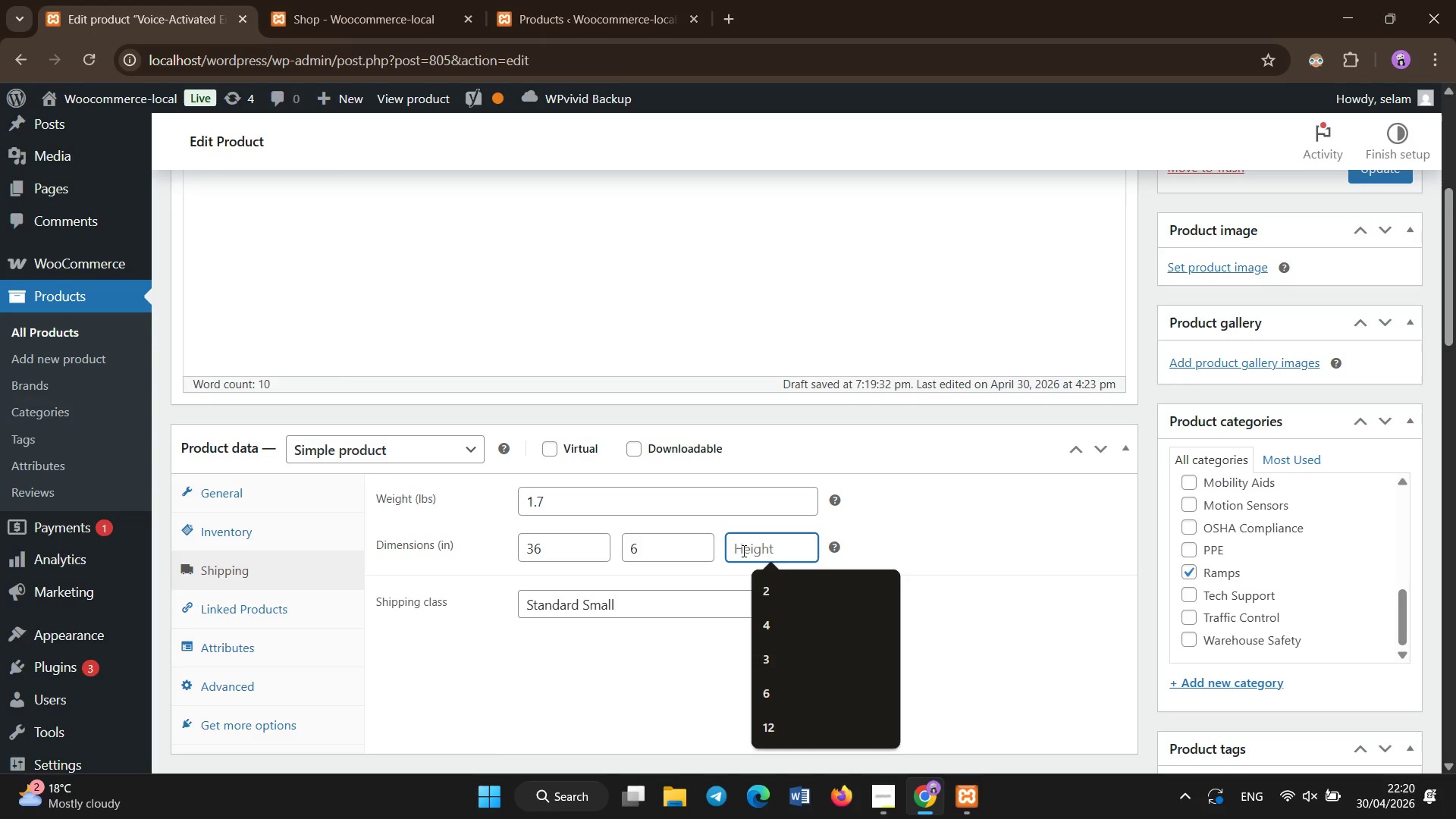 
key(Numpad5)
 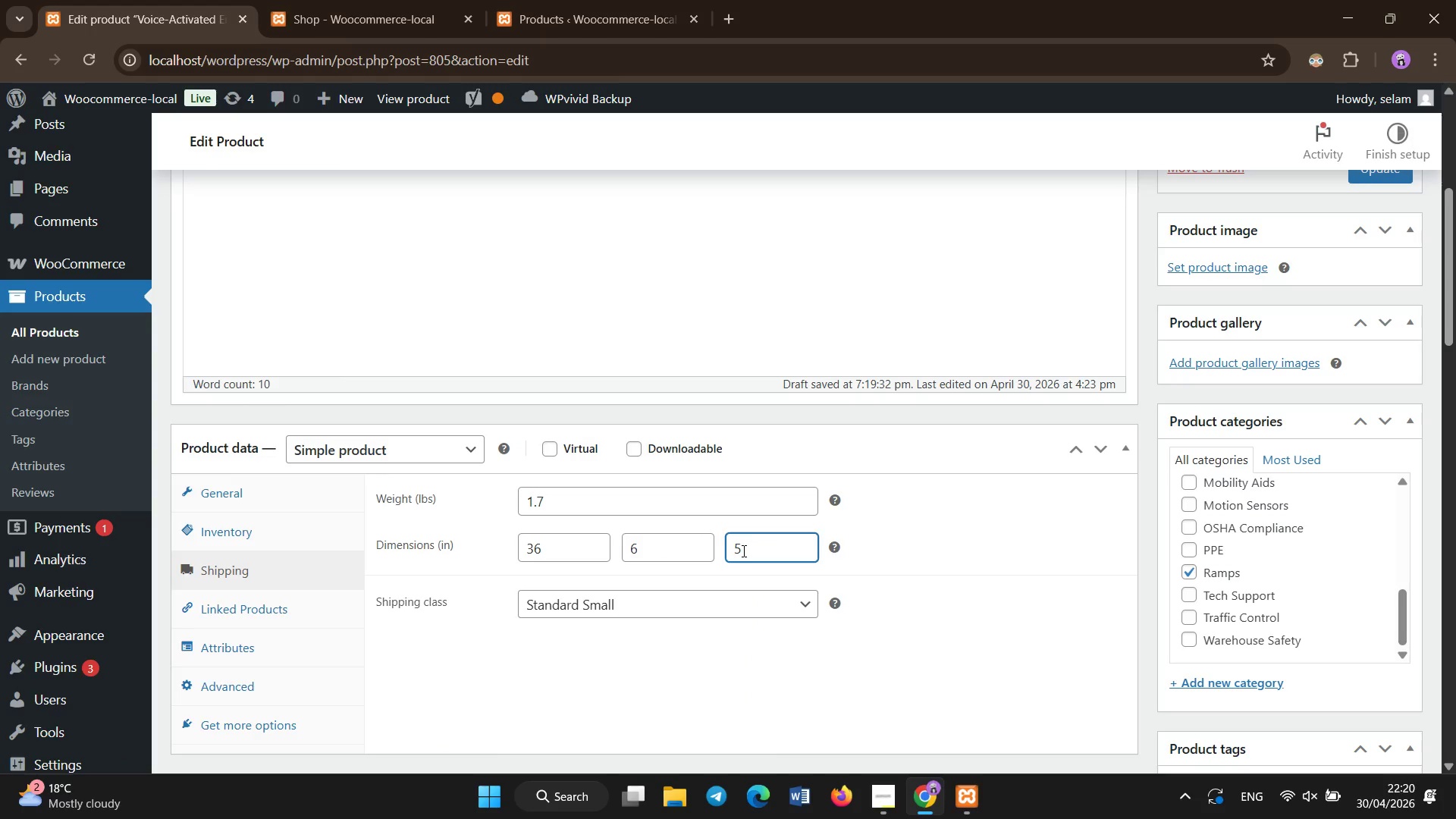 
key(Backspace)
 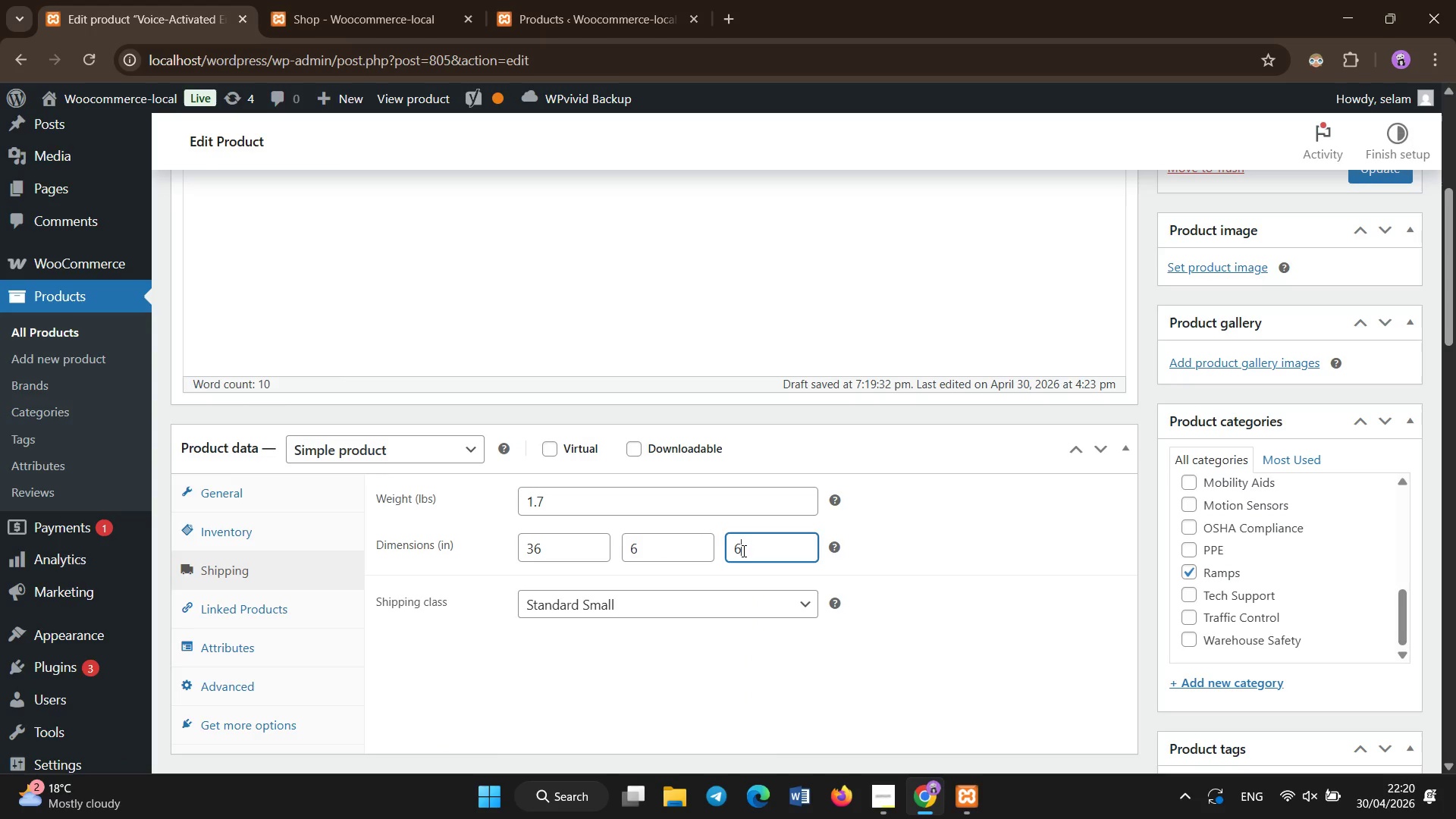 
key(Numpad6)
 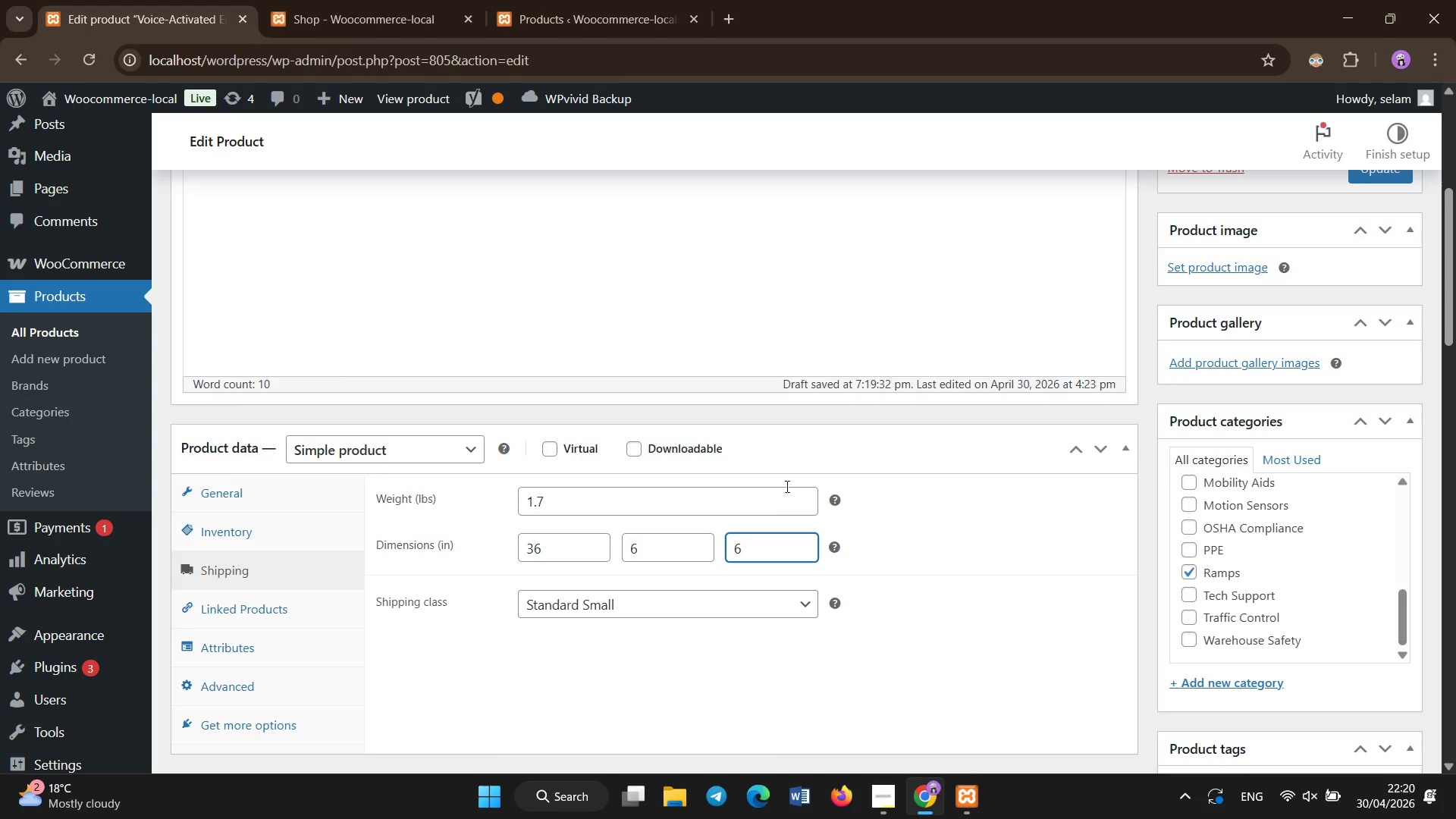 
scroll: coordinate [1185, 476], scroll_direction: up, amount: 5.0
 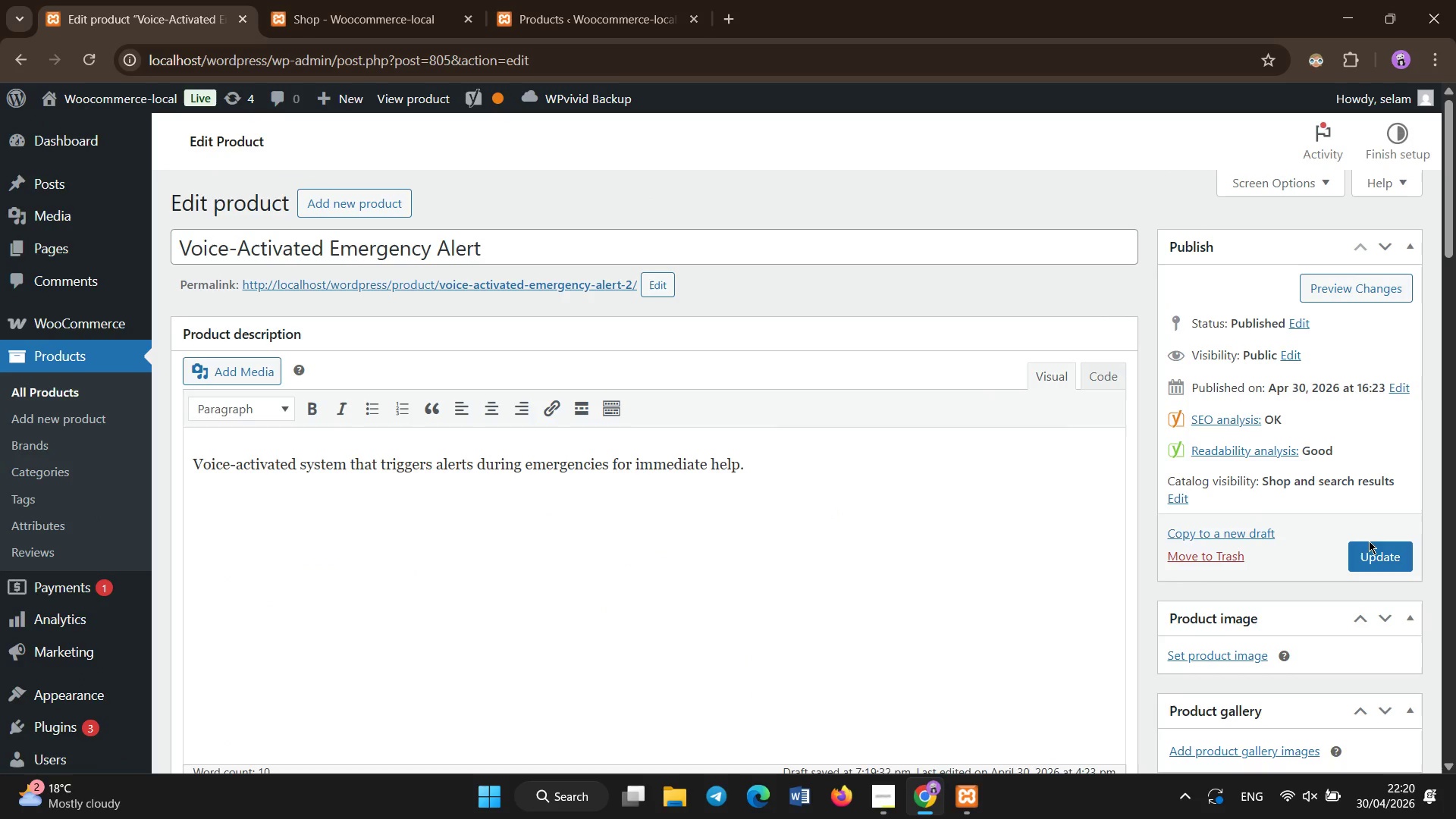 
left_click([1377, 555])
 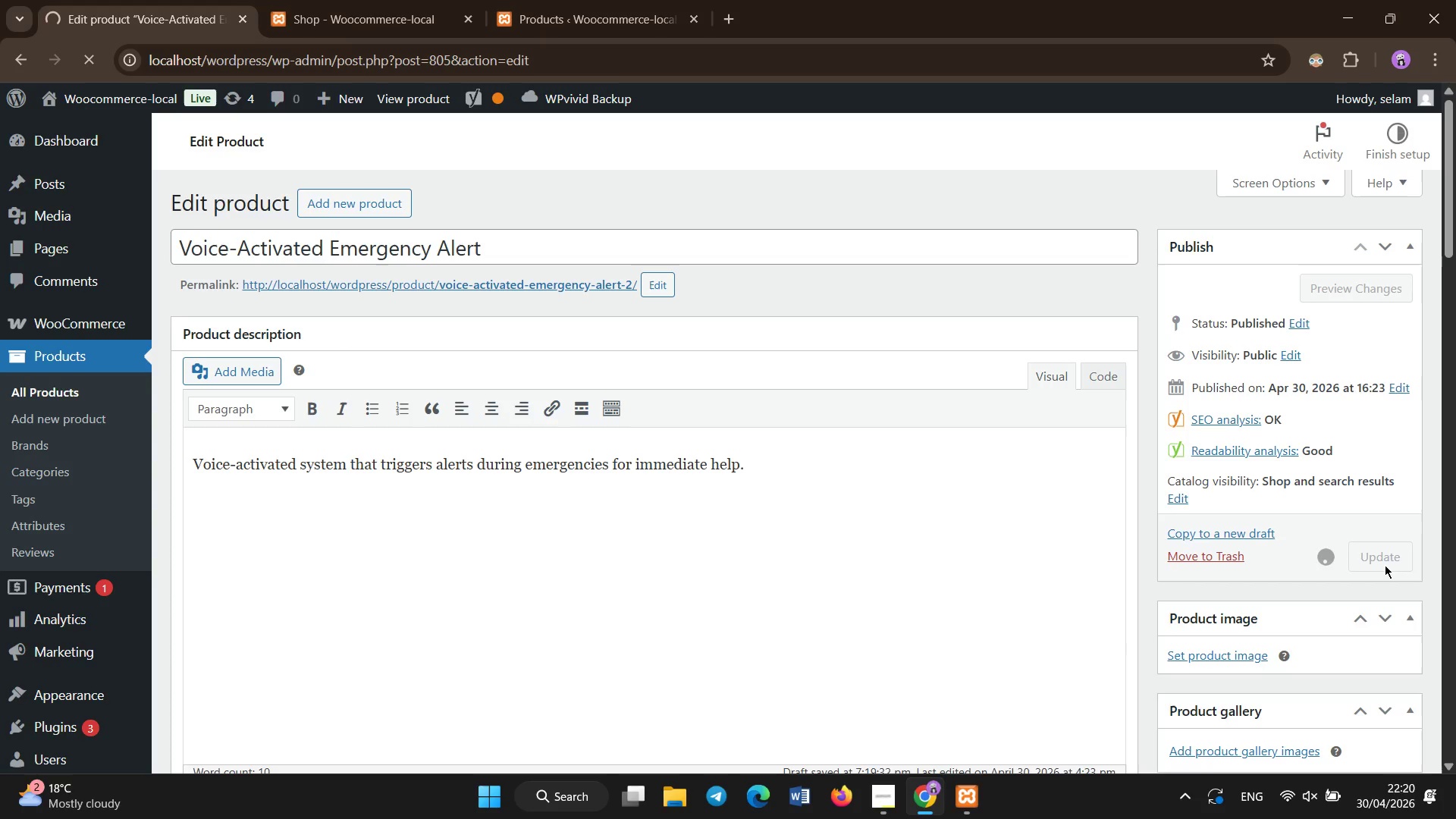 
wait(17.64)
 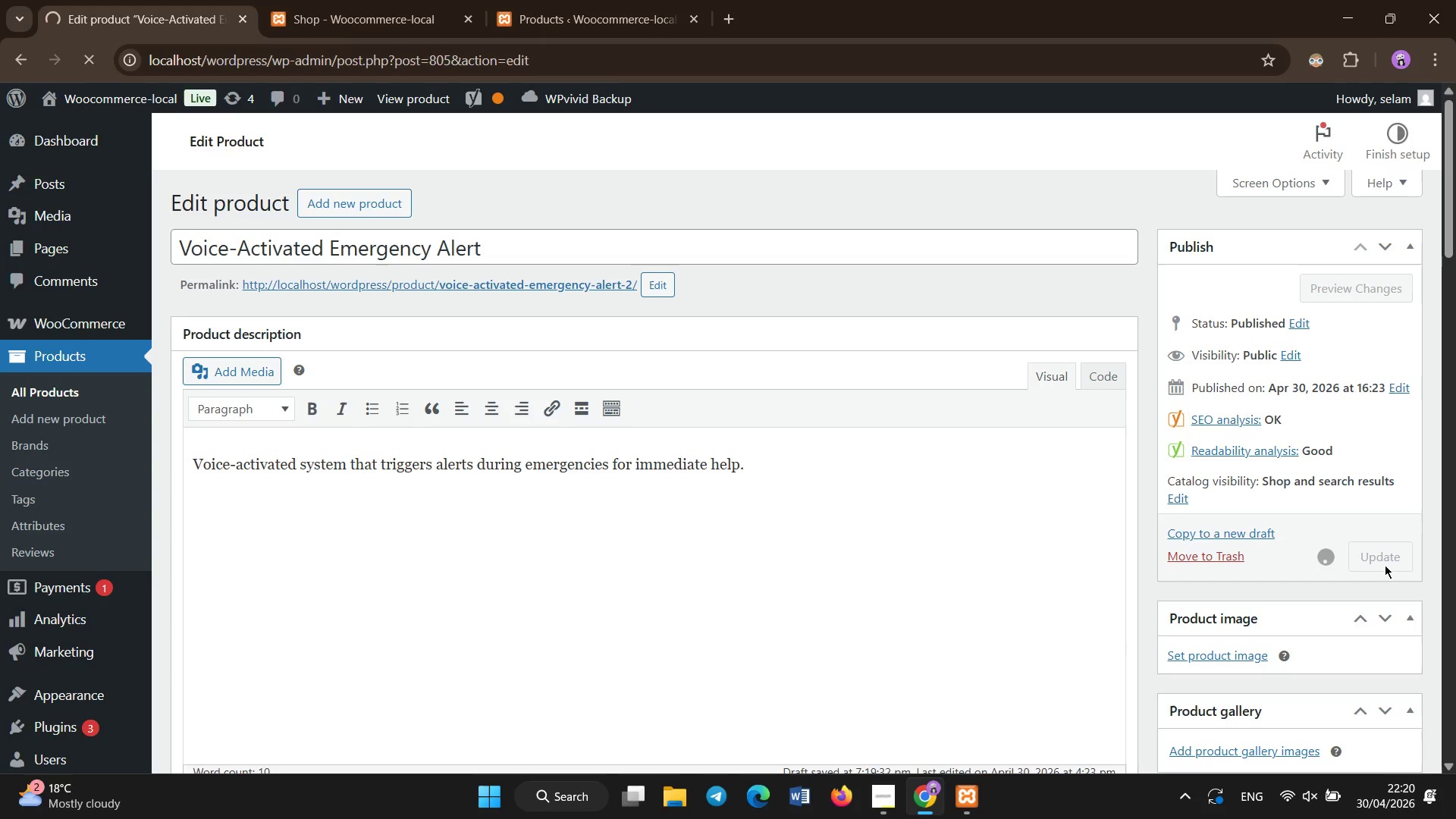 
left_click([72, 390])
 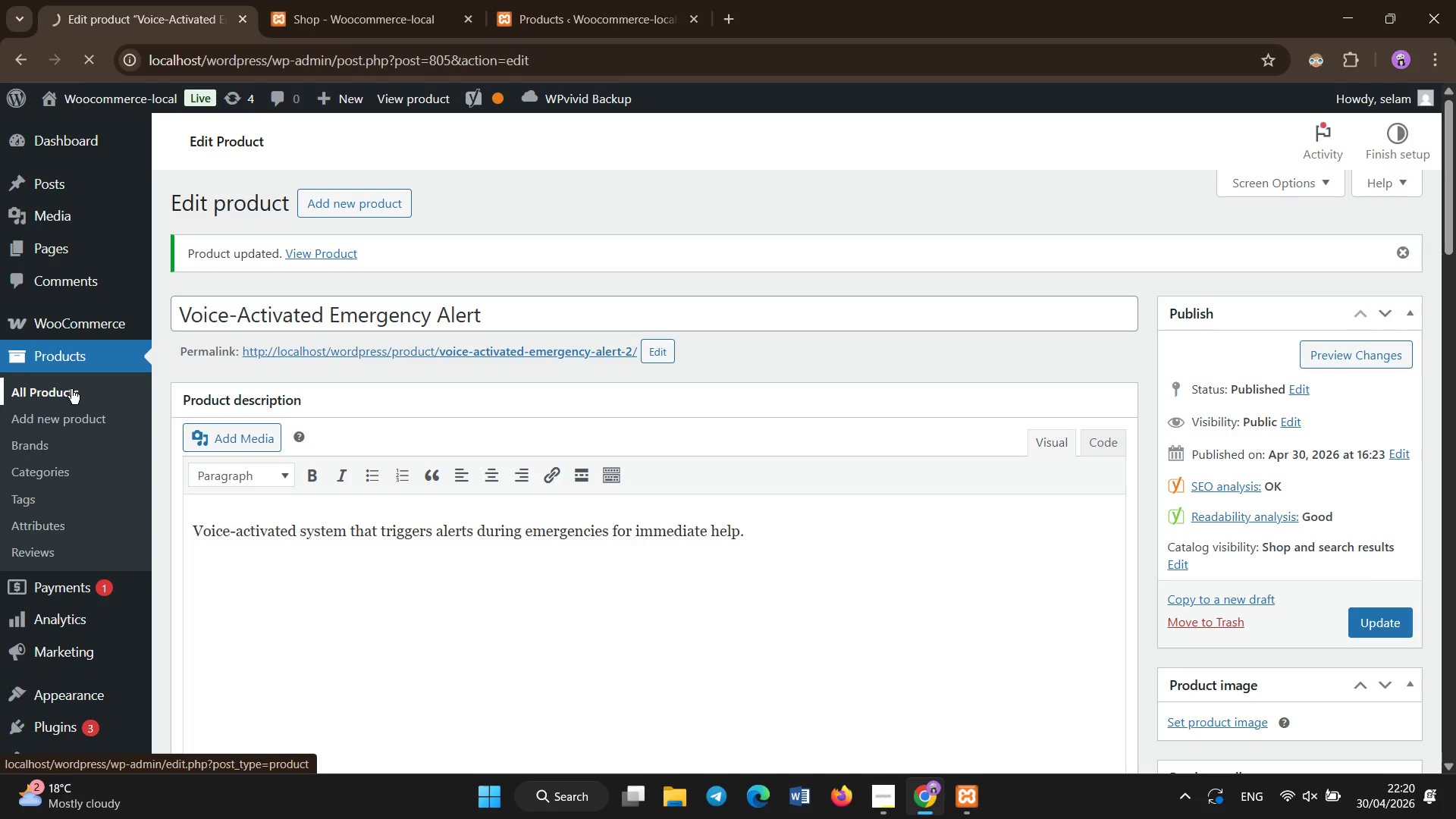 
wait(12.0)
 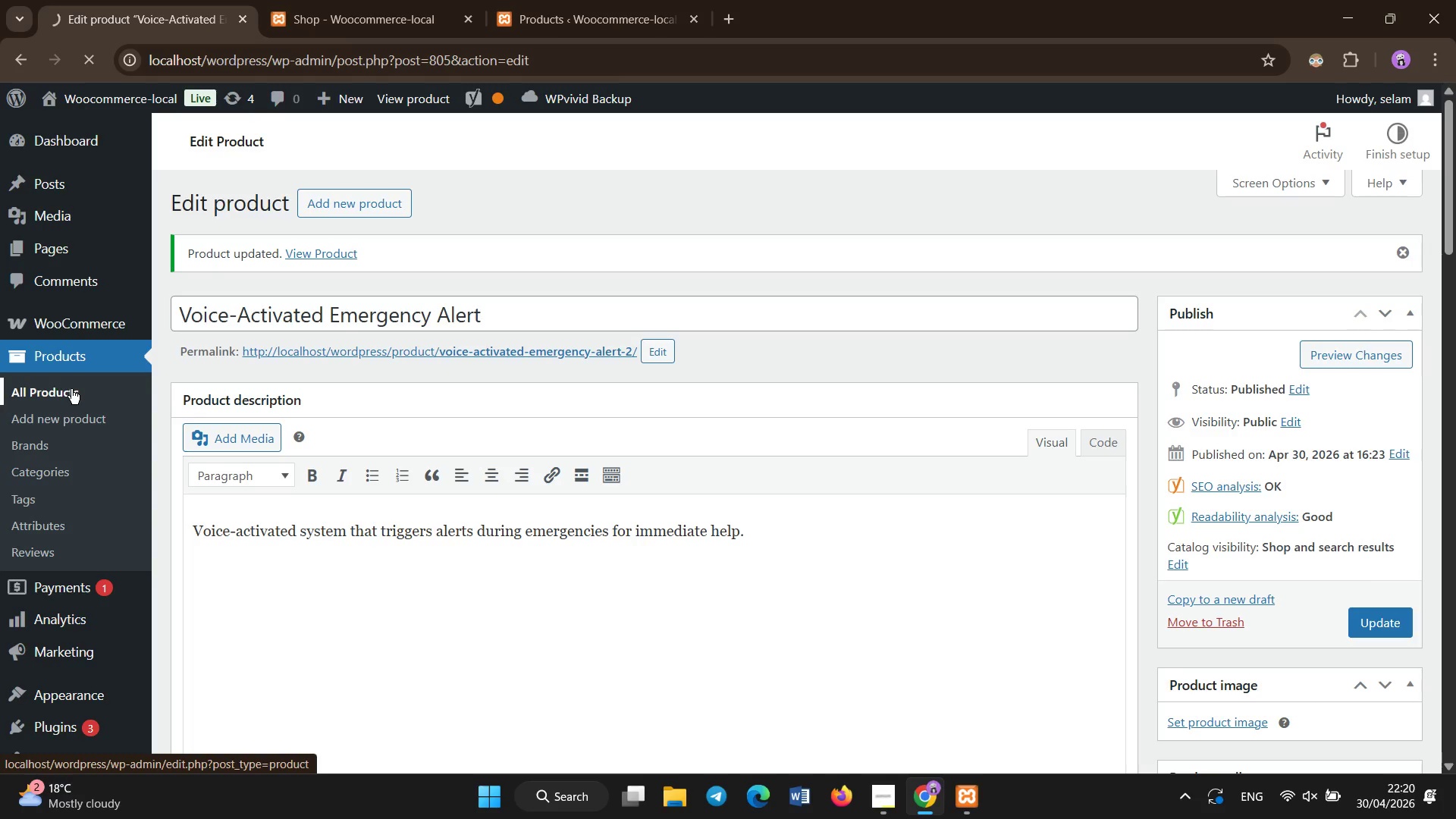 
scroll: coordinate [355, 565], scroll_direction: down, amount: 2.0
 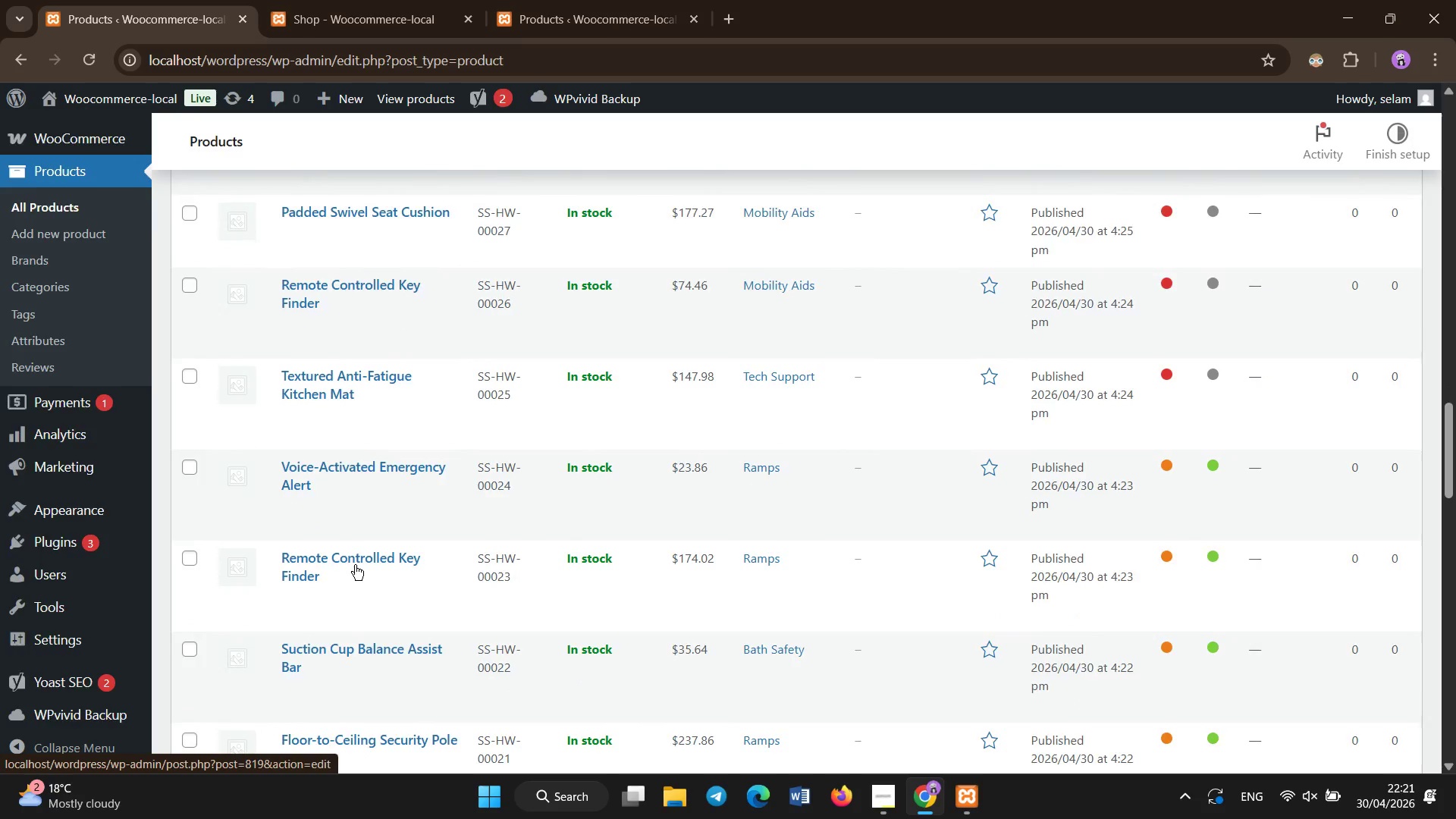 
left_click([372, 618])
 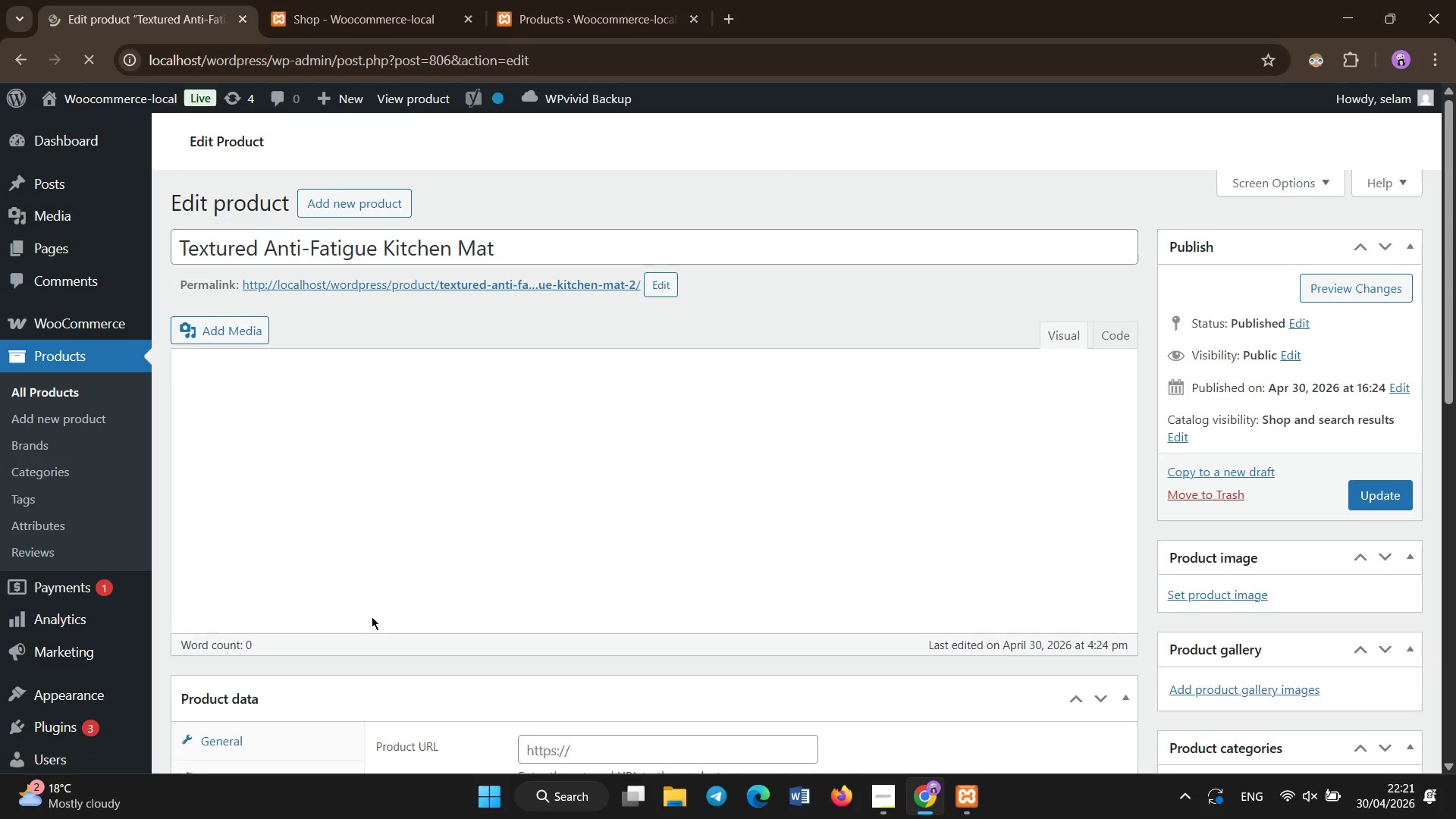 
wait(5.03)
 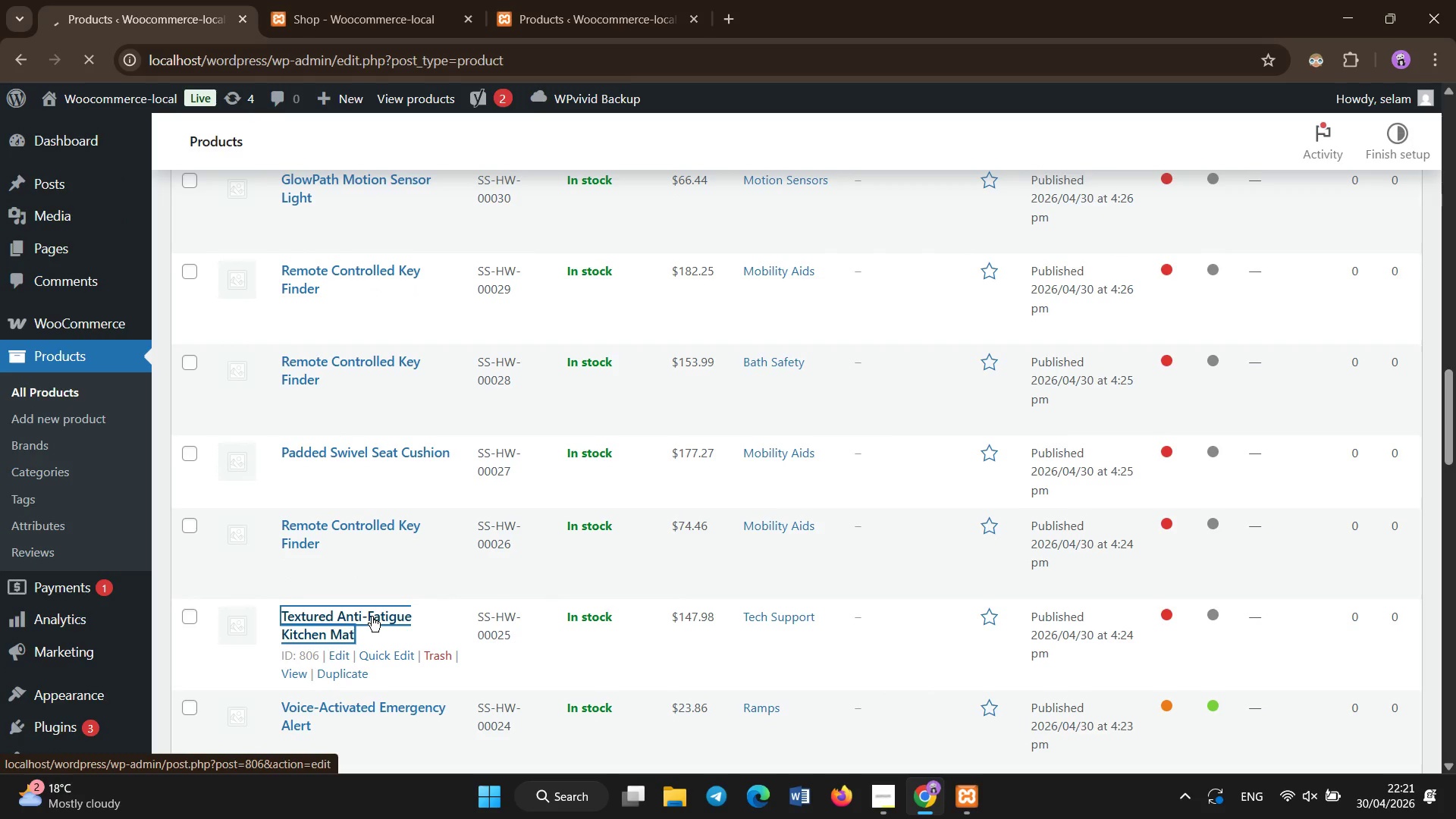 
left_click([375, 491])
 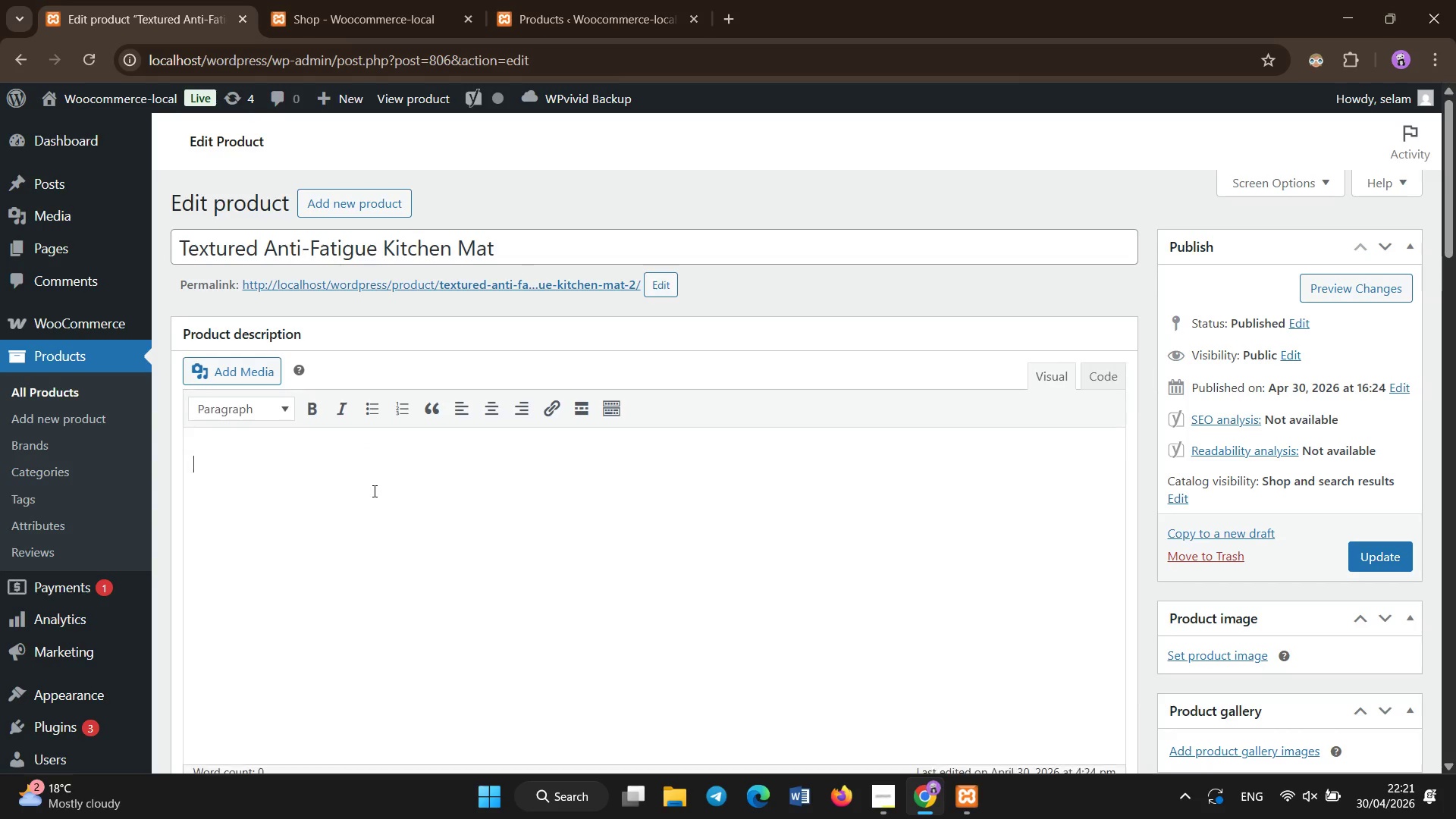 
type(Supportive mat designed to reduce strian an)
key(Backspace)
key(Backspace)
key(Backspace)
key(Backspace)
key(Backspace)
key(Backspace)
key(Backspace)
type(rain and enhance safety during dialy k)
key(Backspace)
key(Backspace)
key(Backspace)
key(Backspace)
key(Backspace)
key(Backspace)
type(aily kitchen tasks.)
 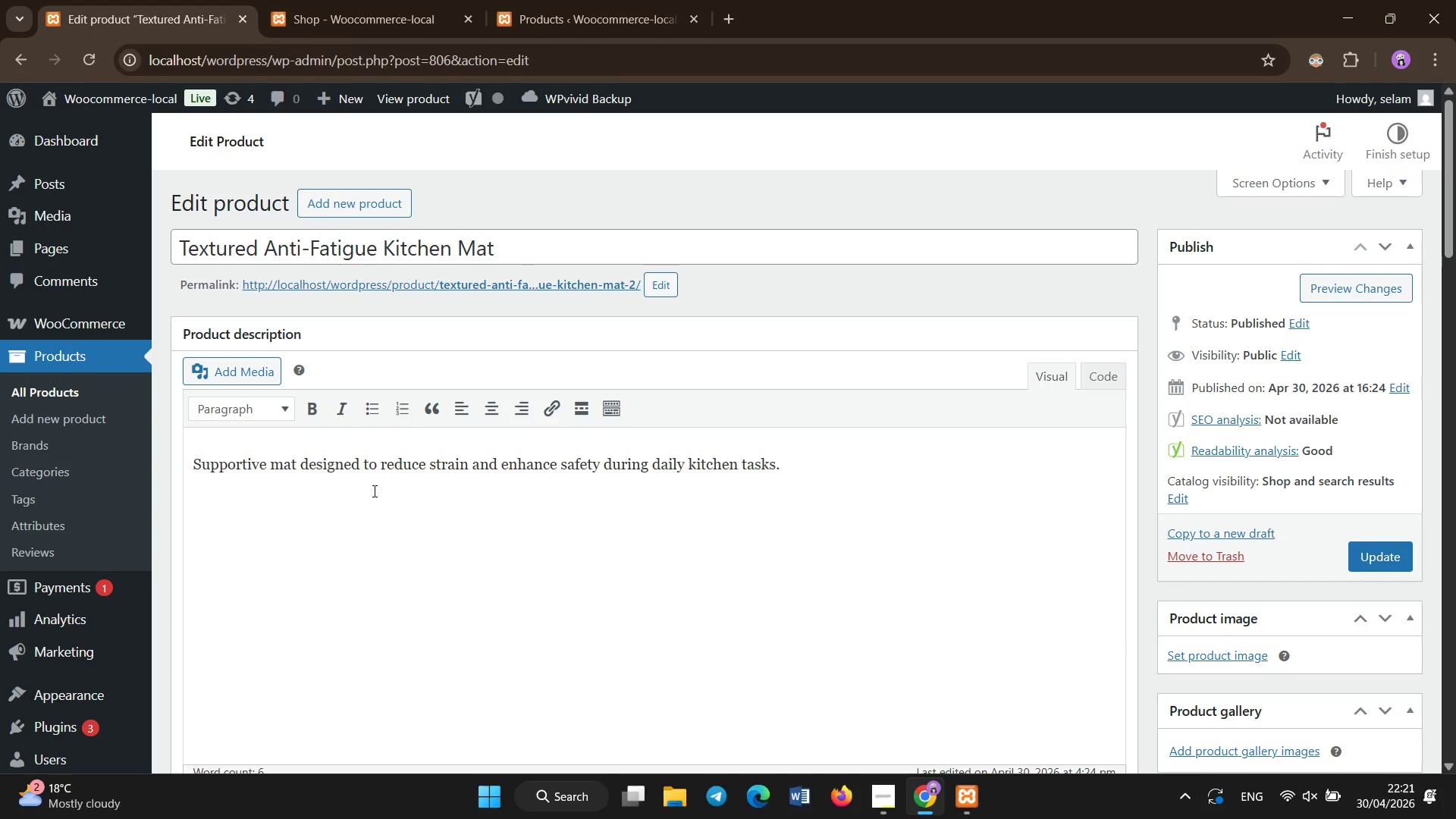 
scroll: coordinate [413, 325], scroll_direction: down, amount: 9.0
 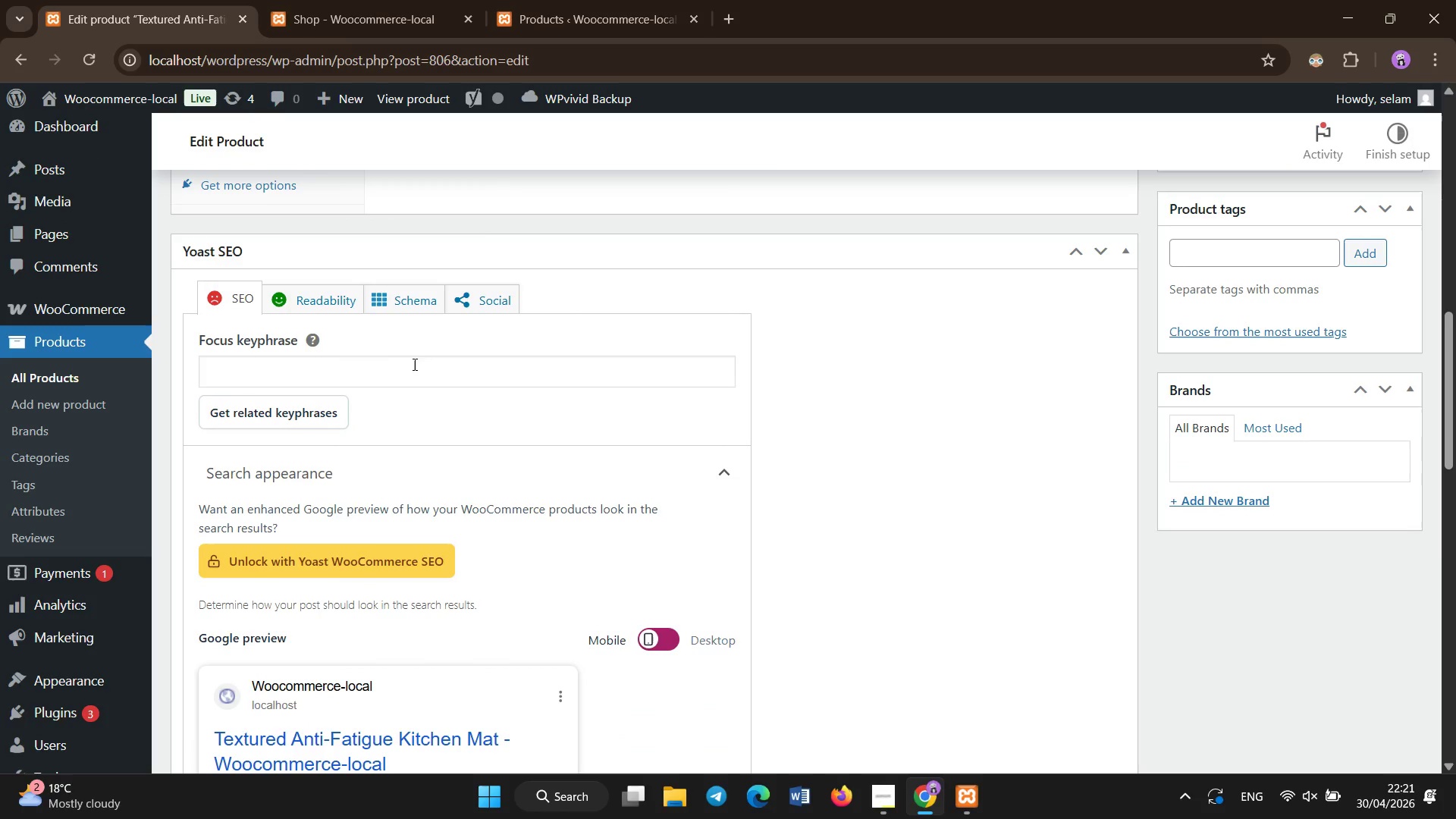 
left_click([415, 365])
 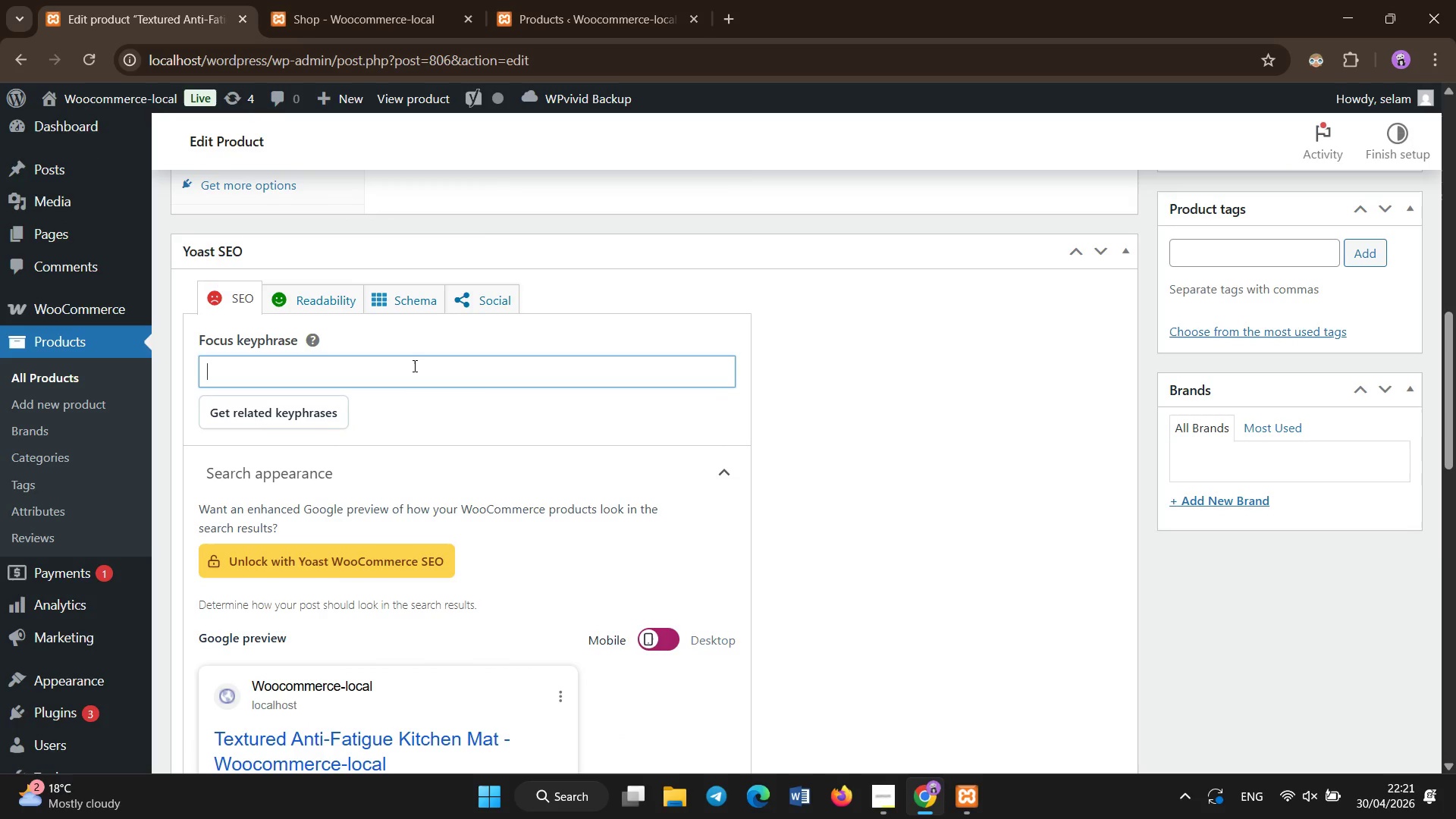 
type(kitchen safety a)
key(Backspace)
type(mat for seniors)
 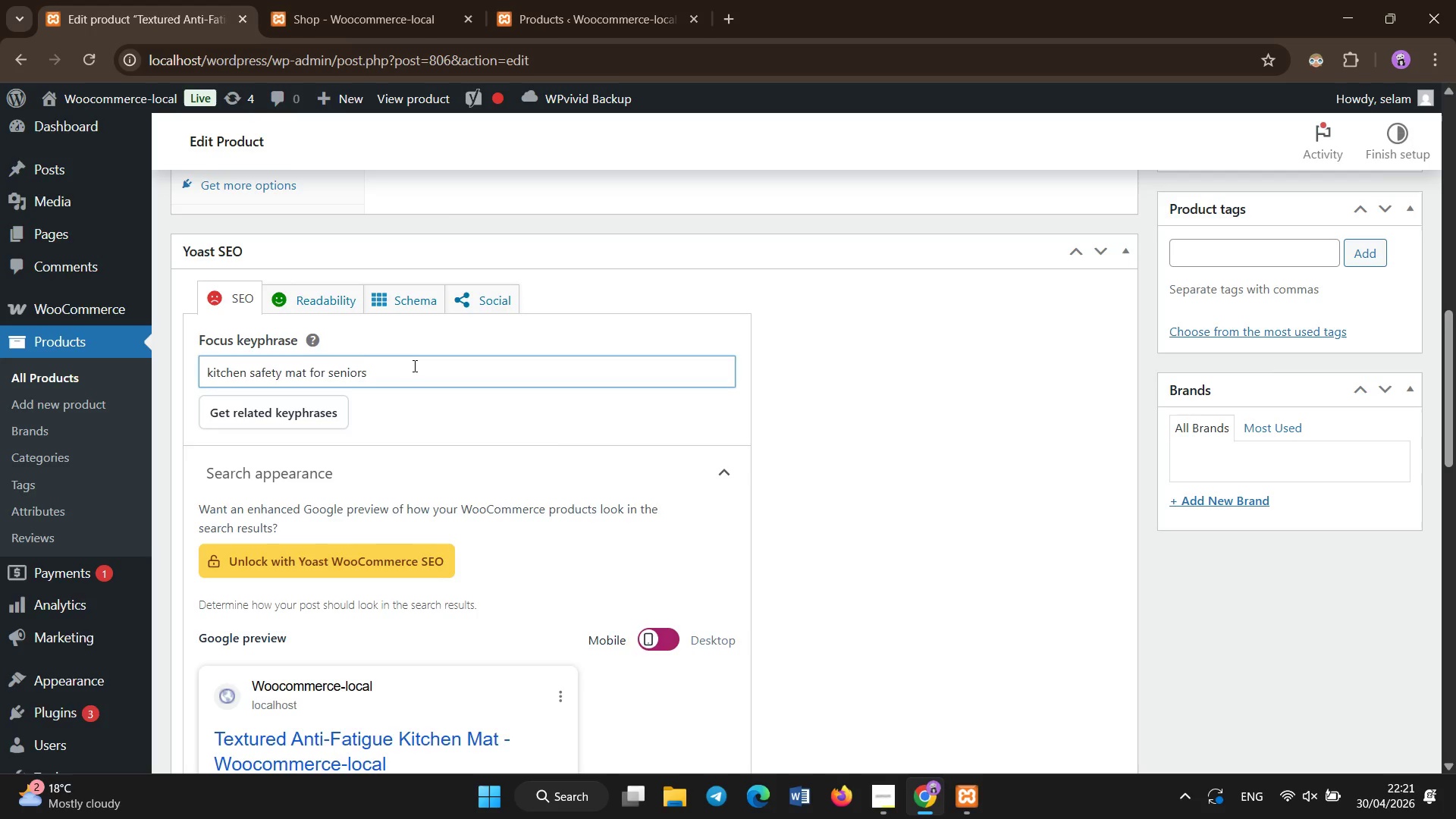 
scroll: coordinate [415, 366], scroll_direction: down, amount: 3.0
 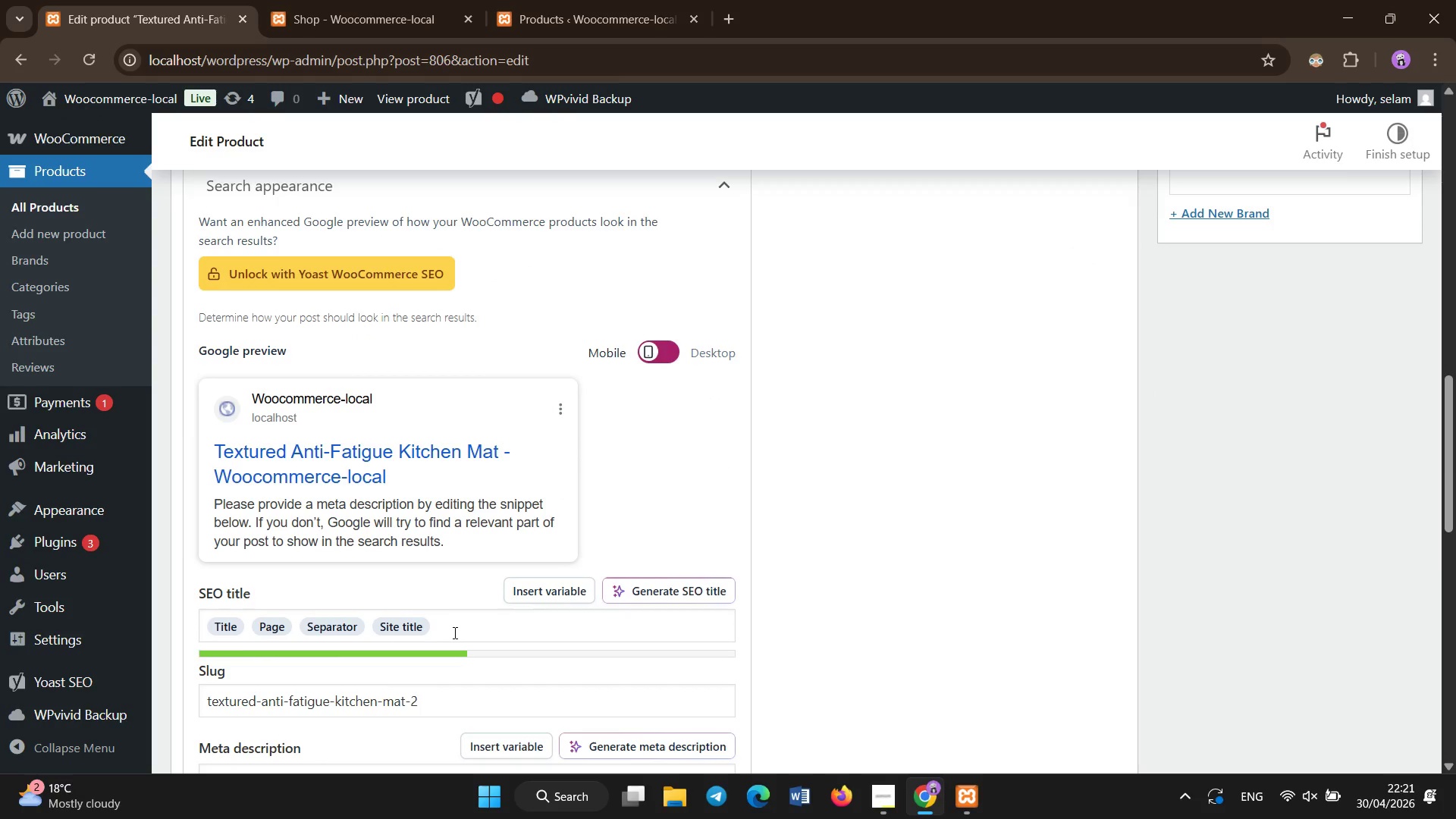 
left_click([455, 633])
 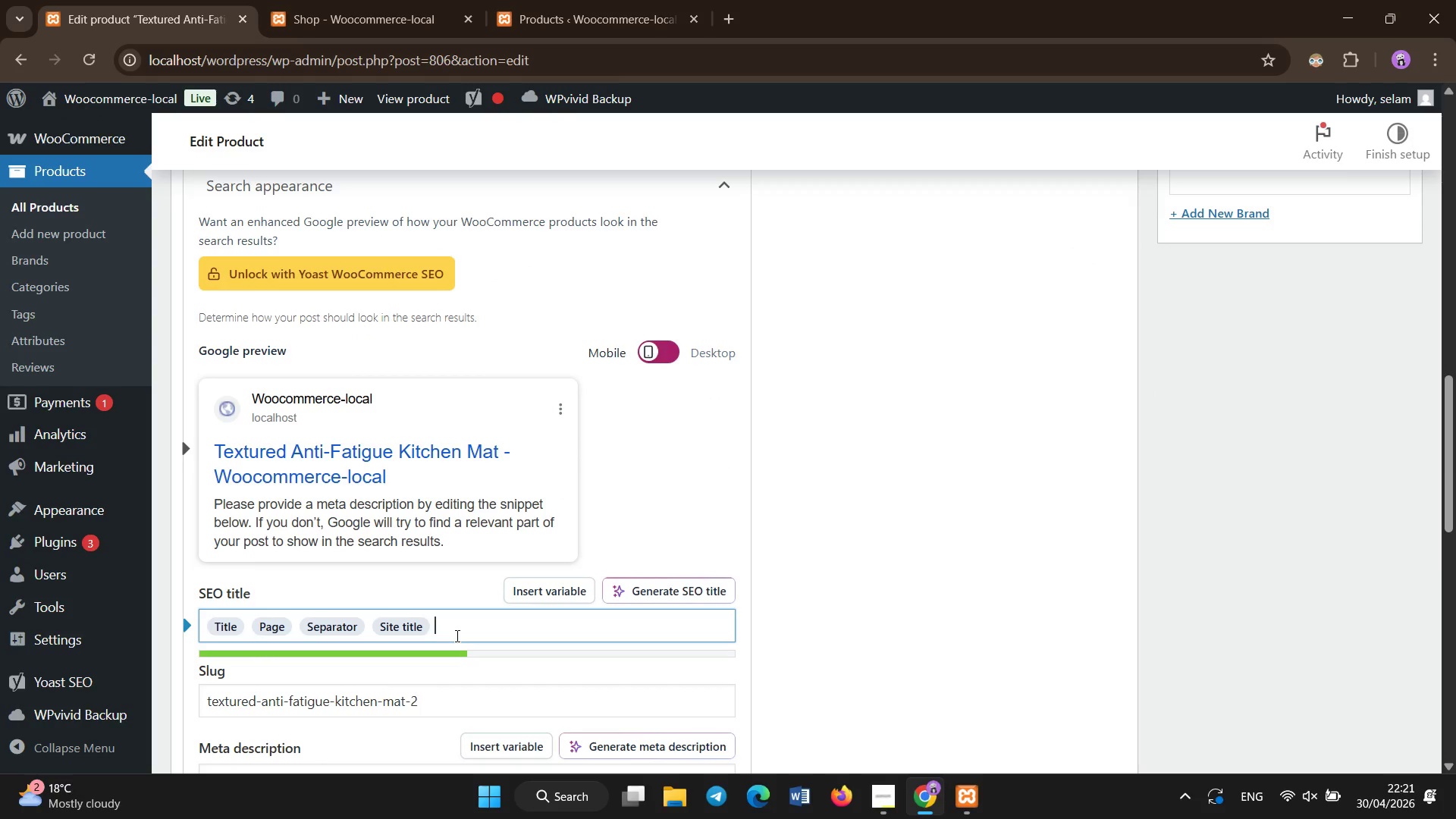 
key(Backspace)
 